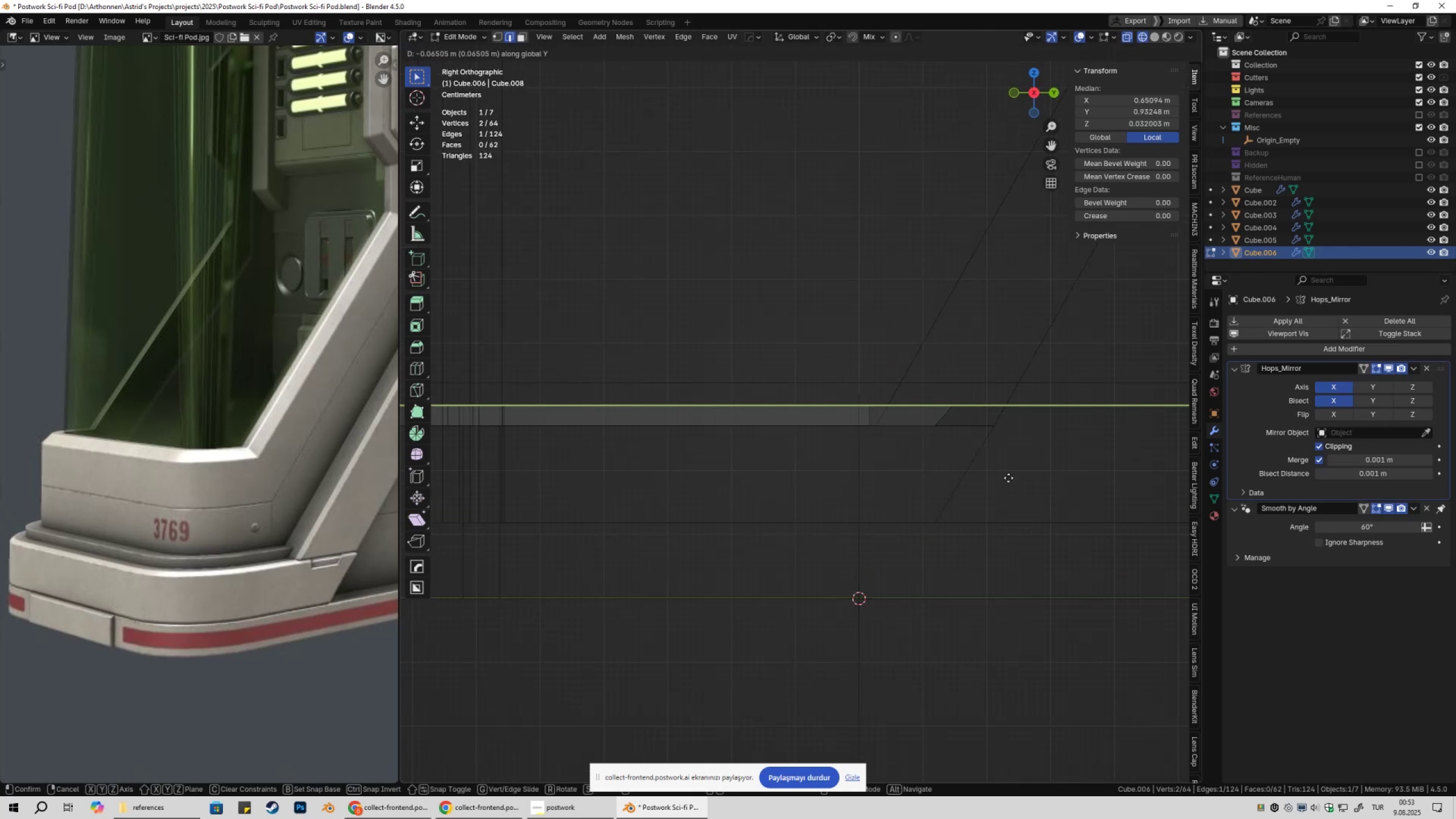 
left_click([1006, 478])
 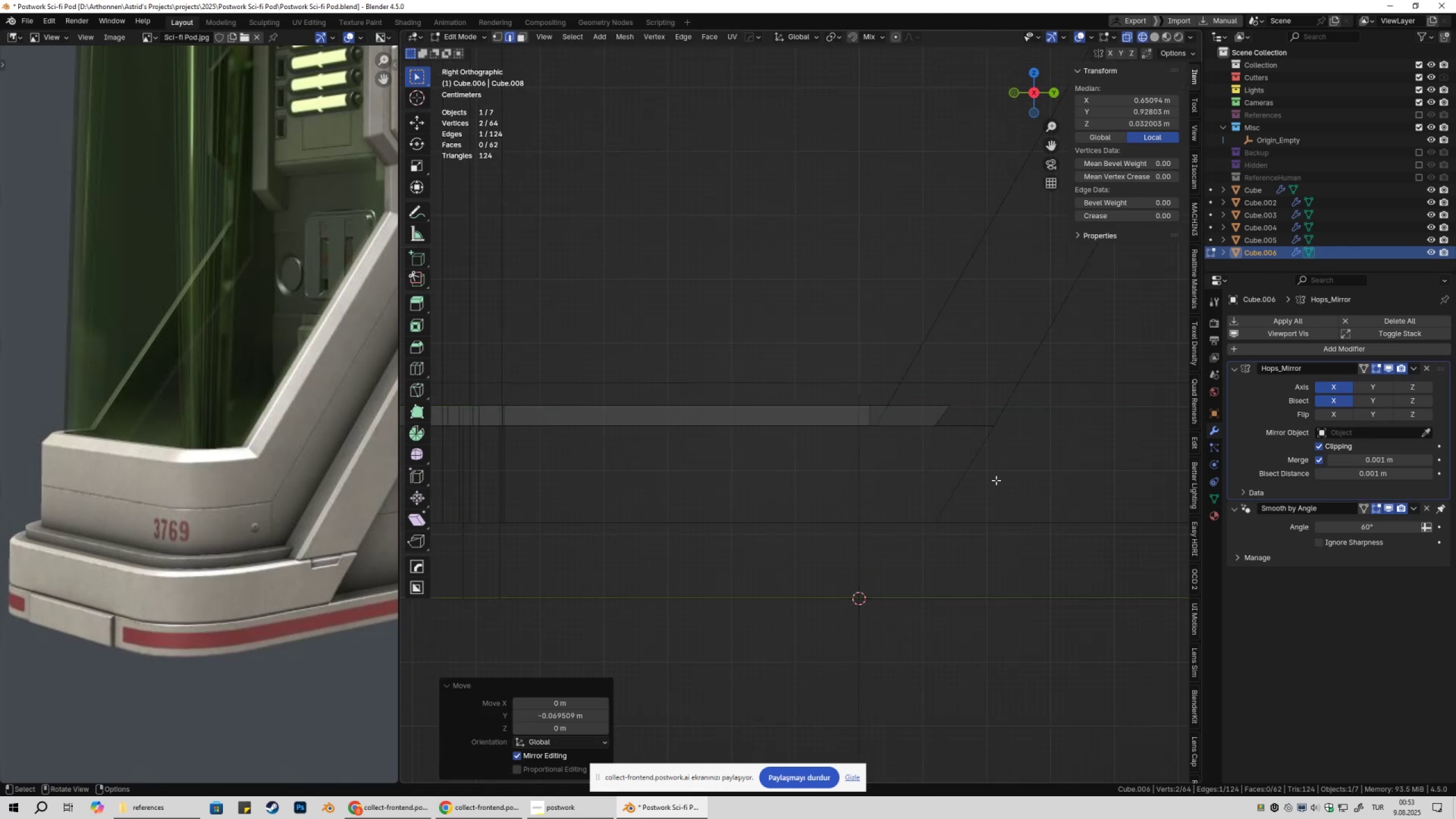 
type(z1gy1gy)
 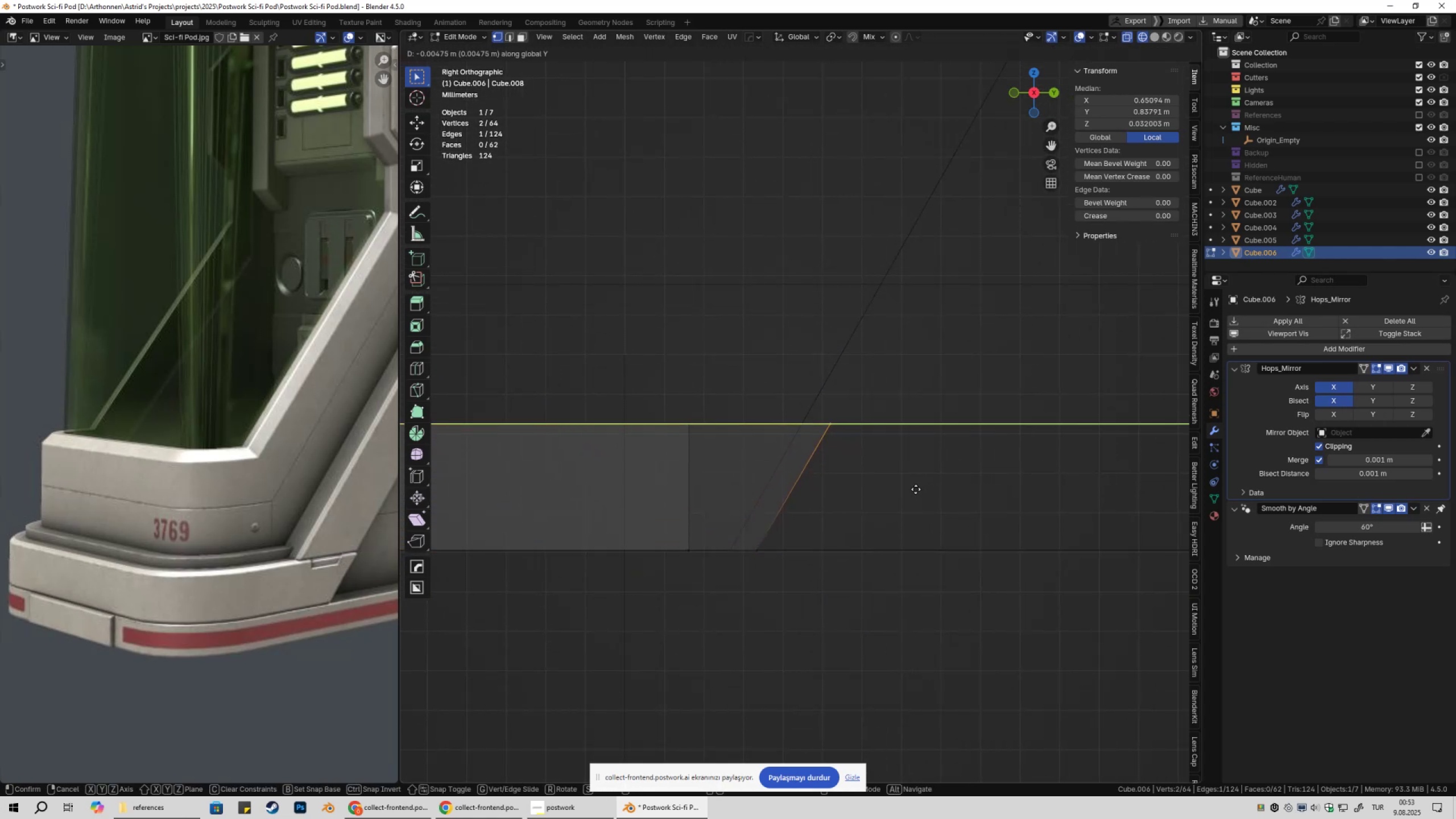 
left_click_drag(start_coordinate=[916, 371], to_coordinate=[992, 463])
 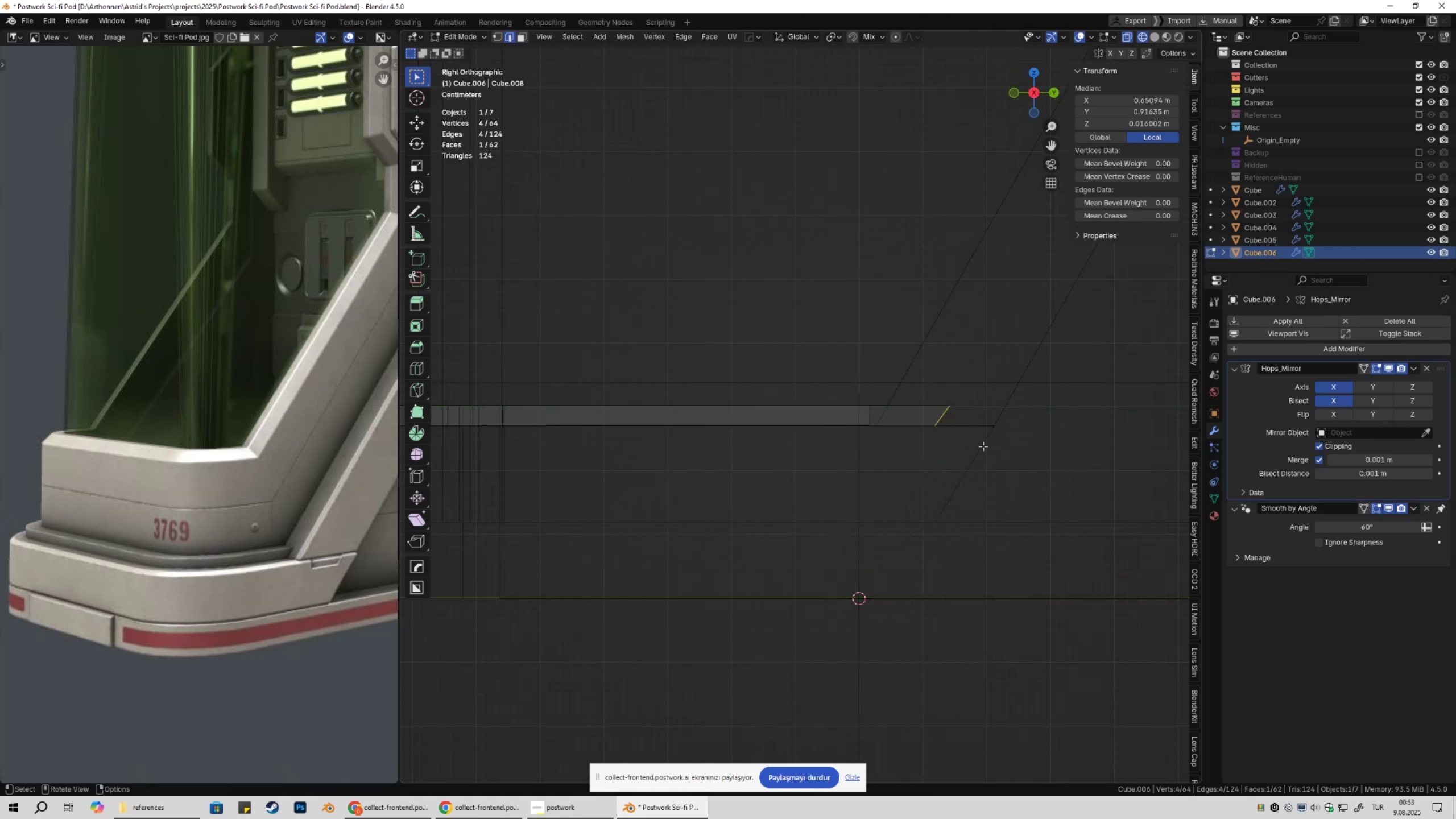 
left_click_drag(start_coordinate=[924, 387], to_coordinate=[999, 476])
 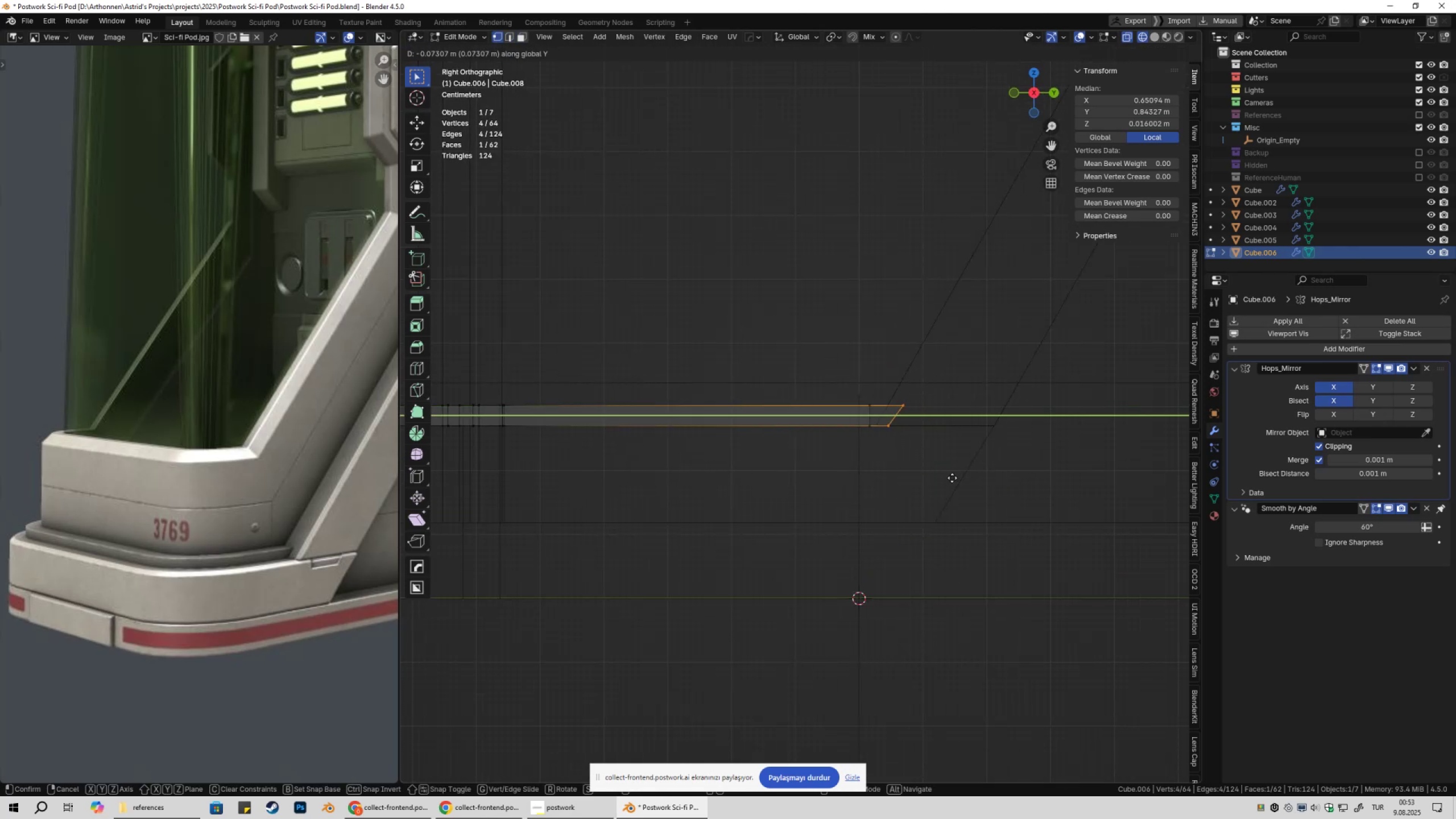 
scroll: coordinate [900, 467], scroll_direction: up, amount: 10.0
 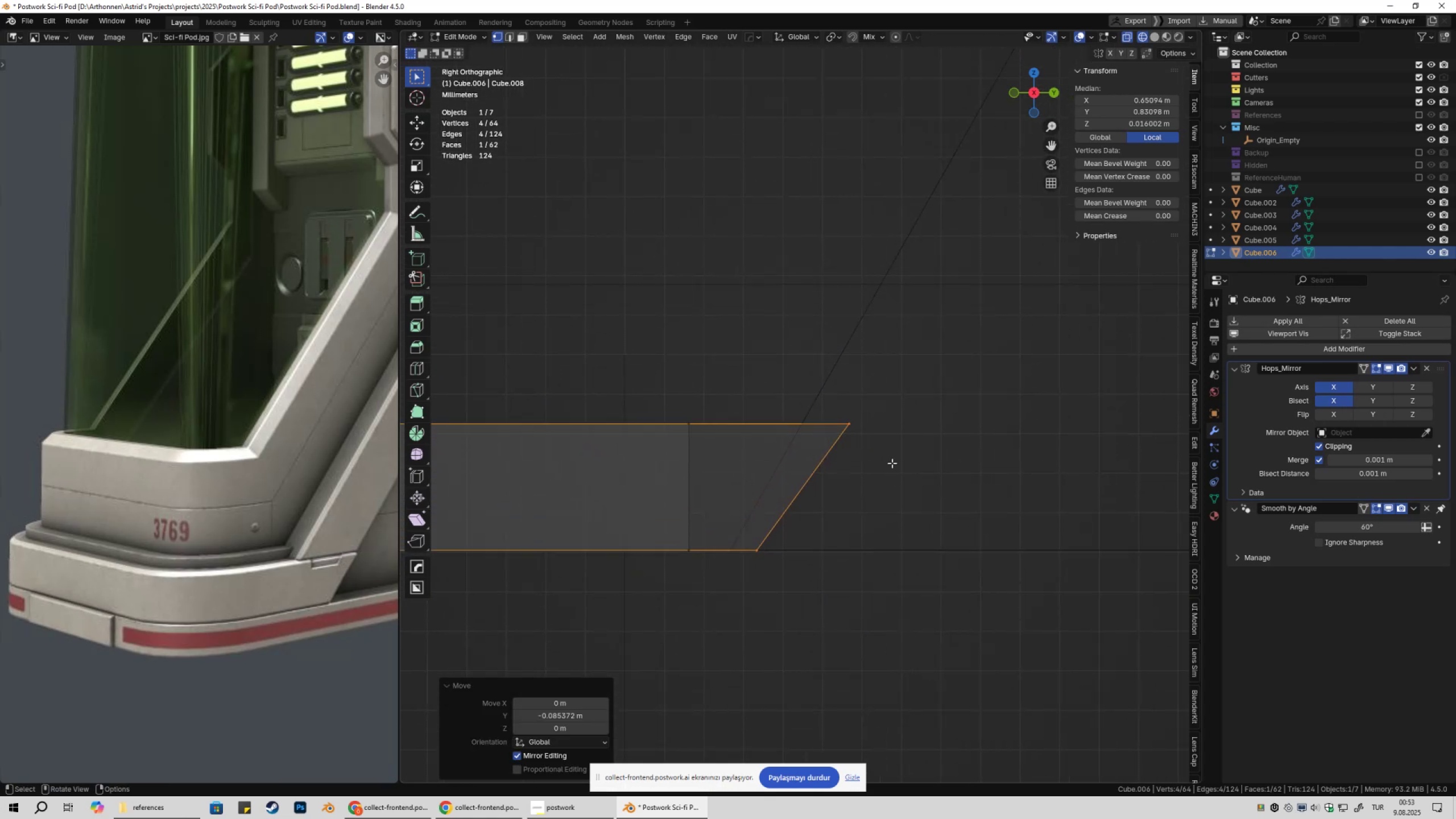 
left_click_drag(start_coordinate=[830, 393], to_coordinate=[936, 488])
 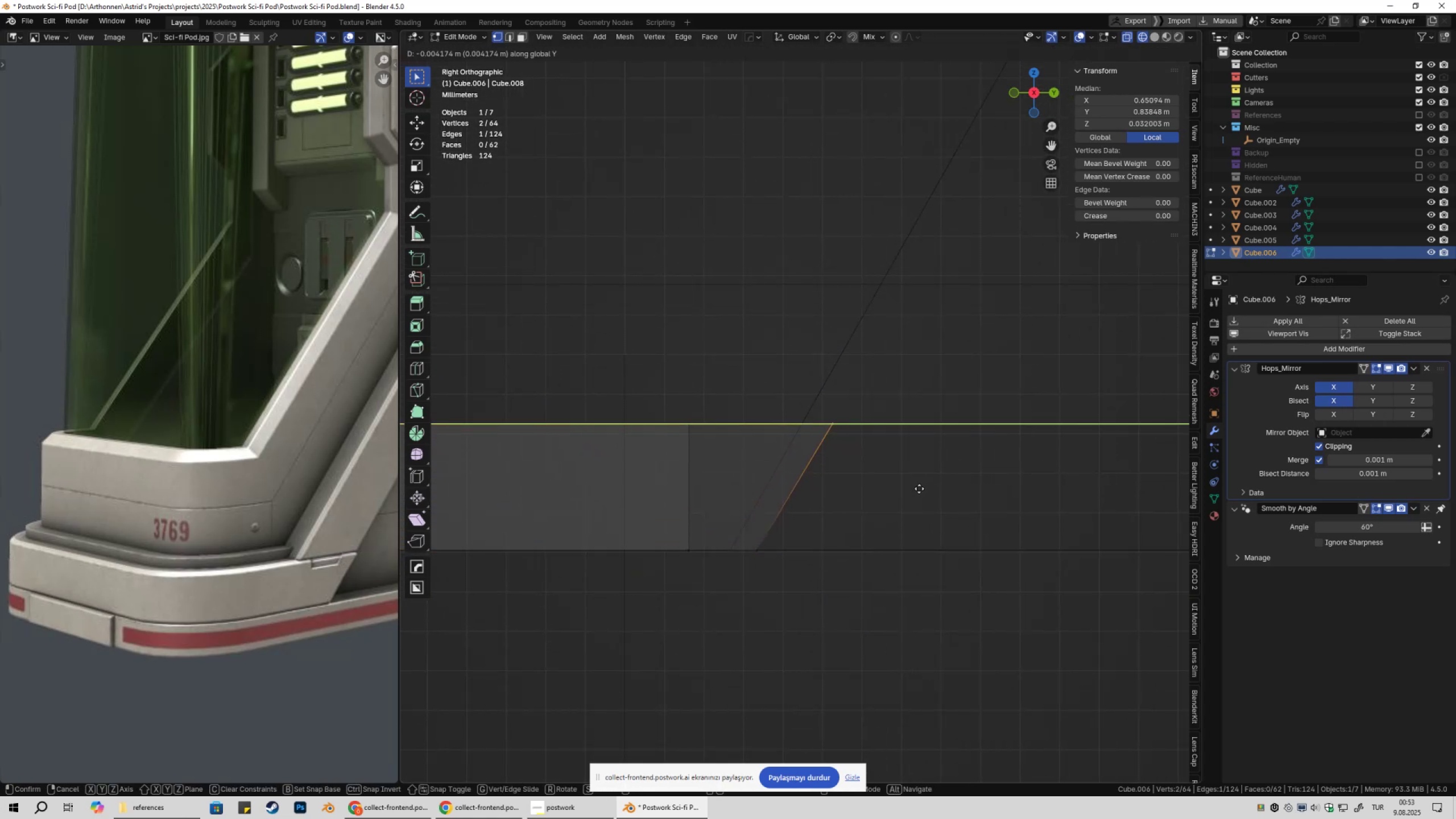 
hold_key(key=ShiftLeft, duration=1.53)
 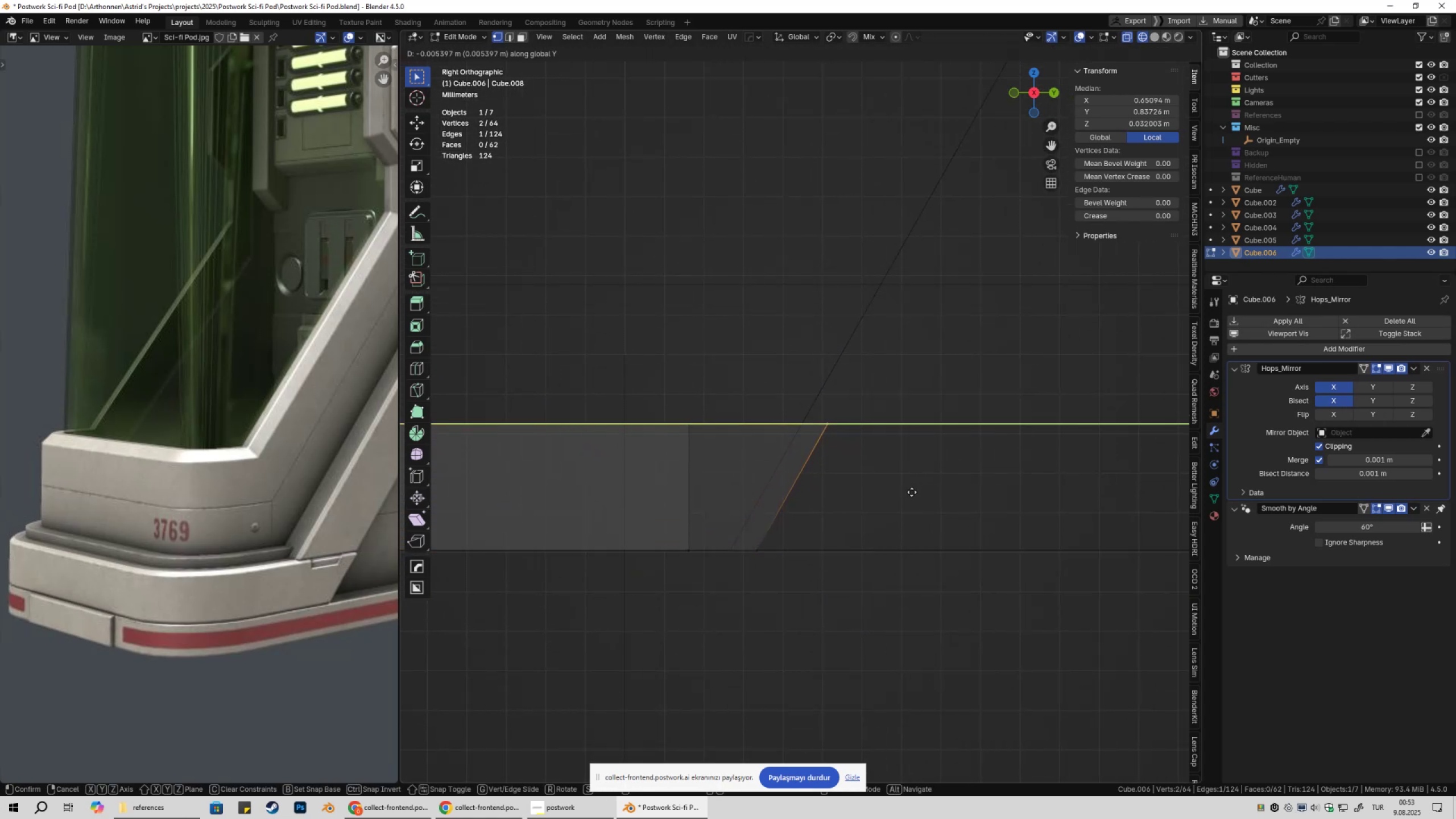 
hold_key(key=ShiftLeft, duration=1.28)
left_click([908, 493])
 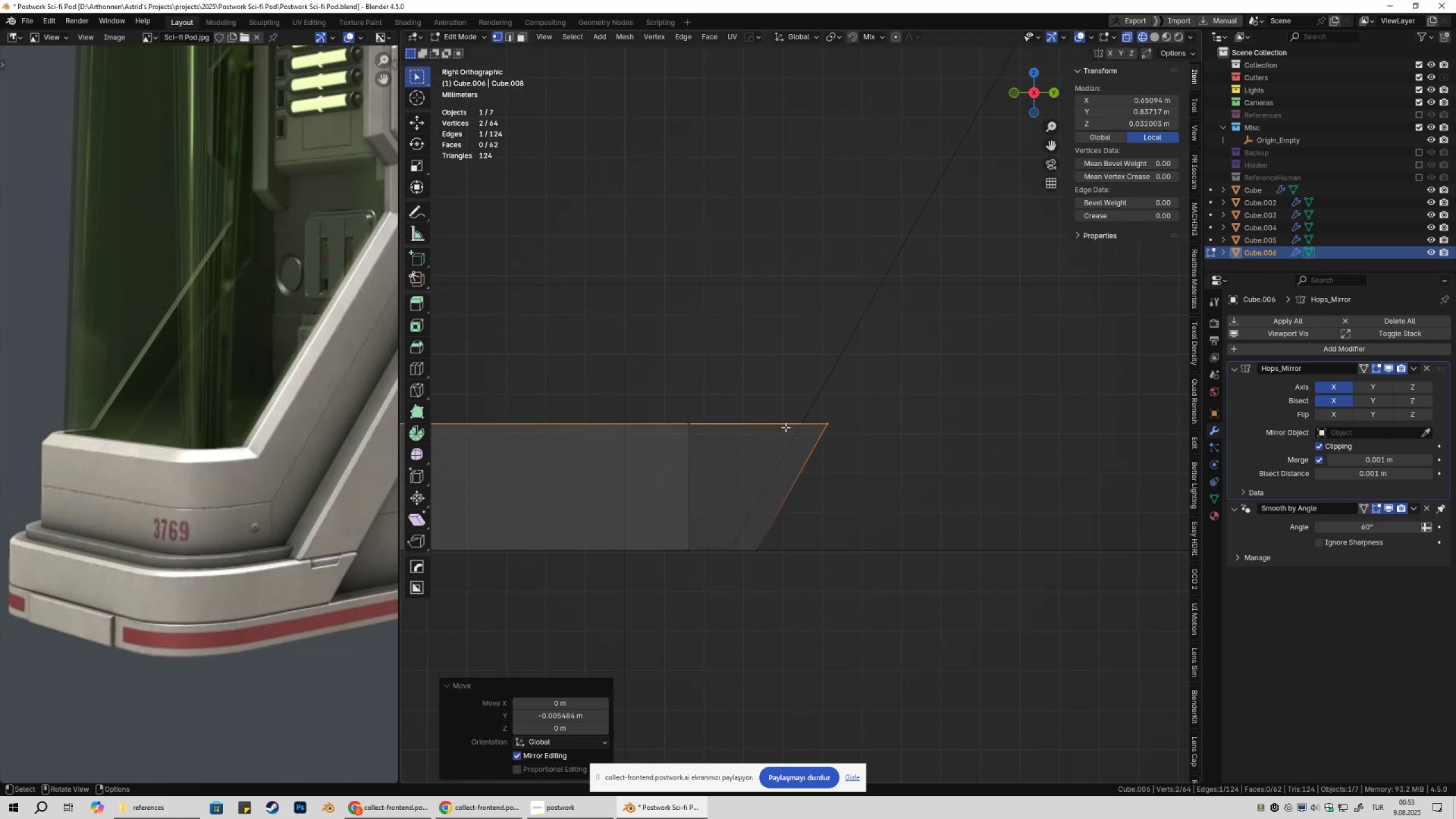 
left_click_drag(start_coordinate=[717, 375], to_coordinate=[885, 639])
 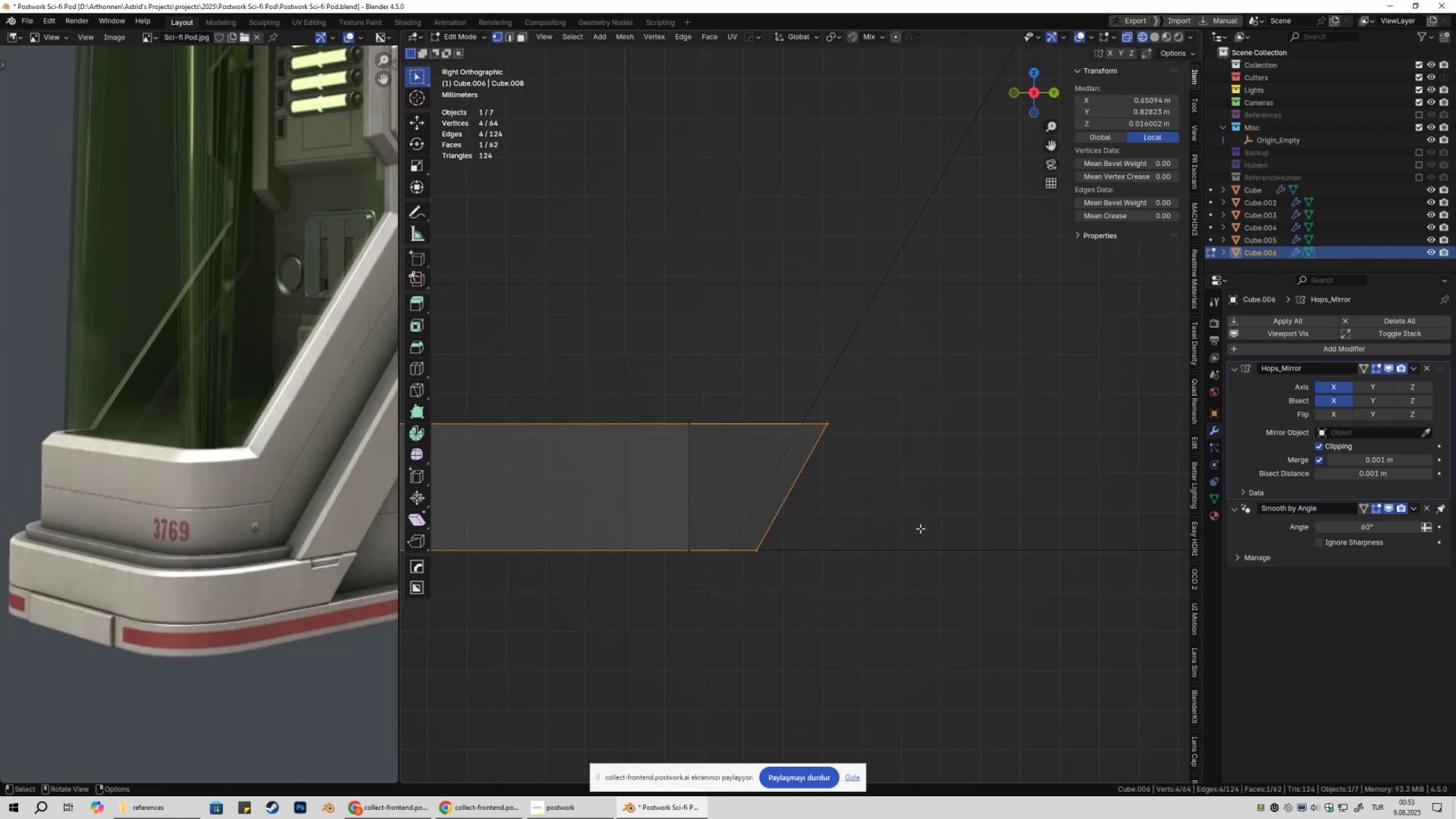 
scroll: coordinate [923, 508], scroll_direction: up, amount: 2.0
 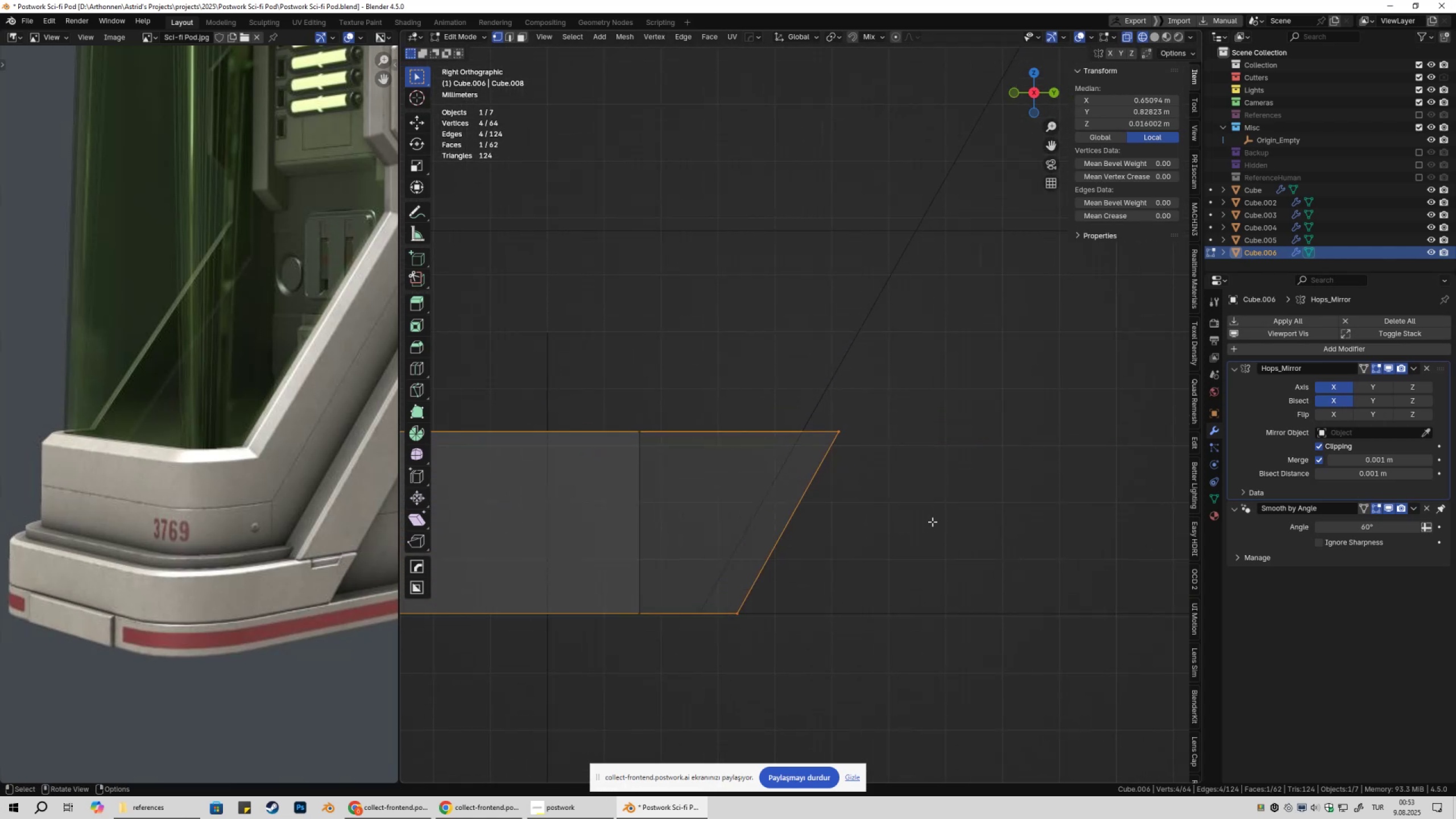 
type(gy)
 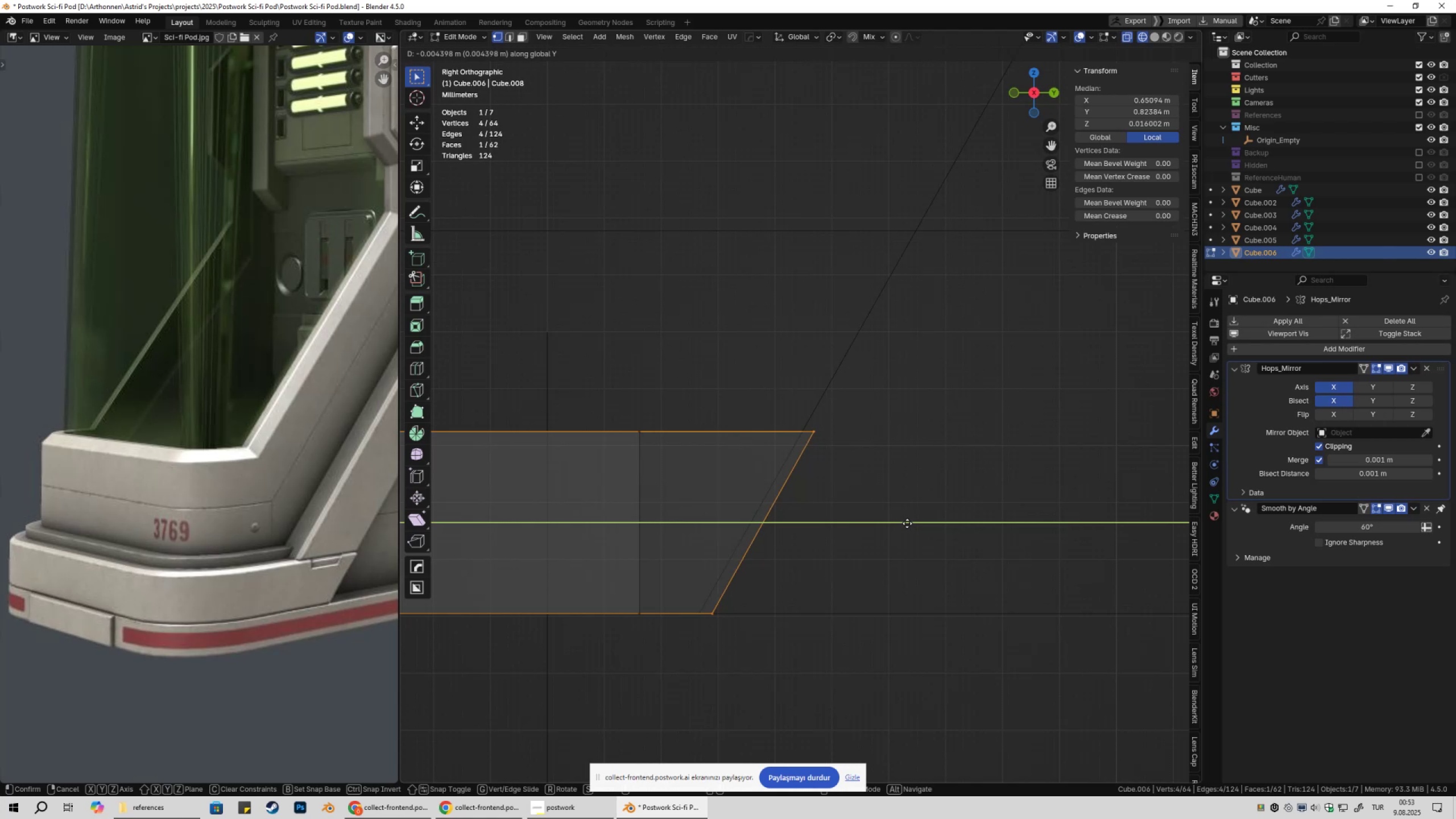 
double_click([881, 560])
 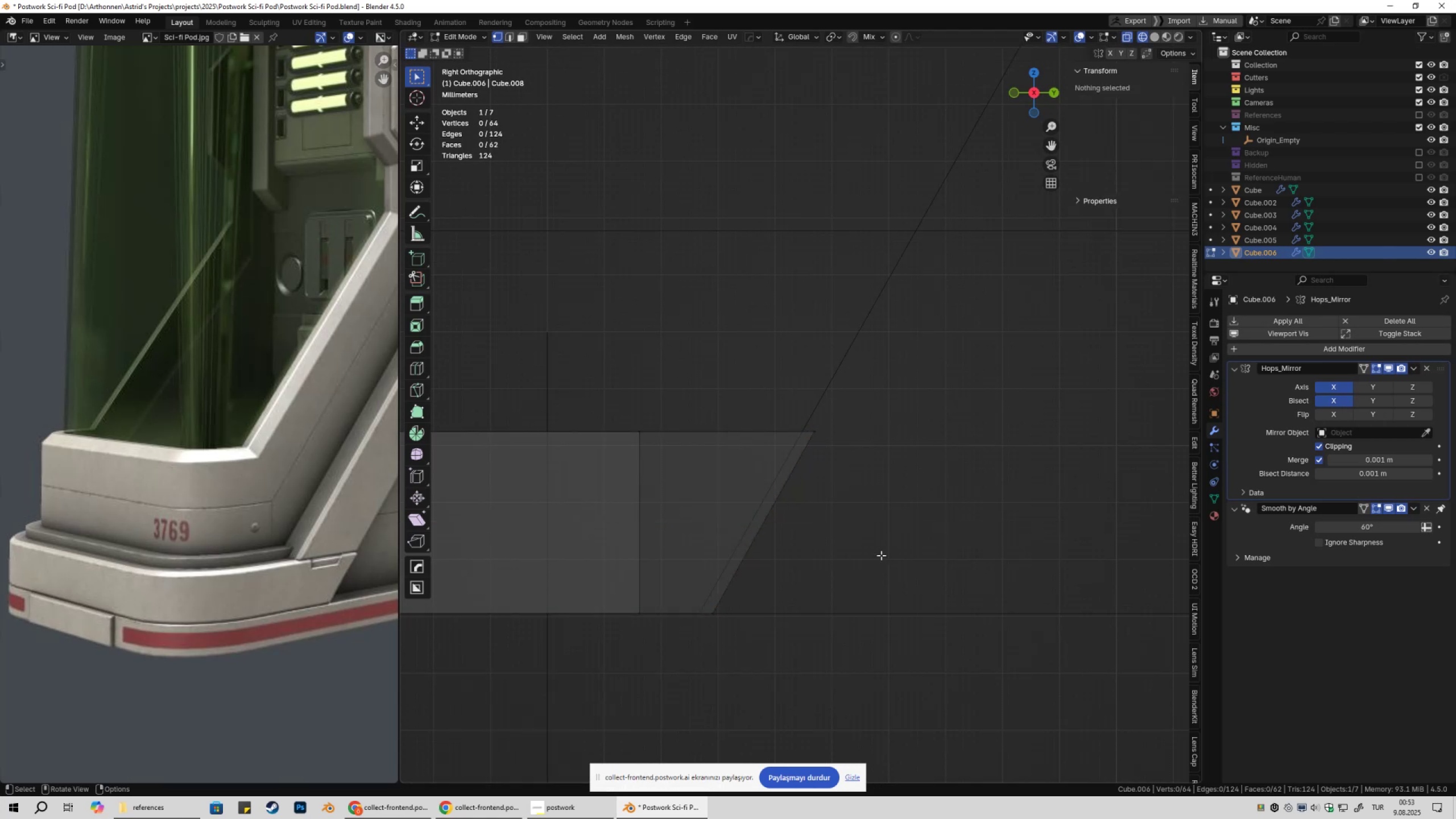 
scroll: coordinate [874, 515], scroll_direction: down, amount: 12.0
 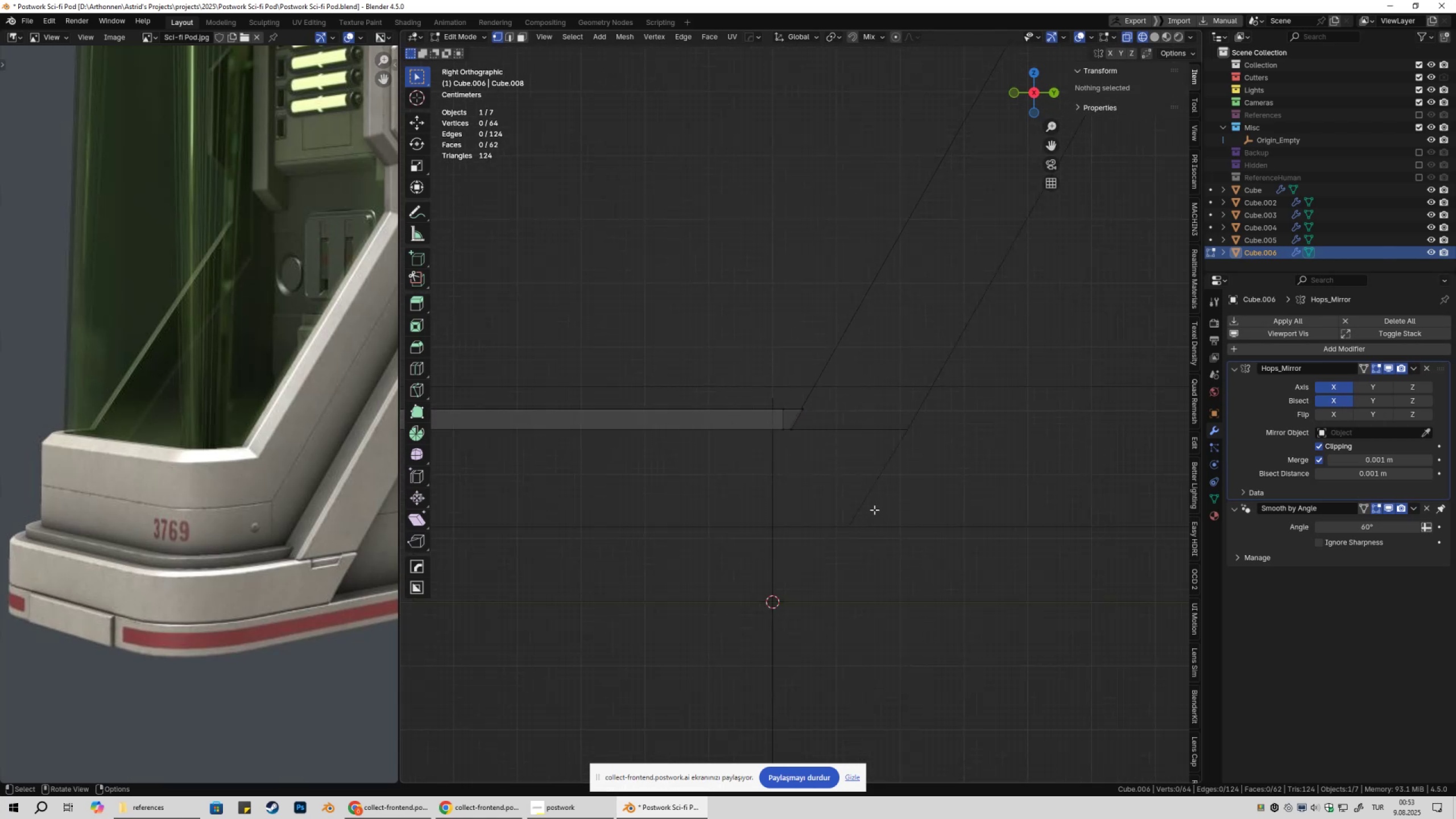 
key(Tab)
 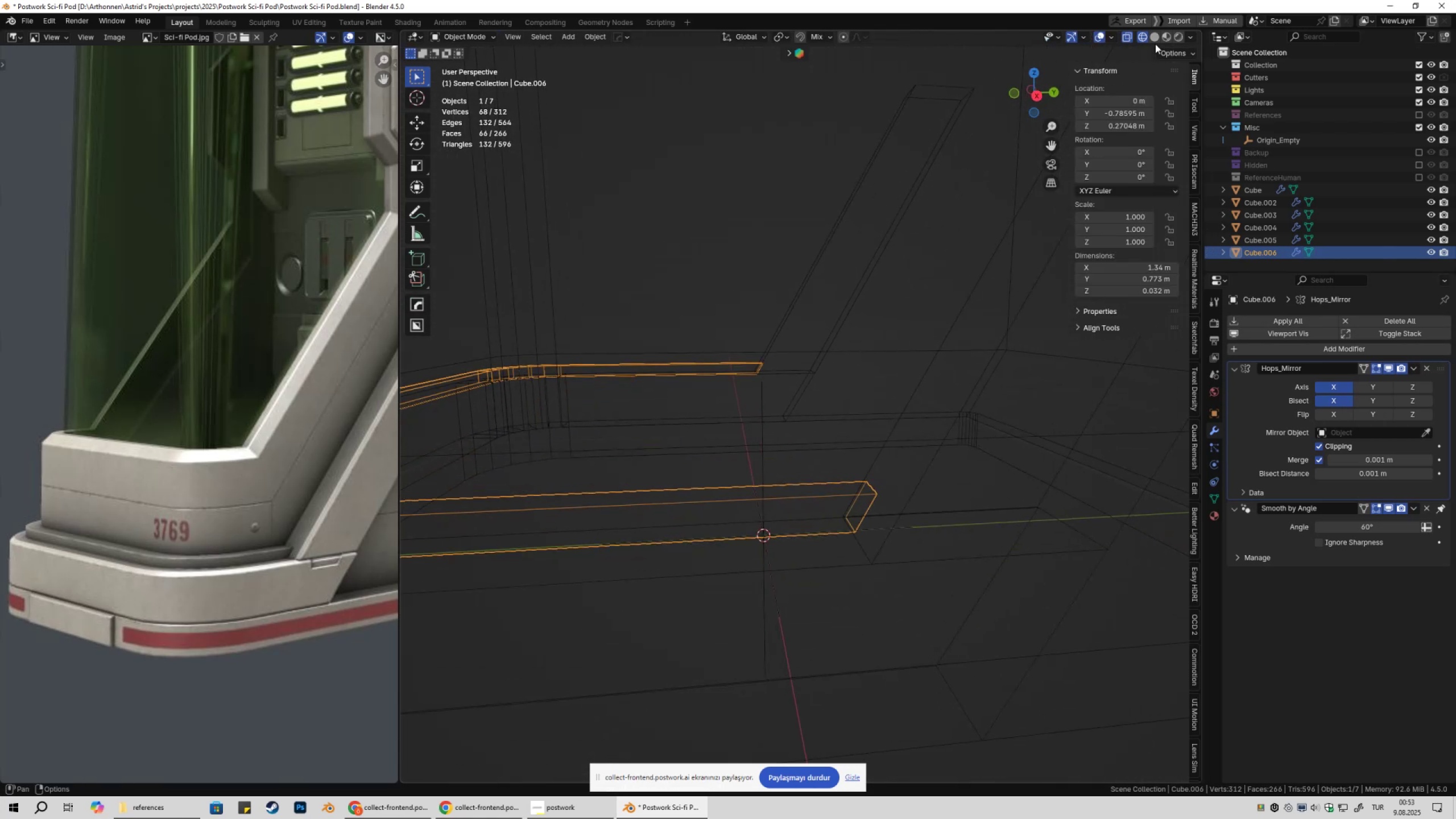 
left_click([1154, 34])
 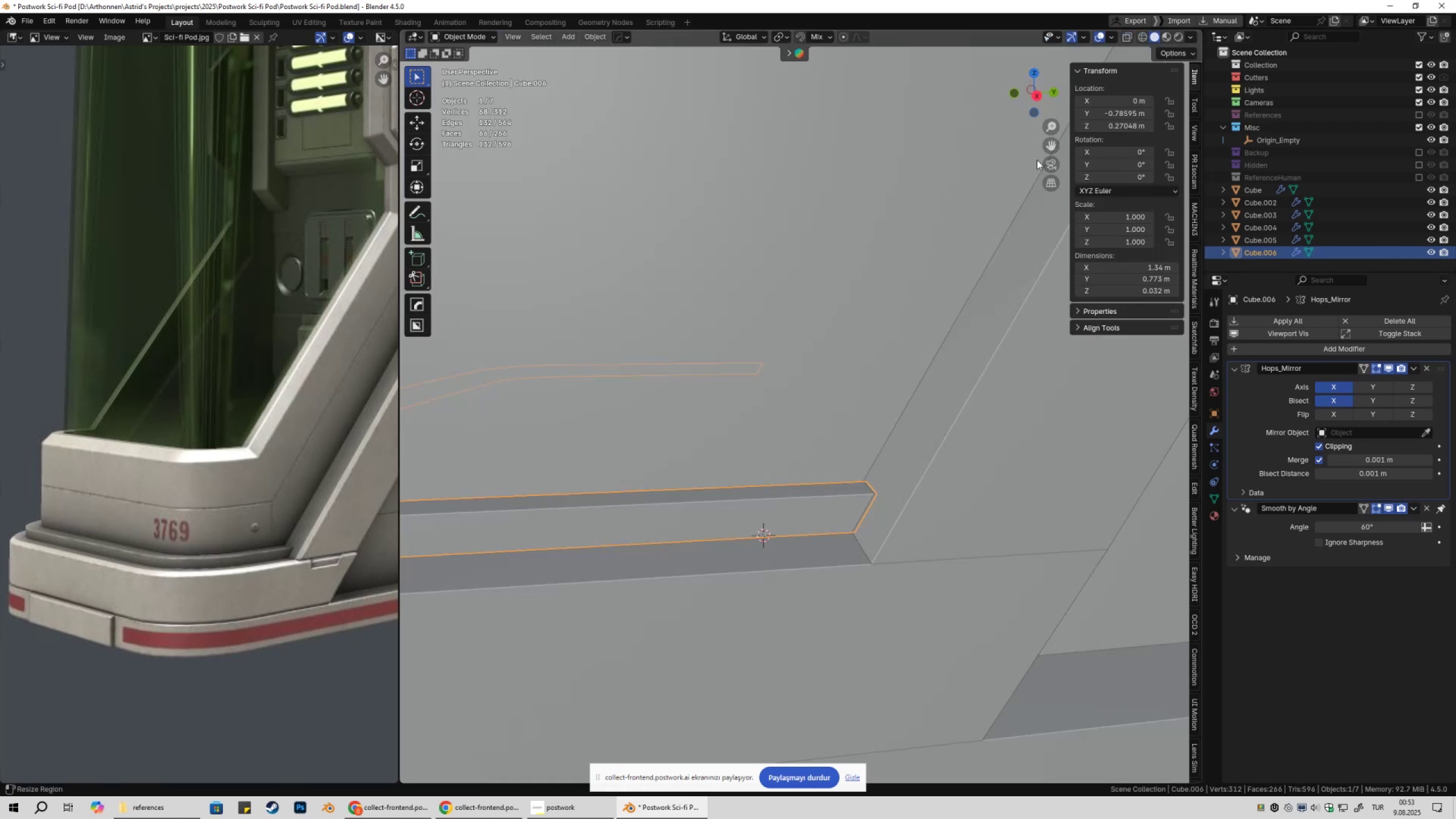 
scroll: coordinate [886, 316], scroll_direction: down, amount: 6.0
 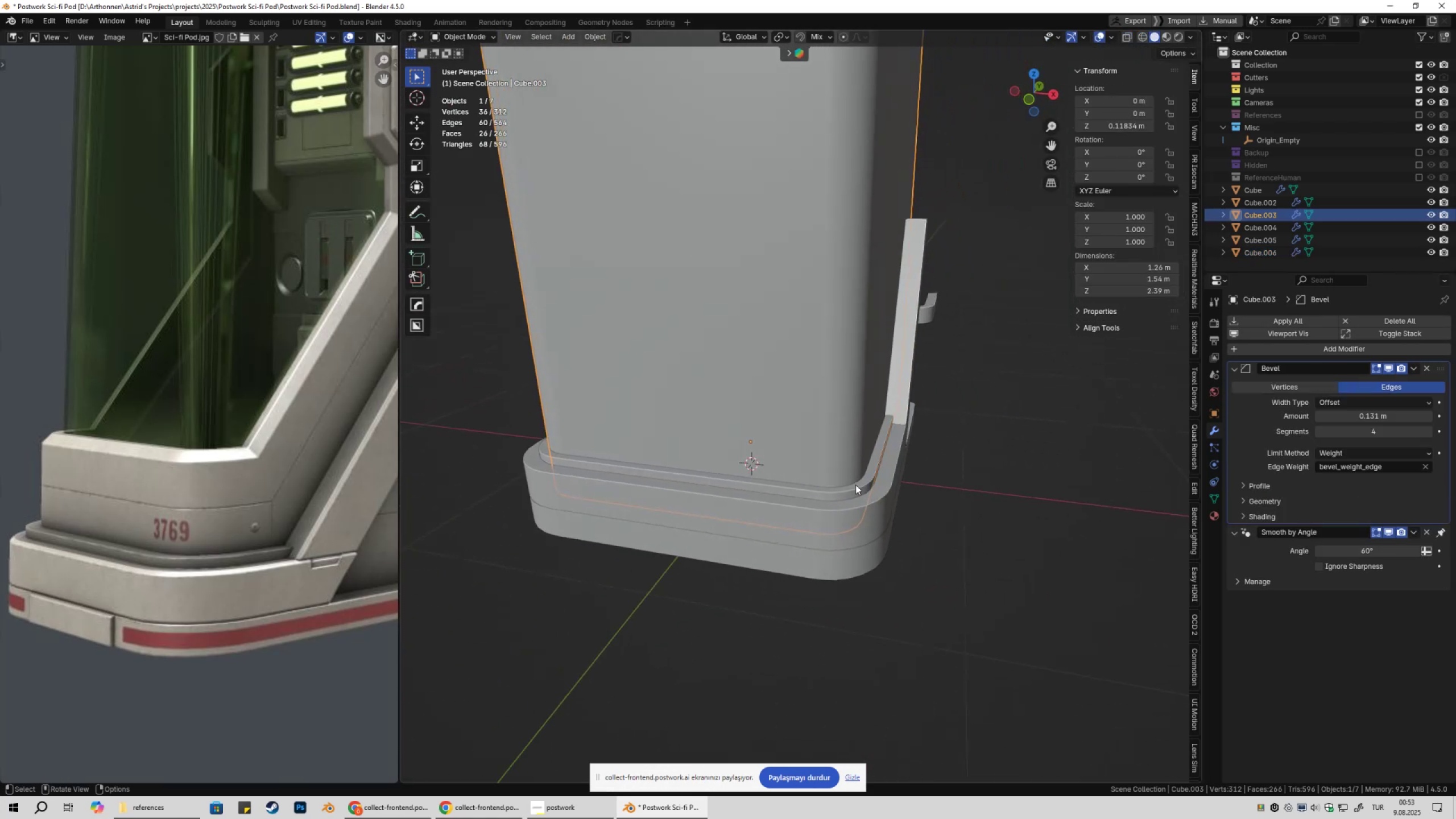 
left_click([852, 490])
 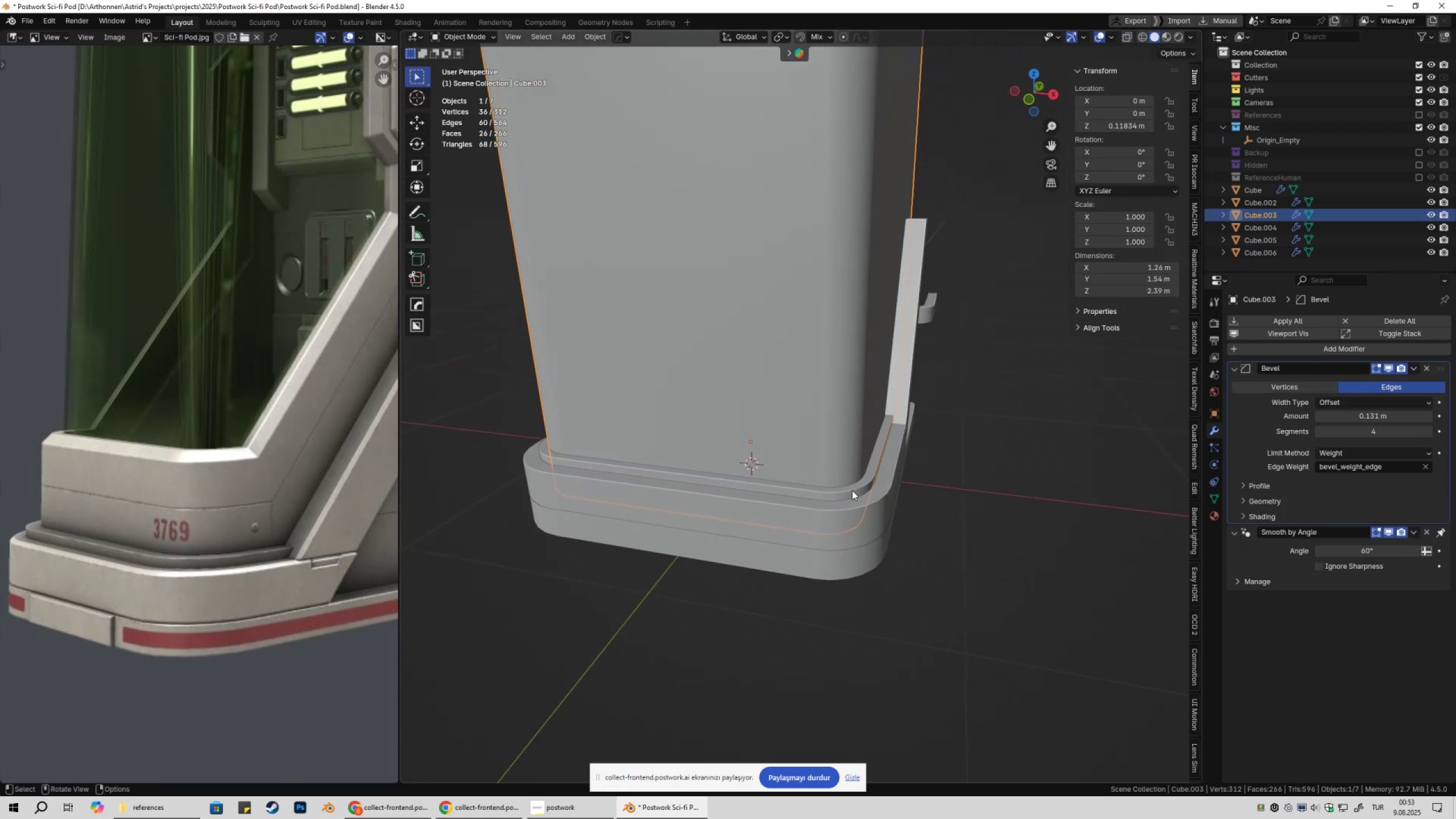 
key(Tab)
 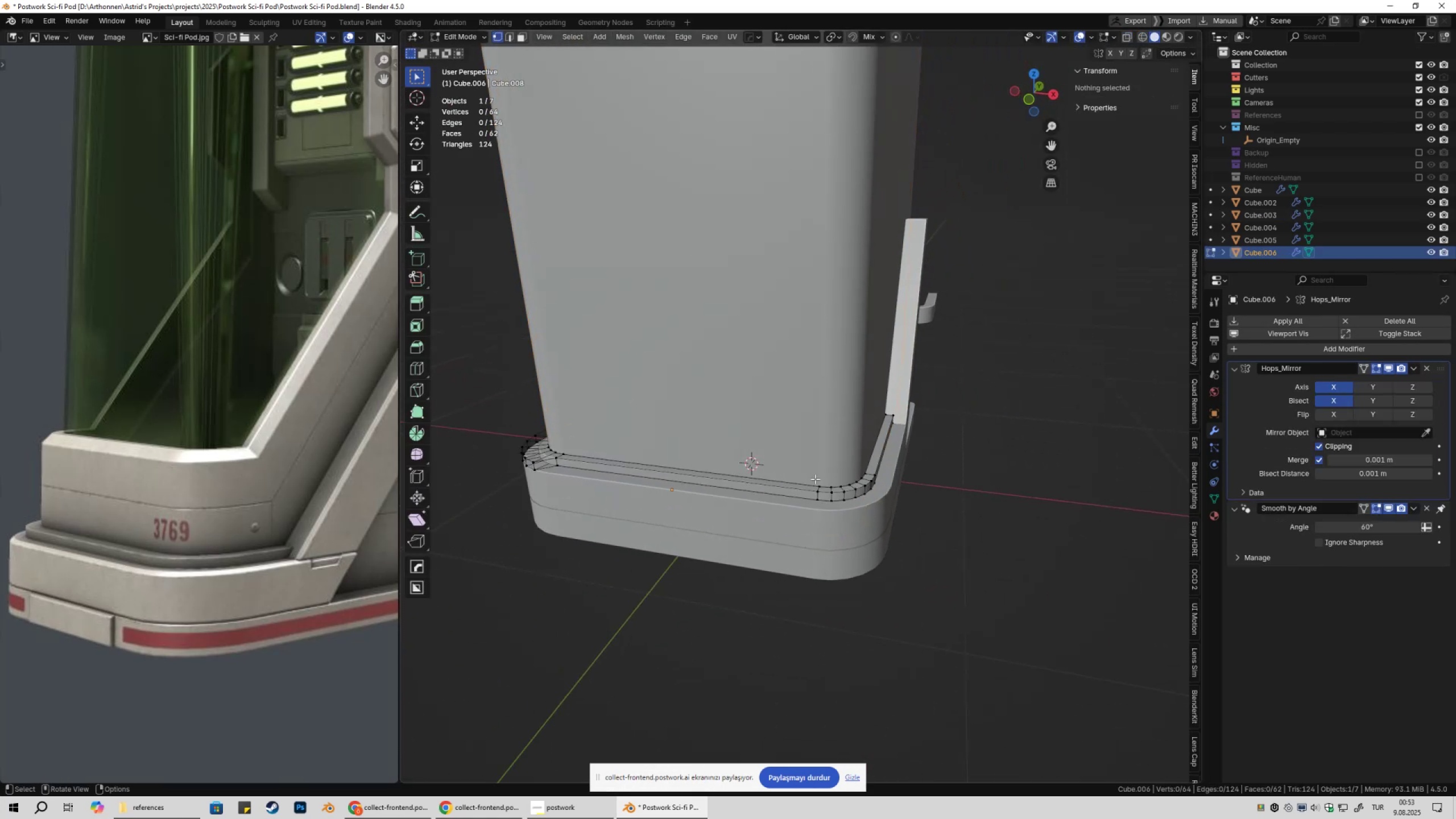 
key(Alt+X)
 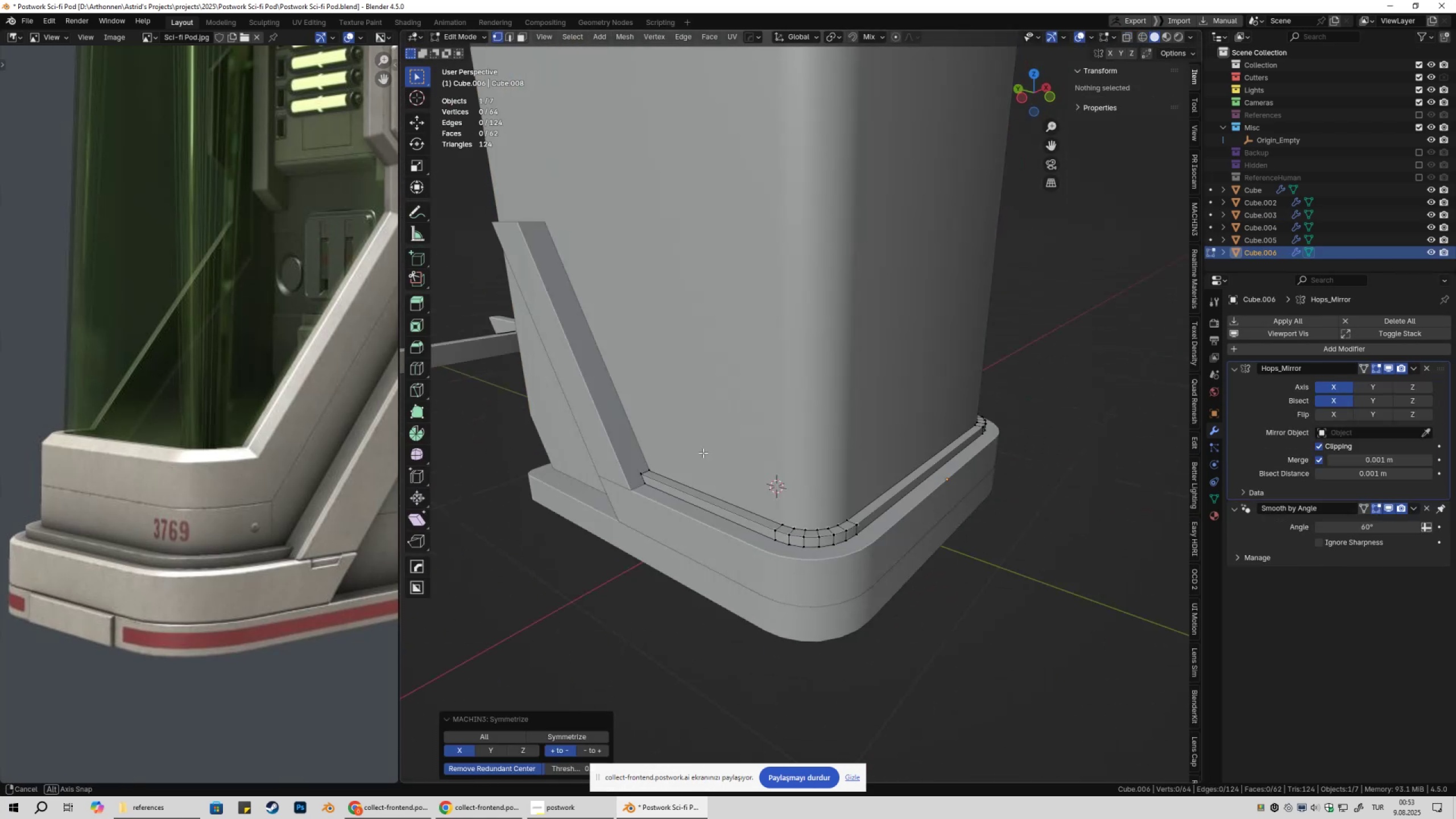 
key(Tab)
 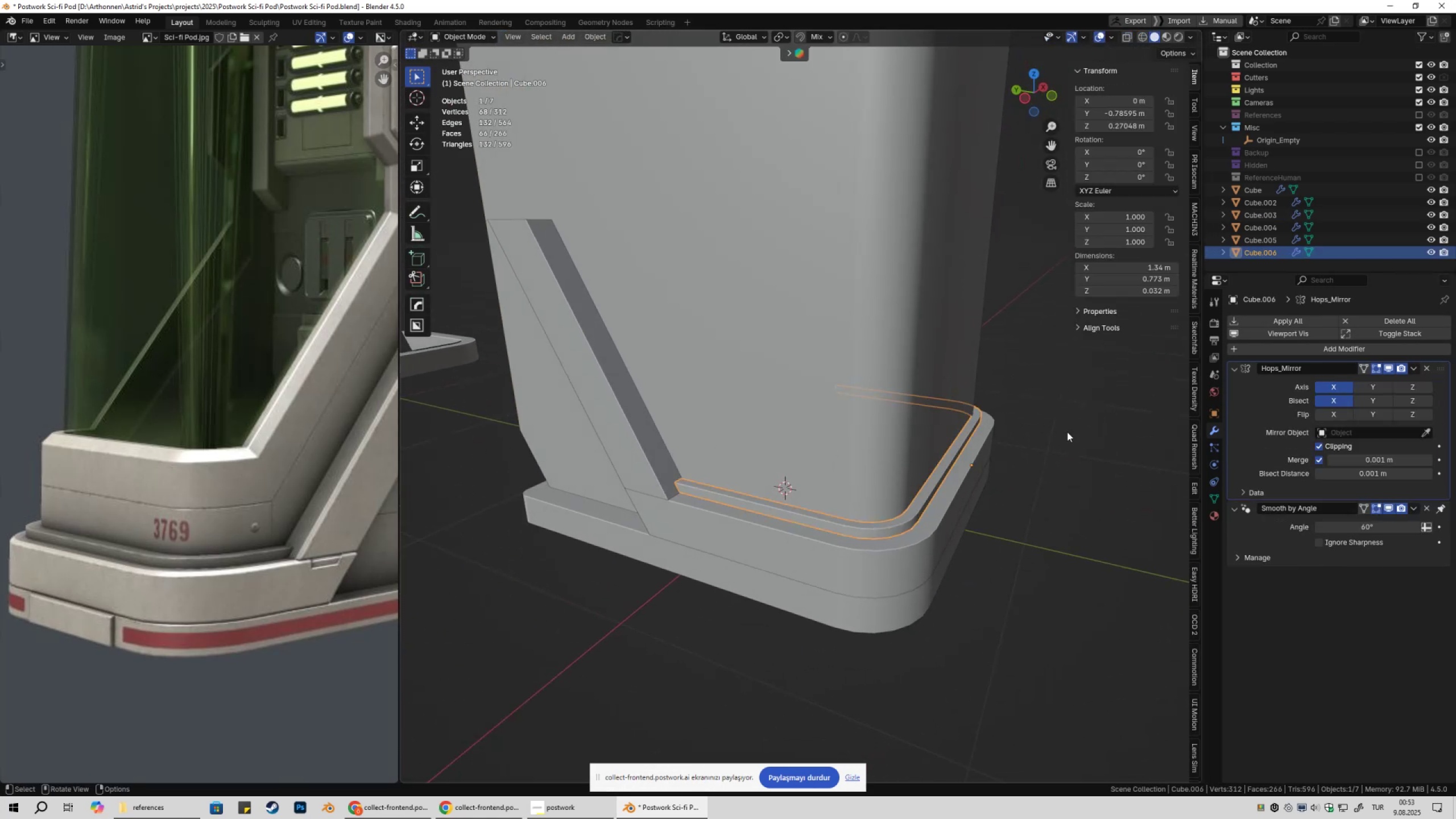 
left_click([1068, 432])
 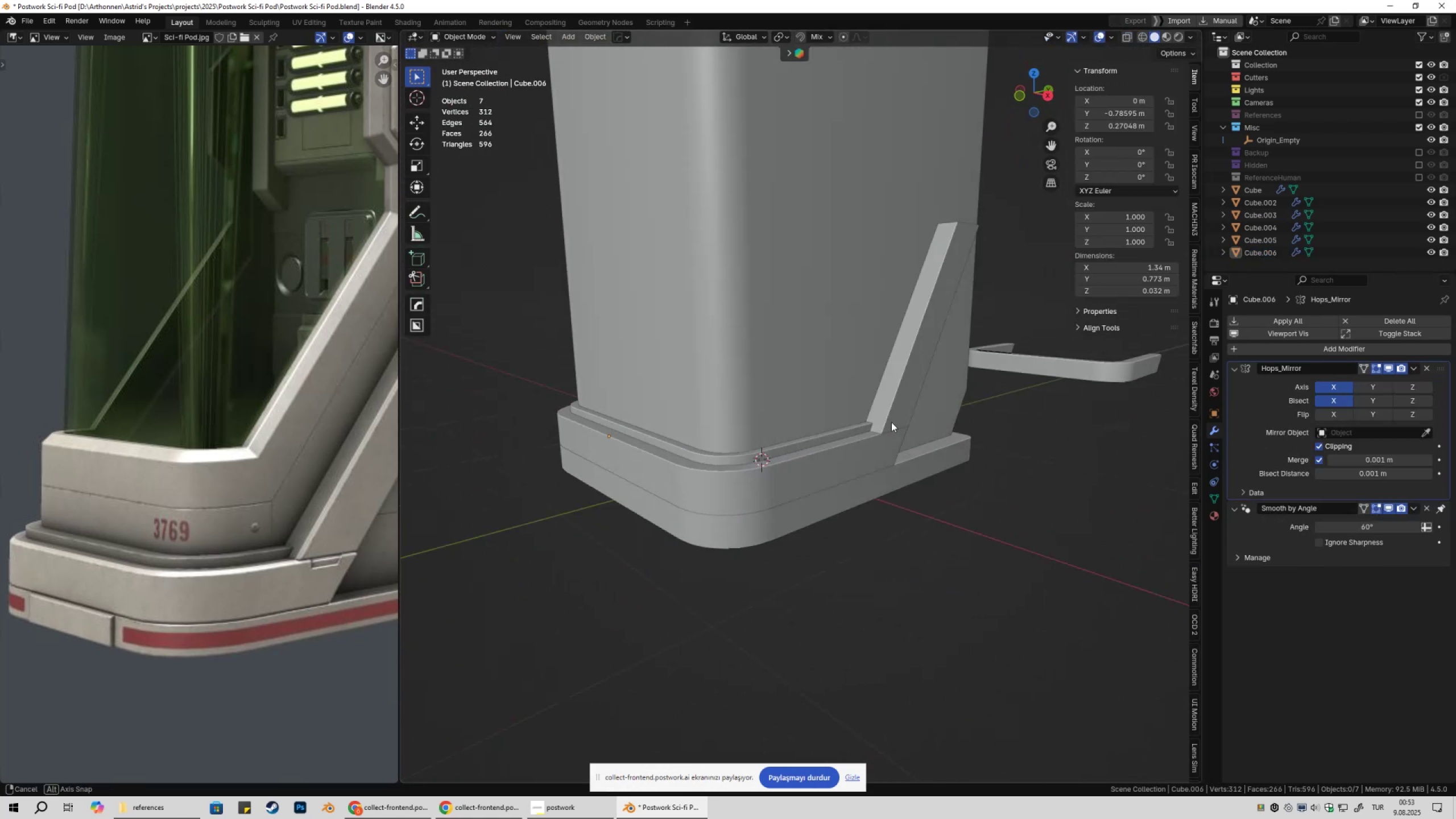 
key(Control+ControlLeft)
 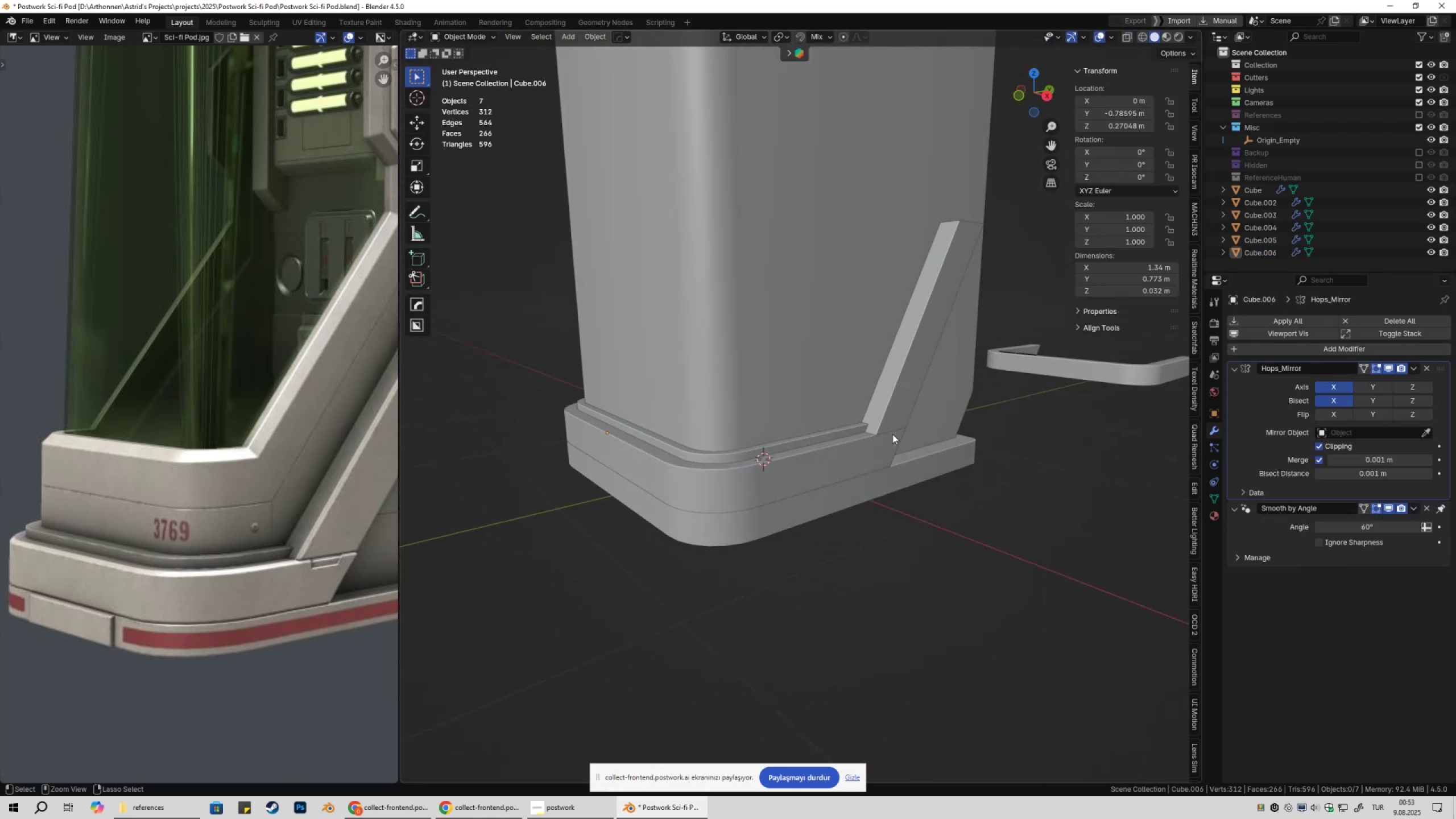 
key(Control+S)
 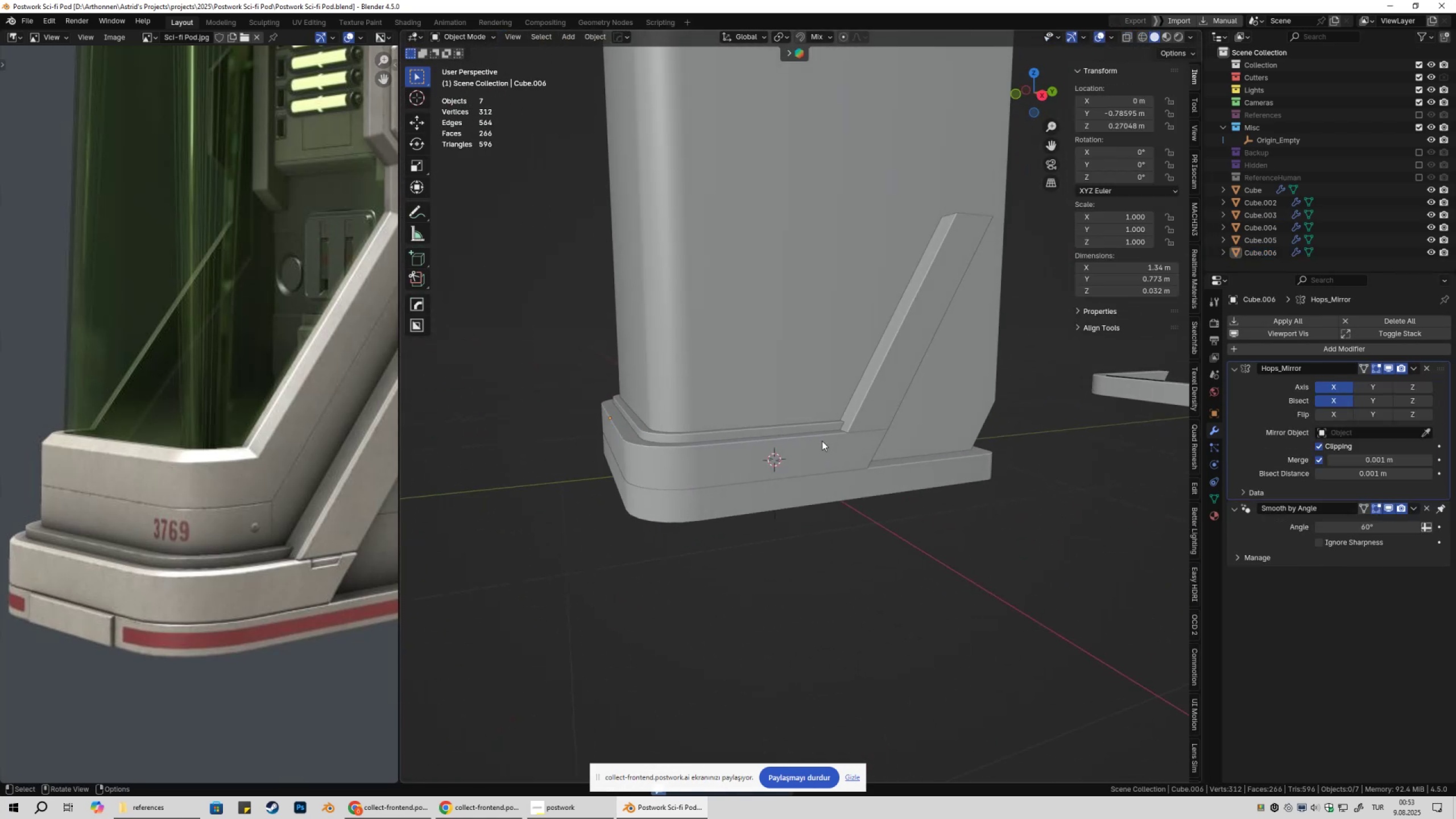 
left_click([825, 454])
 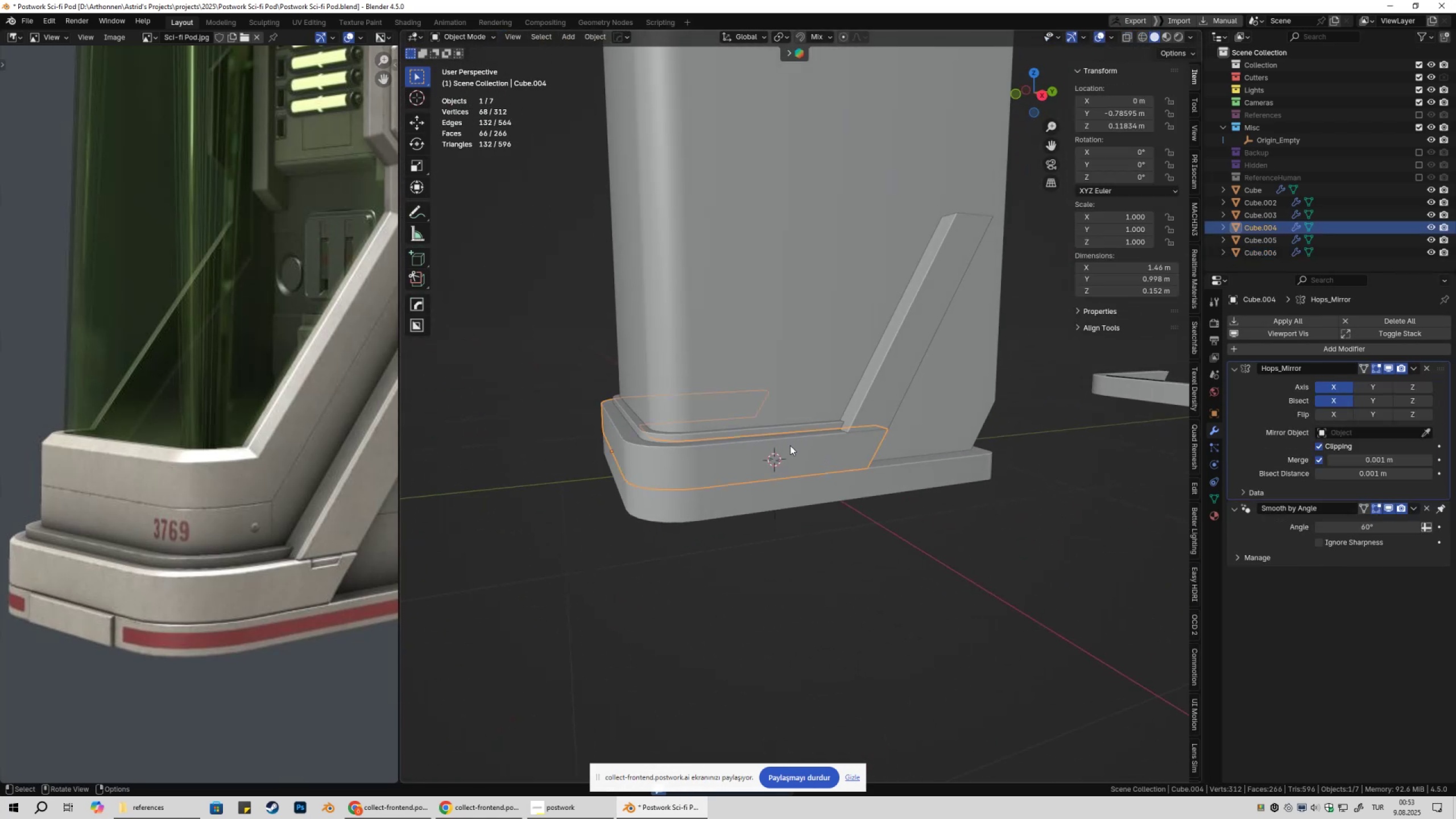 
key(Tab)
 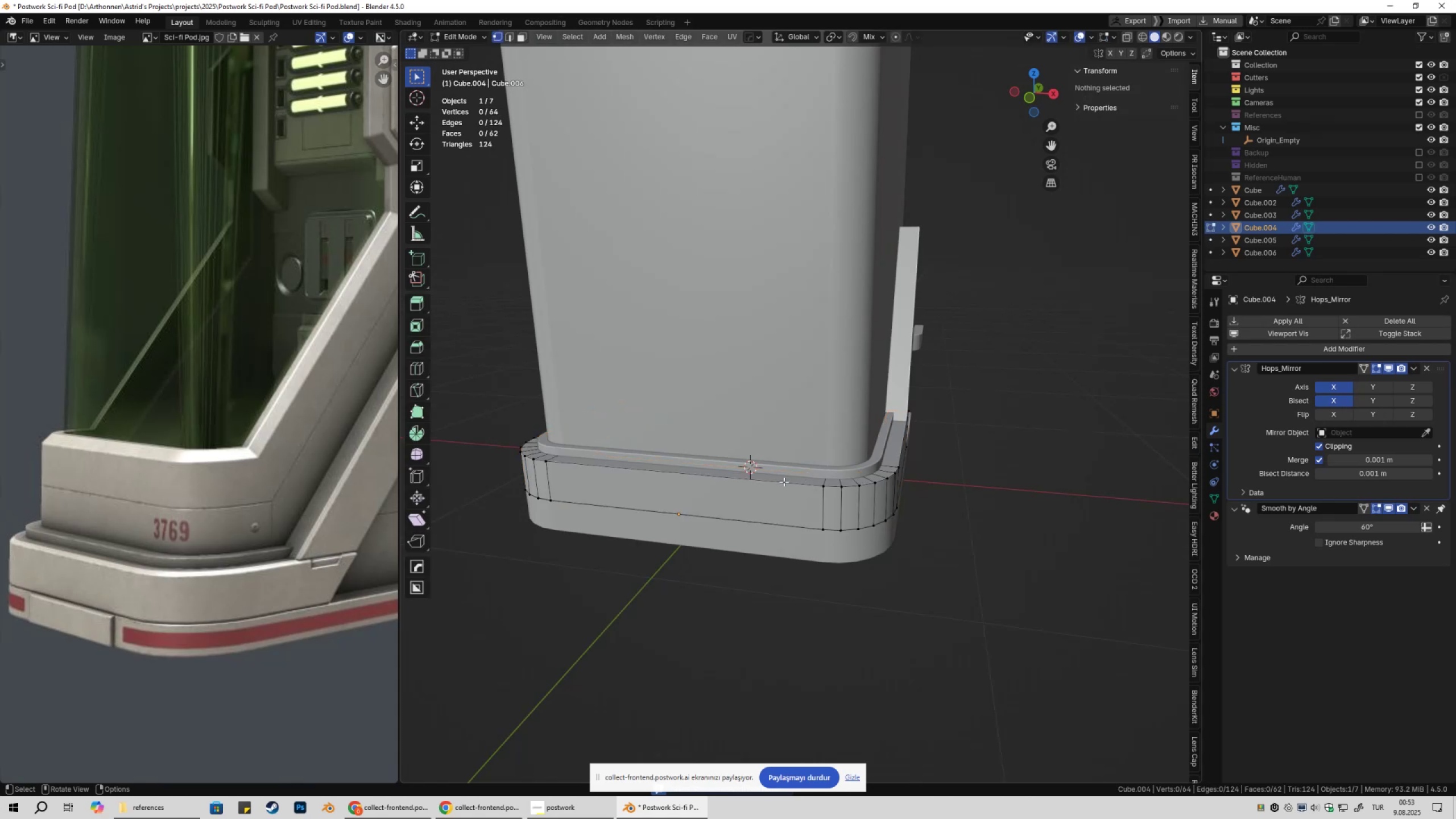 
key(Alt+X)
 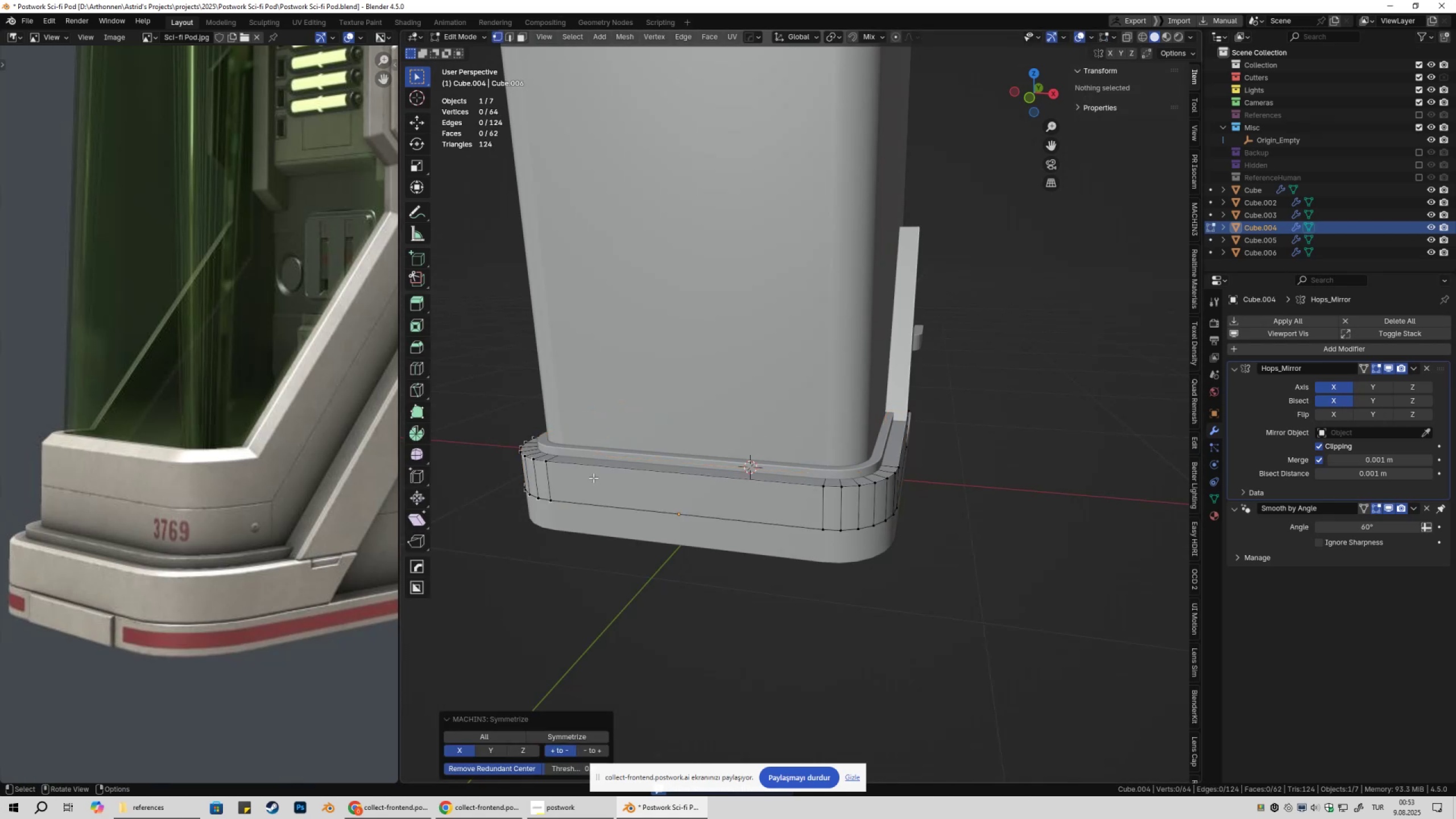 
key(Tab)
 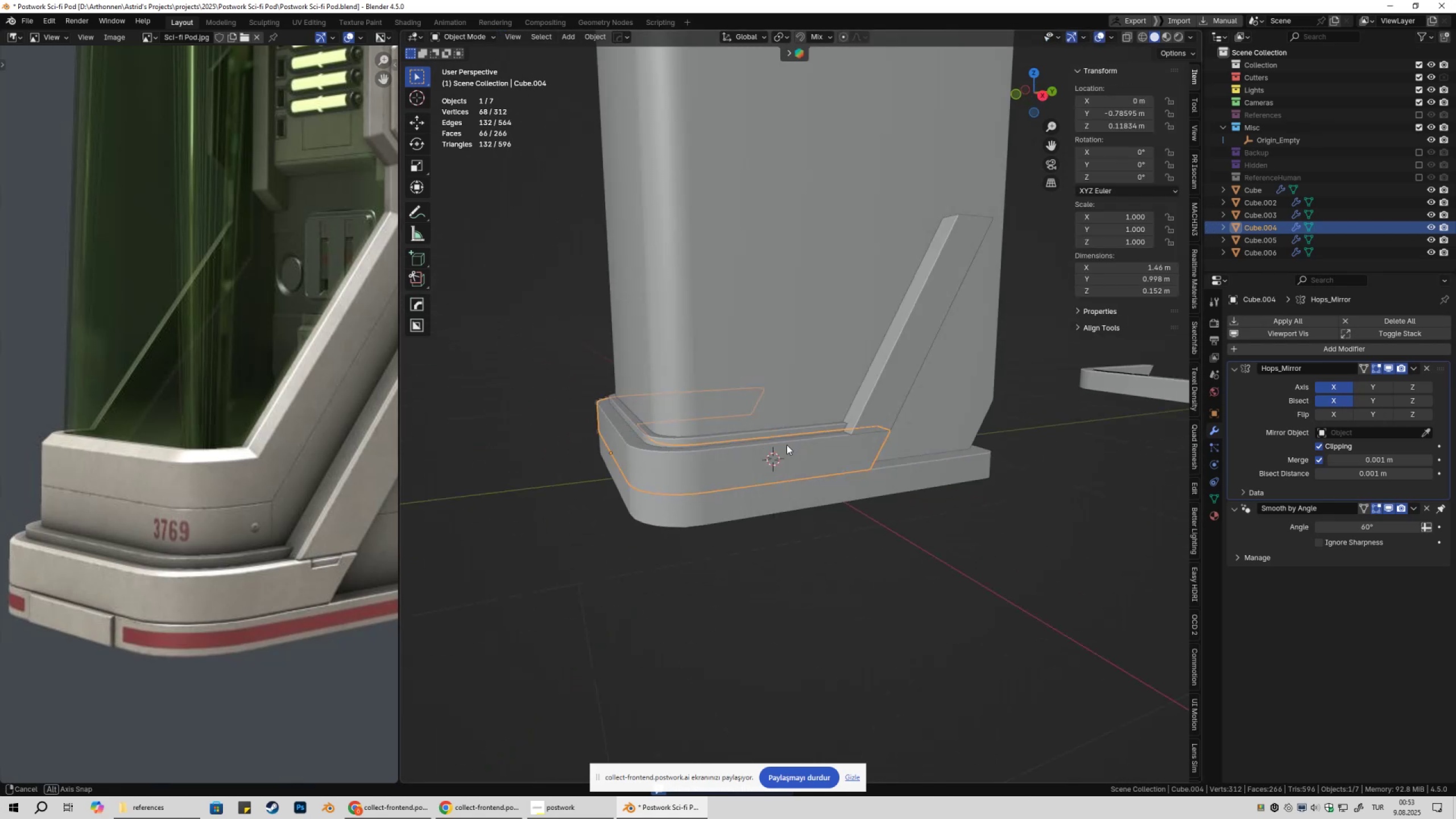 
key(Control+ControlLeft)
 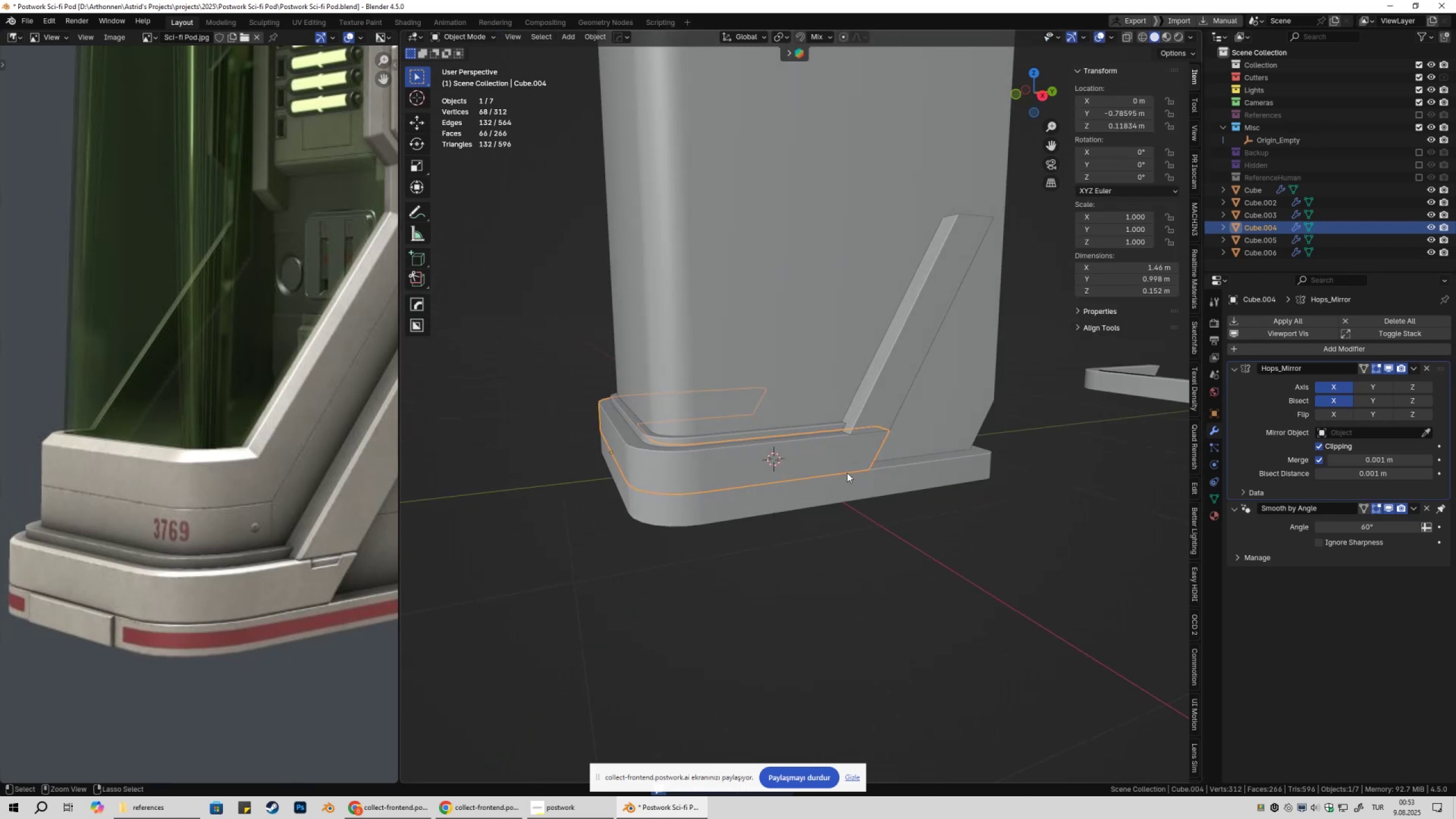 
key(Control+S)
 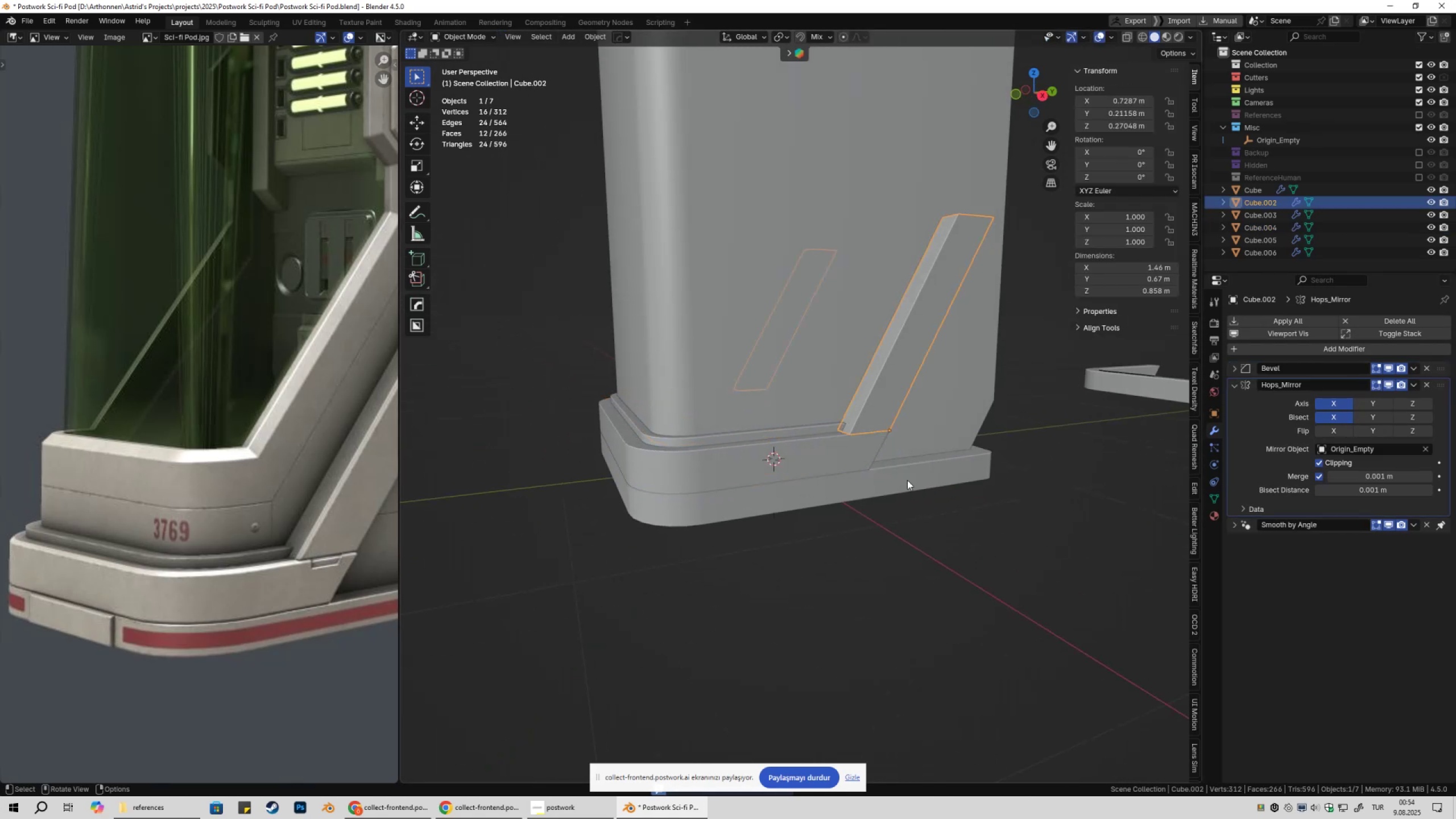 
double_click([916, 530])
 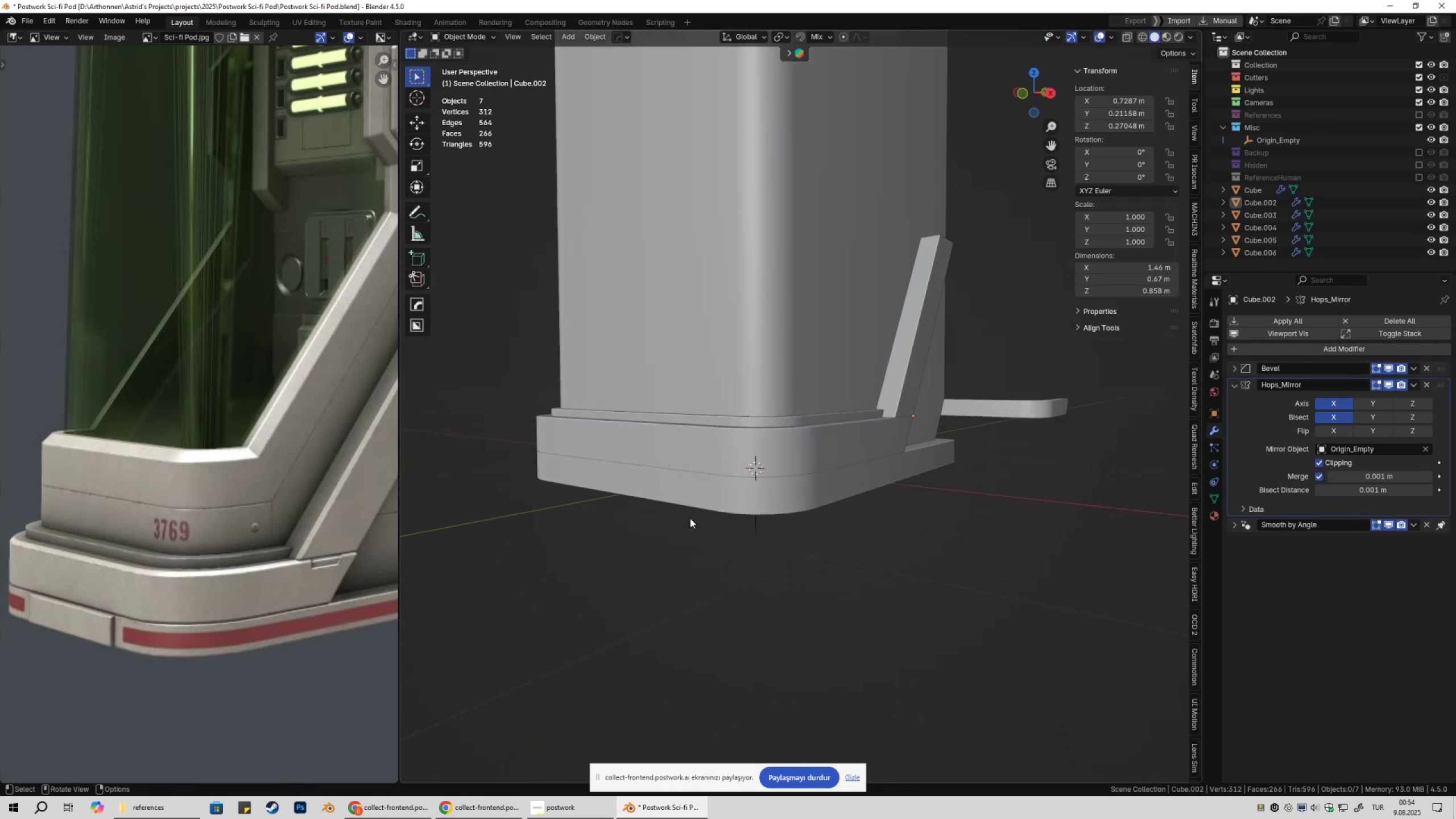 
wait(11.45)
 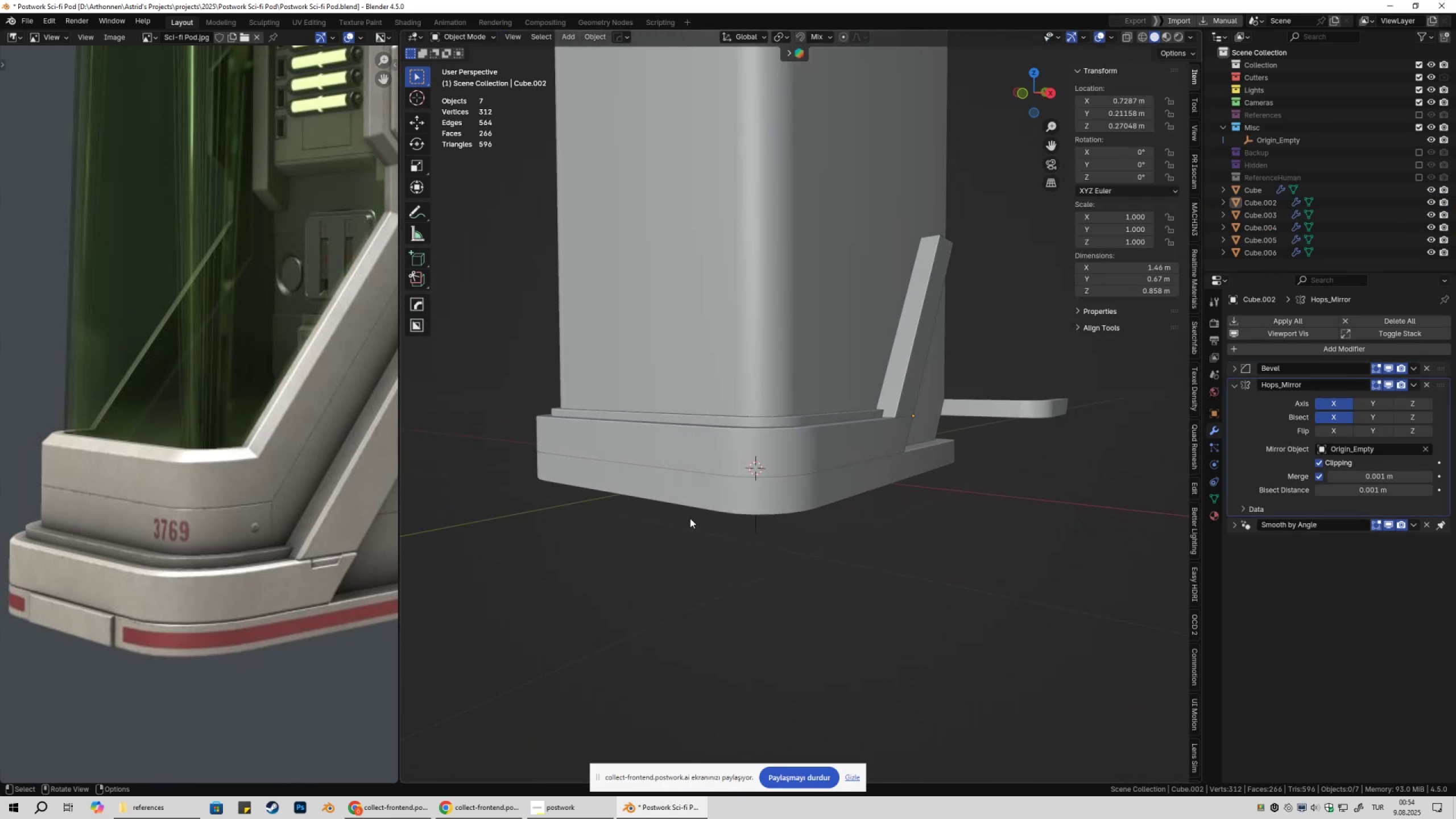 
left_click([671, 494])
 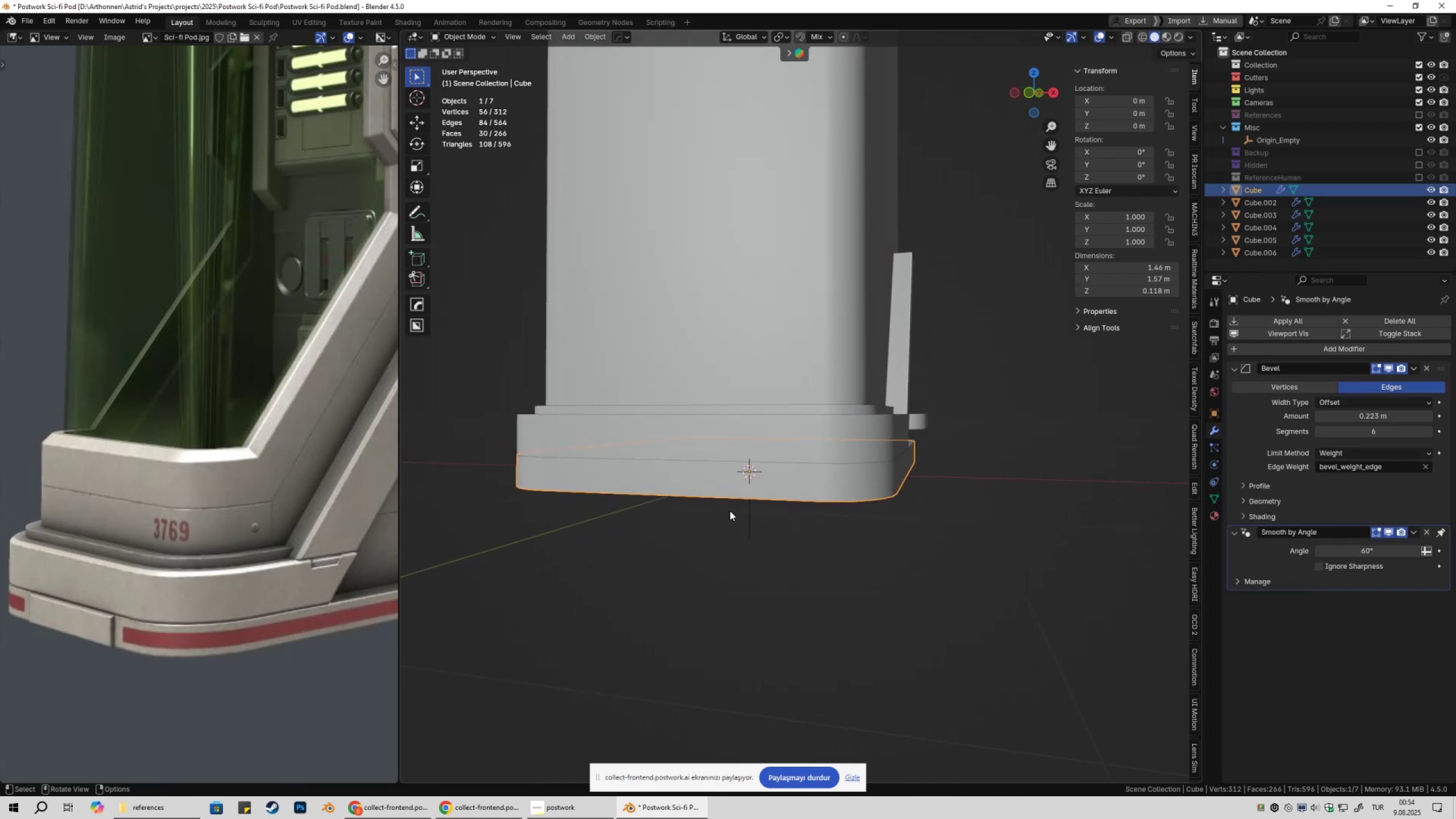 
key(Numpad1)
 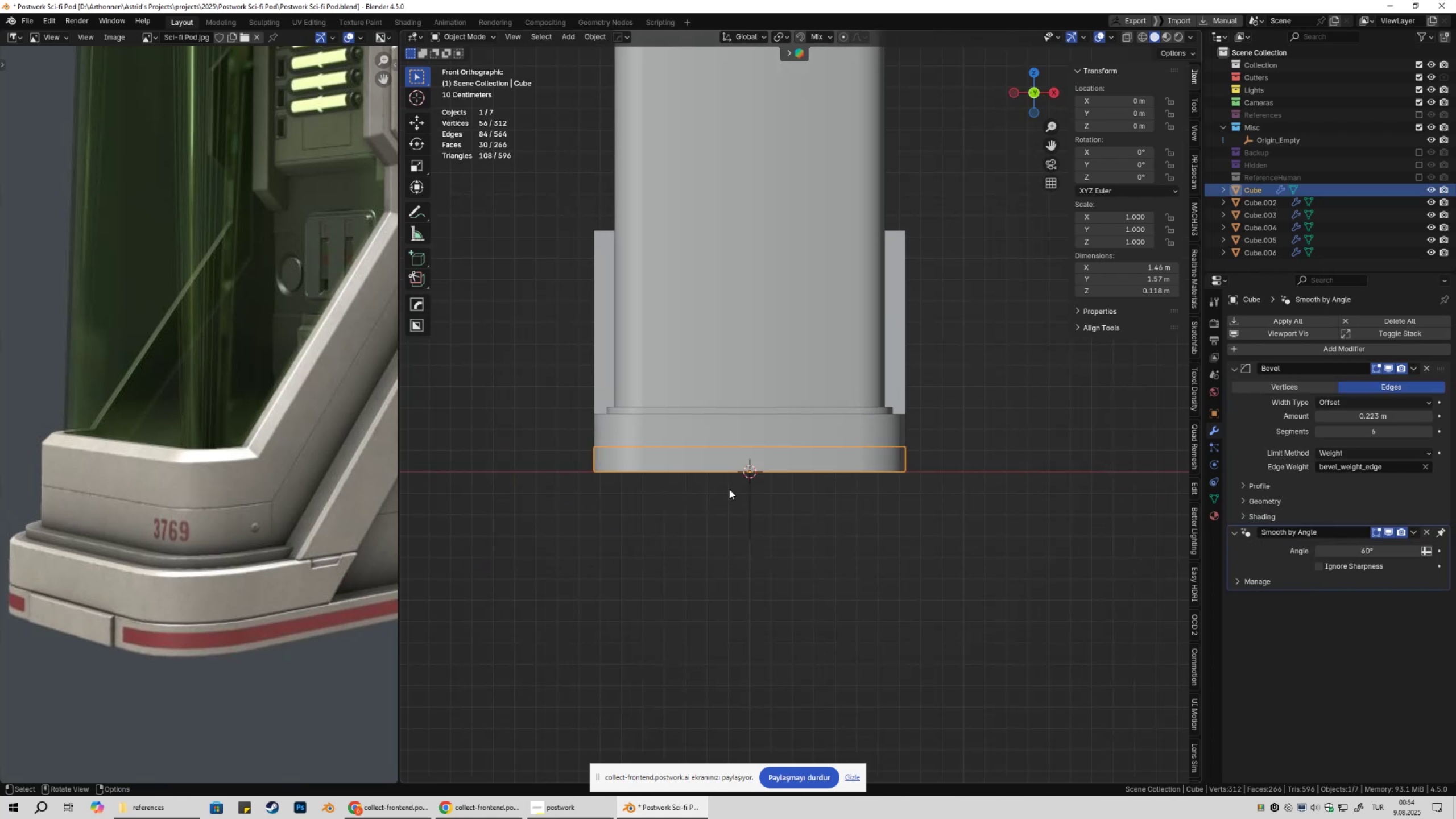 
key(Alt+W)
 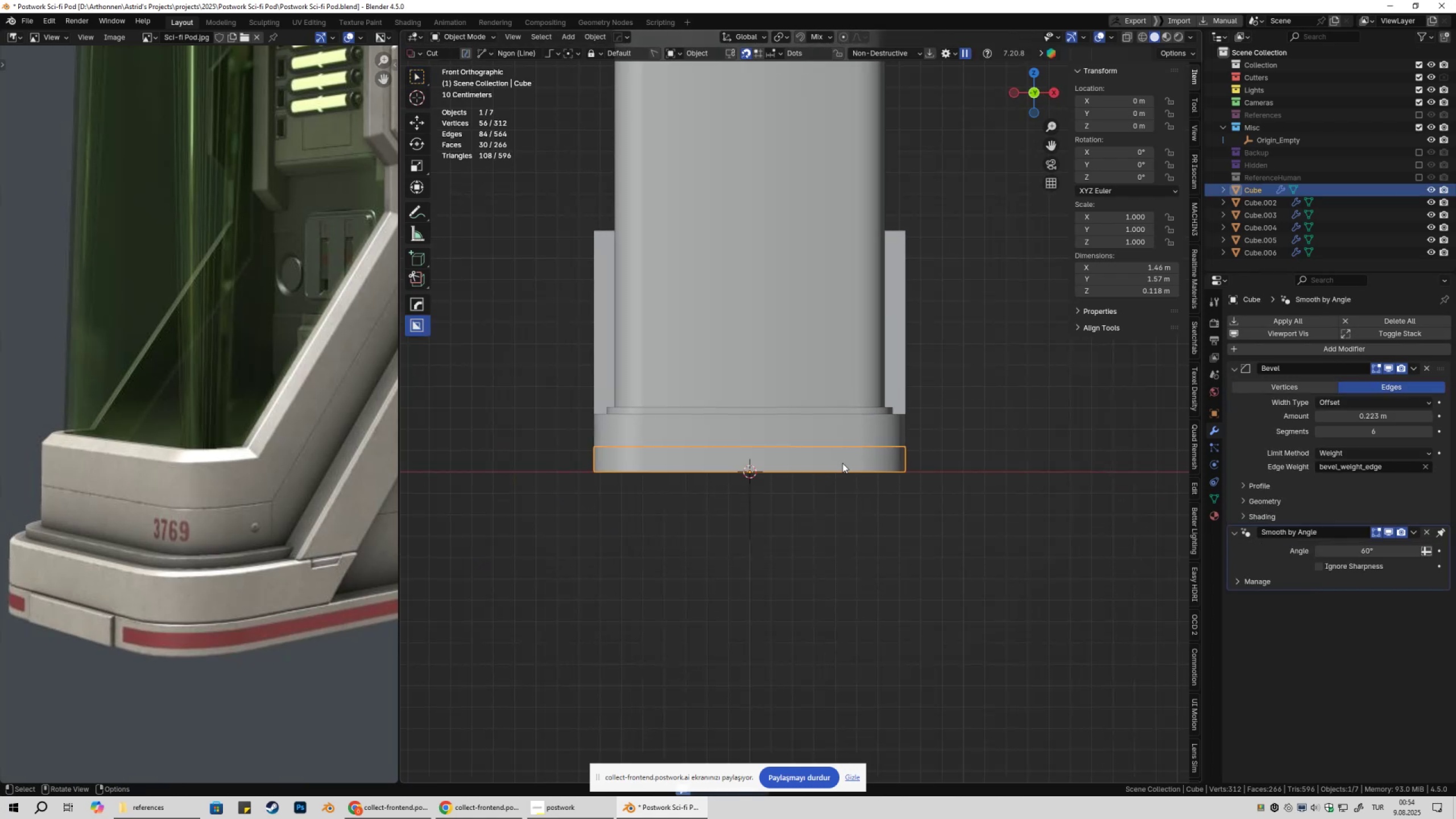 
hold_key(key=D, duration=1.07)
 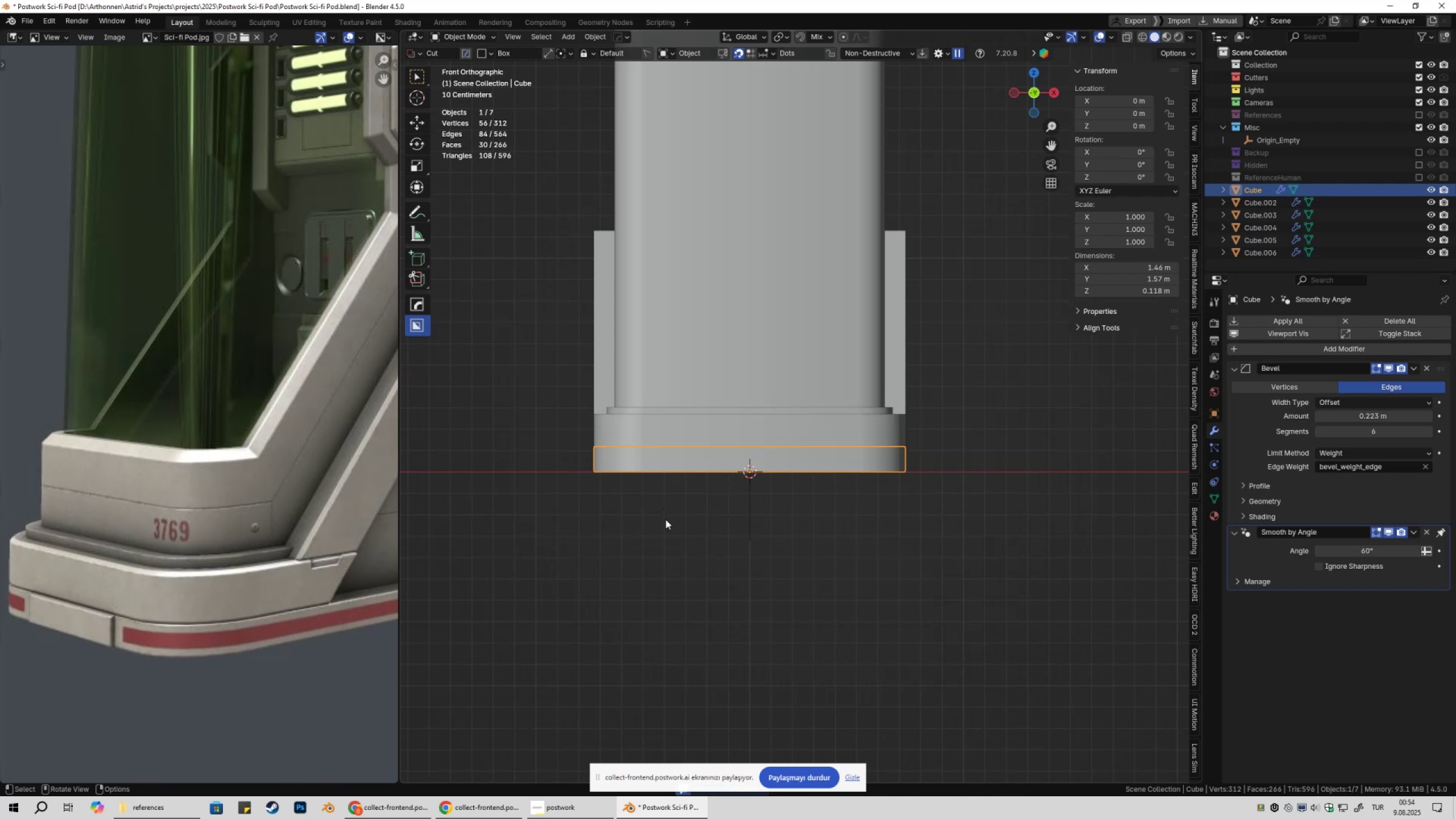 
scroll: coordinate [666, 522], scroll_direction: up, amount: 1.0
 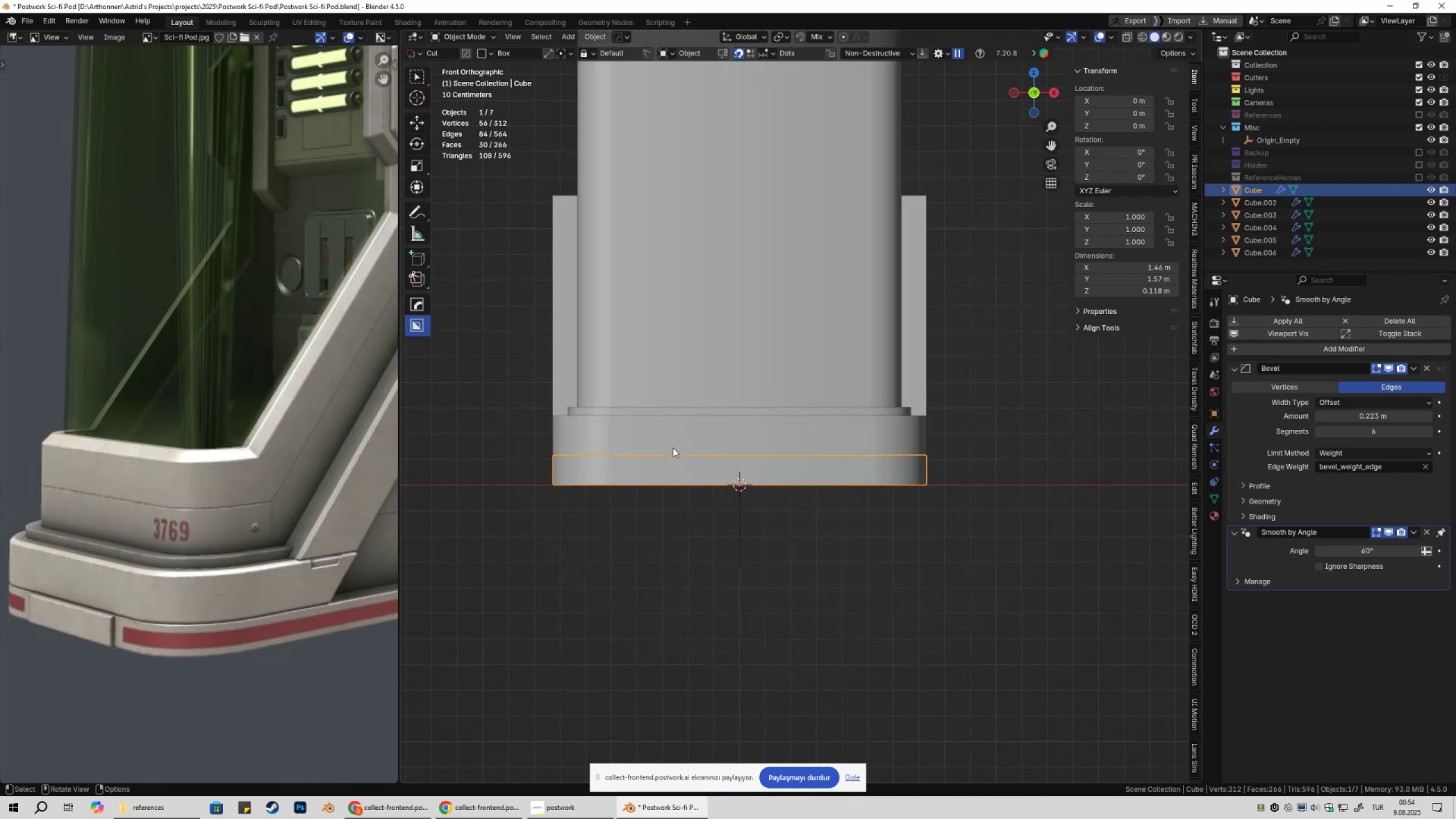 
wait(5.45)
 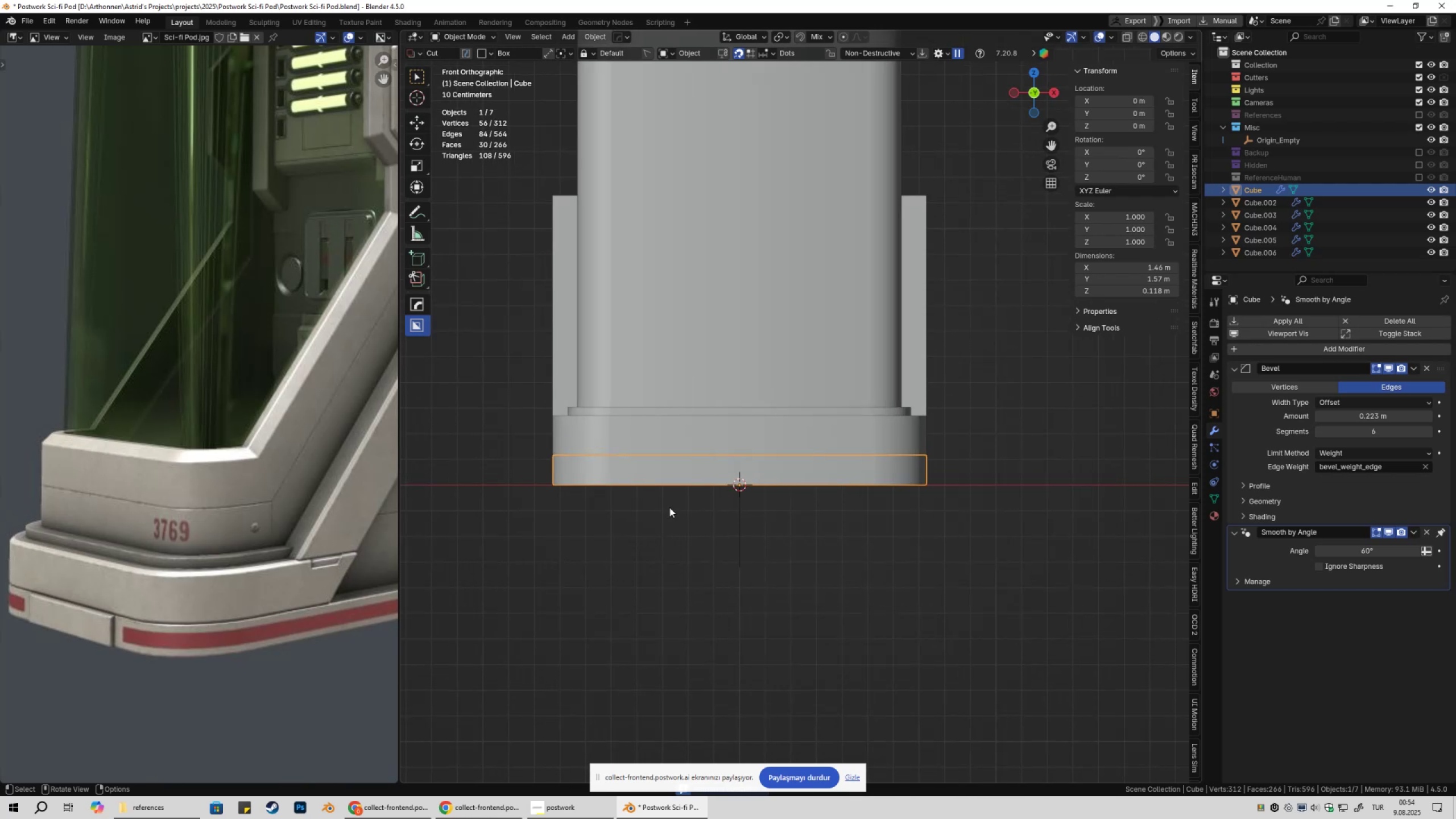 
left_click_drag(start_coordinate=[678, 448], to_coordinate=[808, 495])
 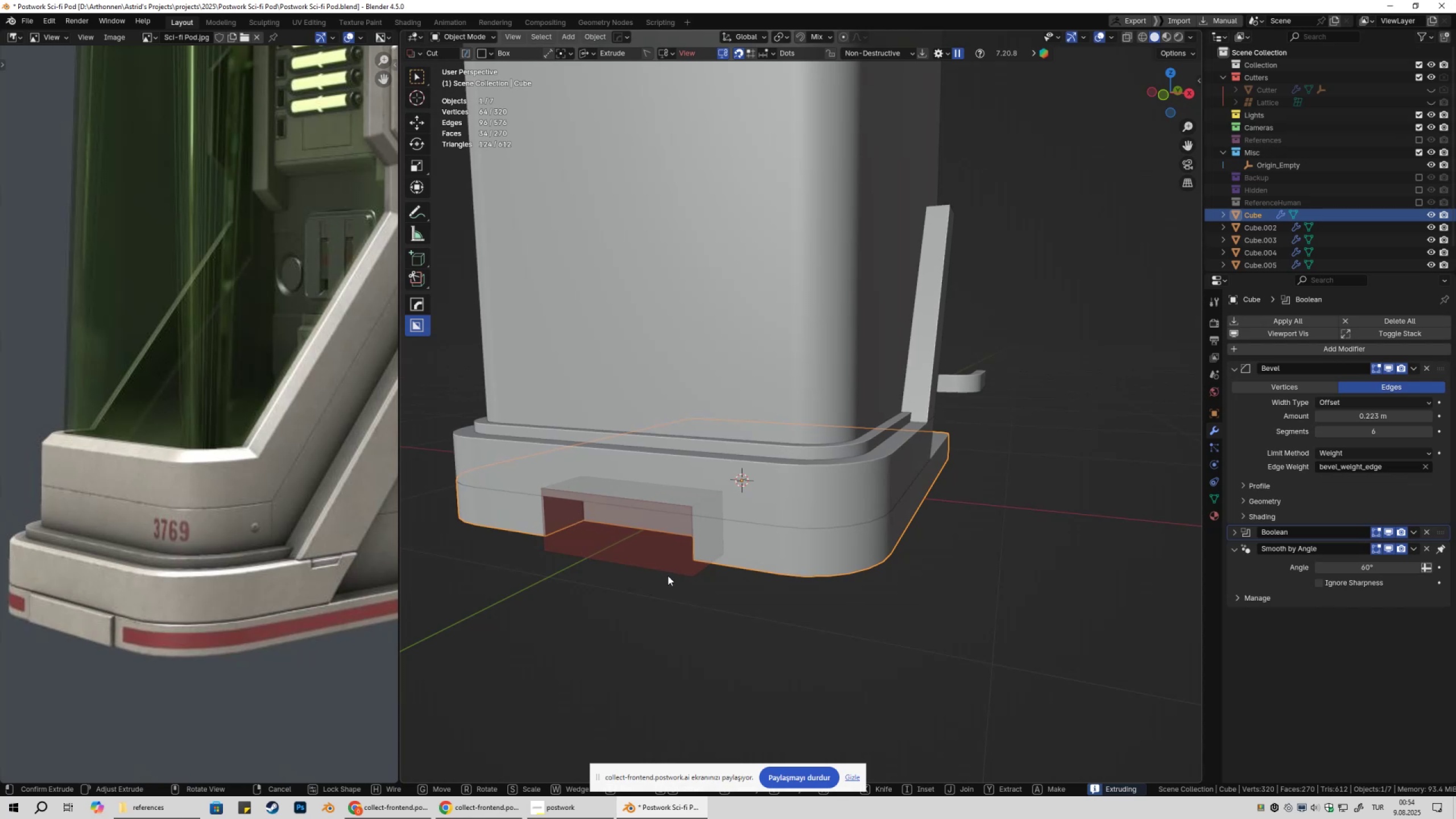 
key(T)
 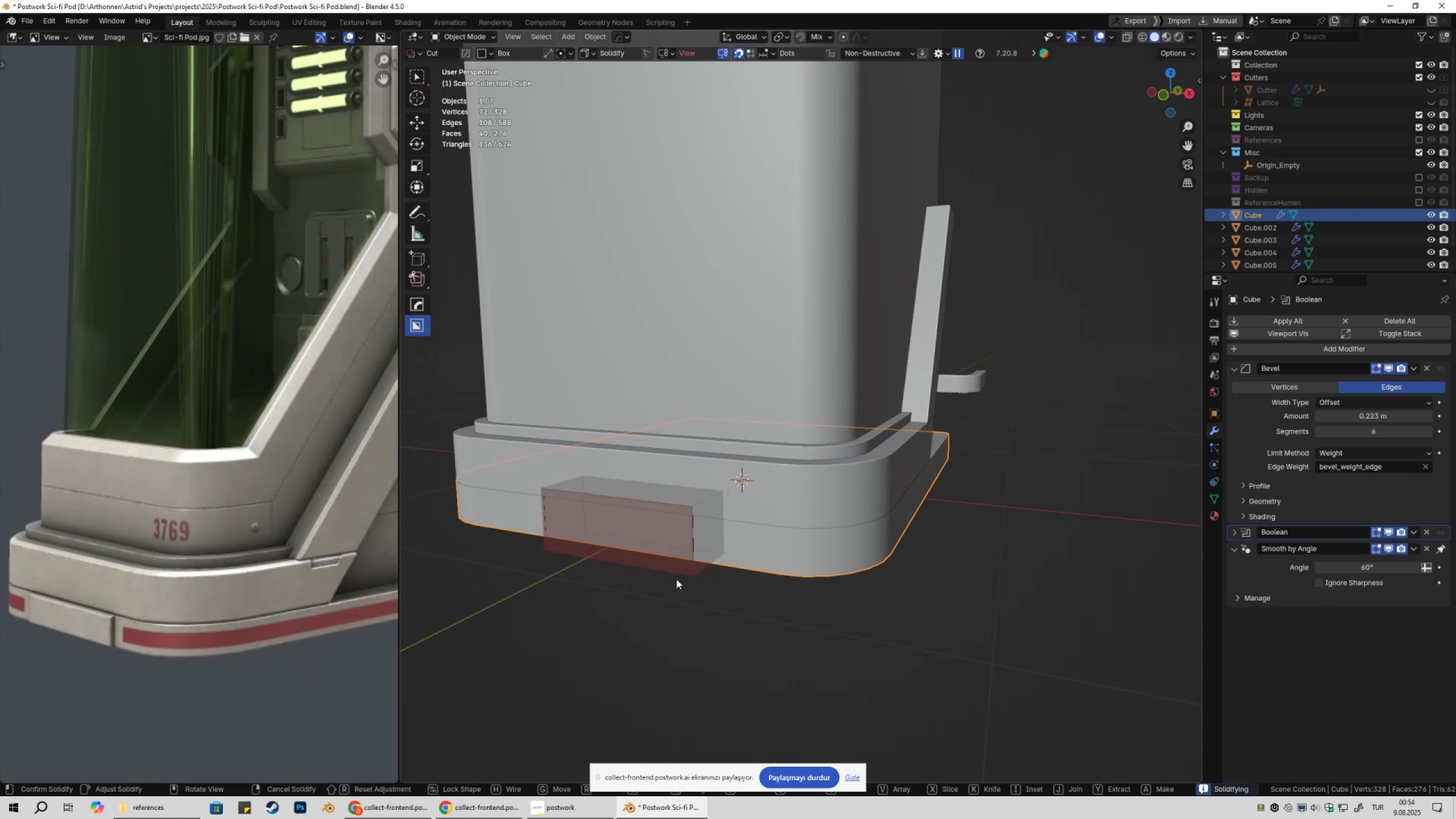 
left_click([672, 579])
 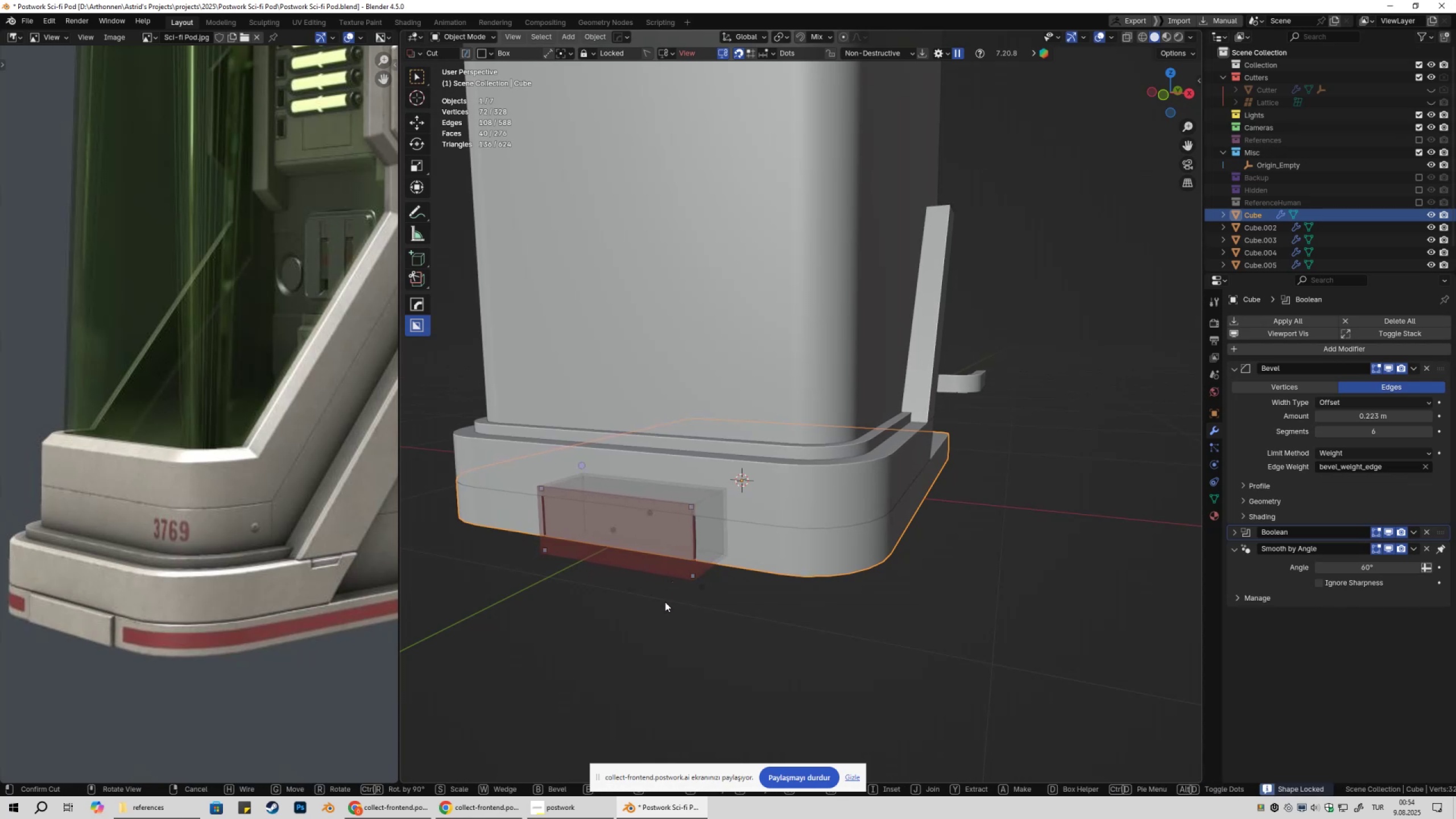 
key(Space)
 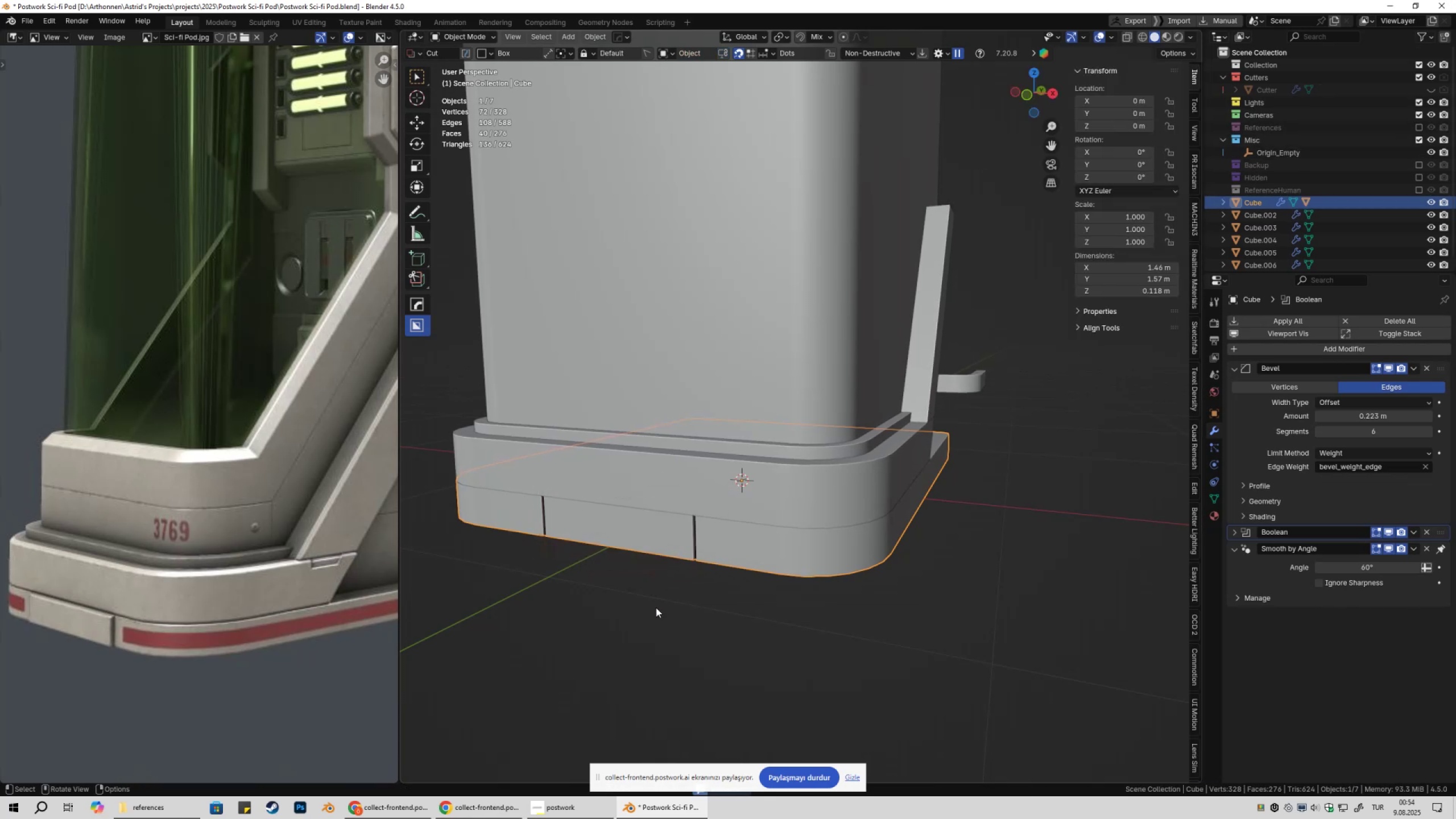 
key(Shift+ShiftLeft)
 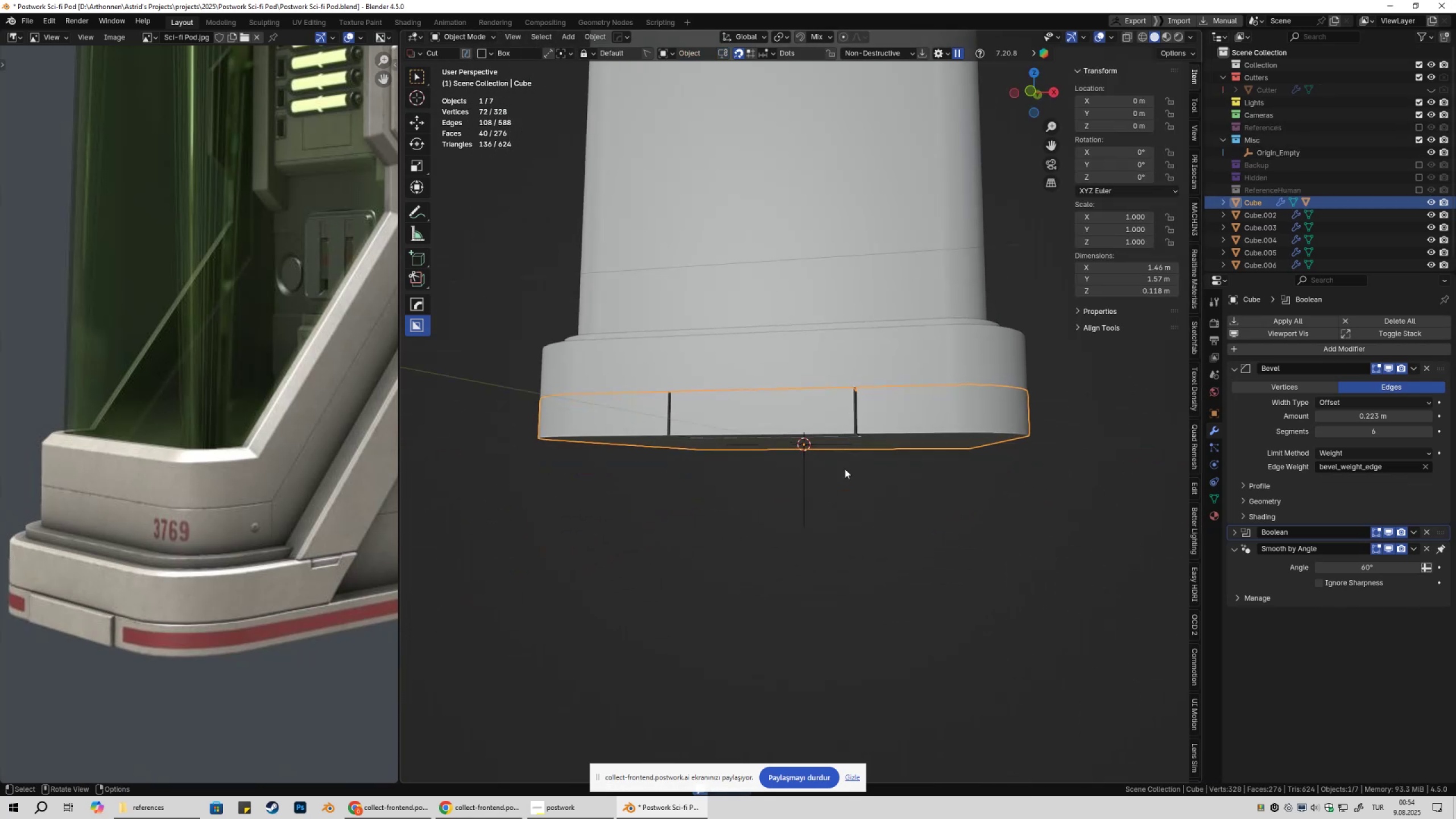 
left_click([908, 432])
 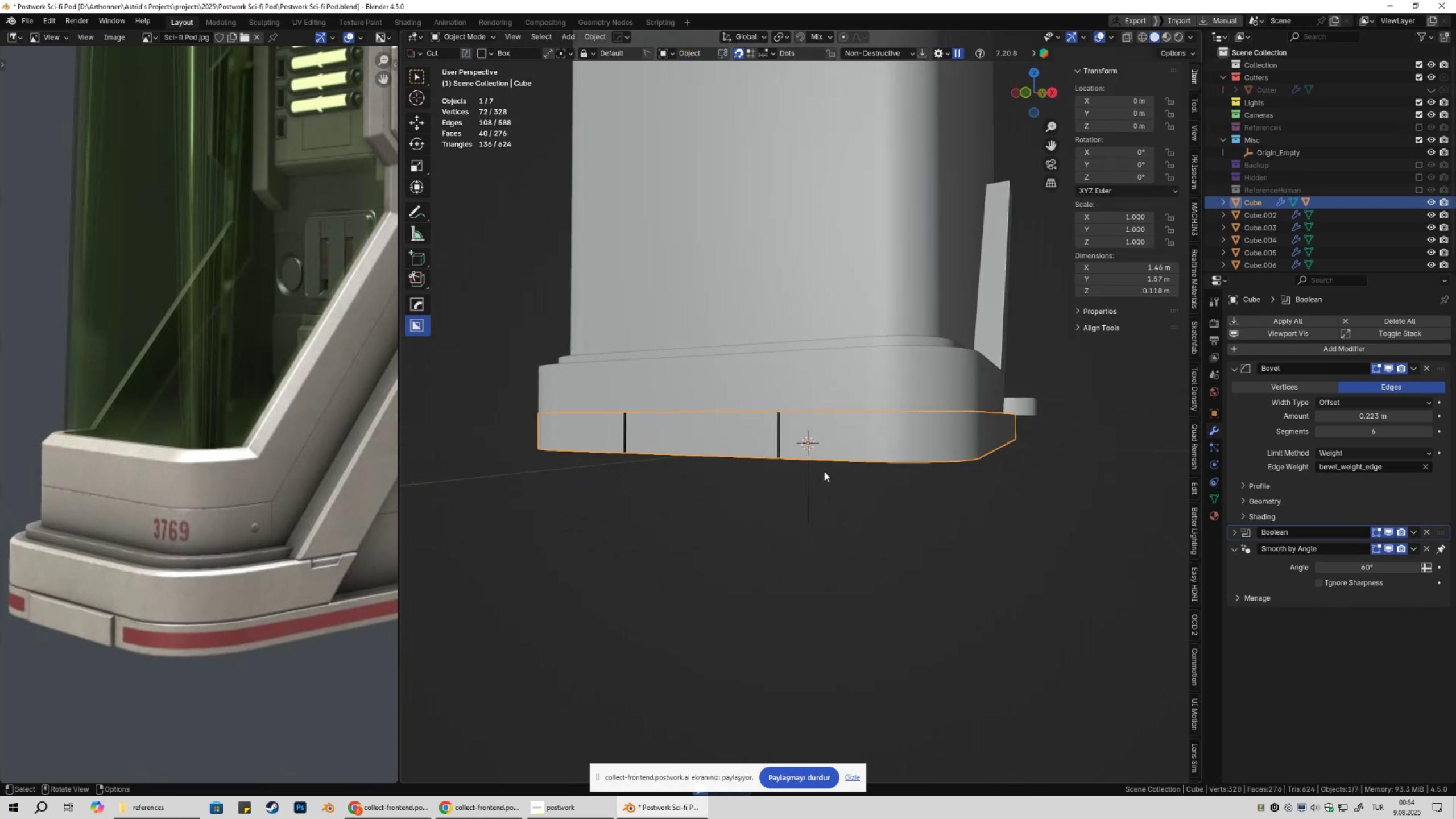 
key(Q)
 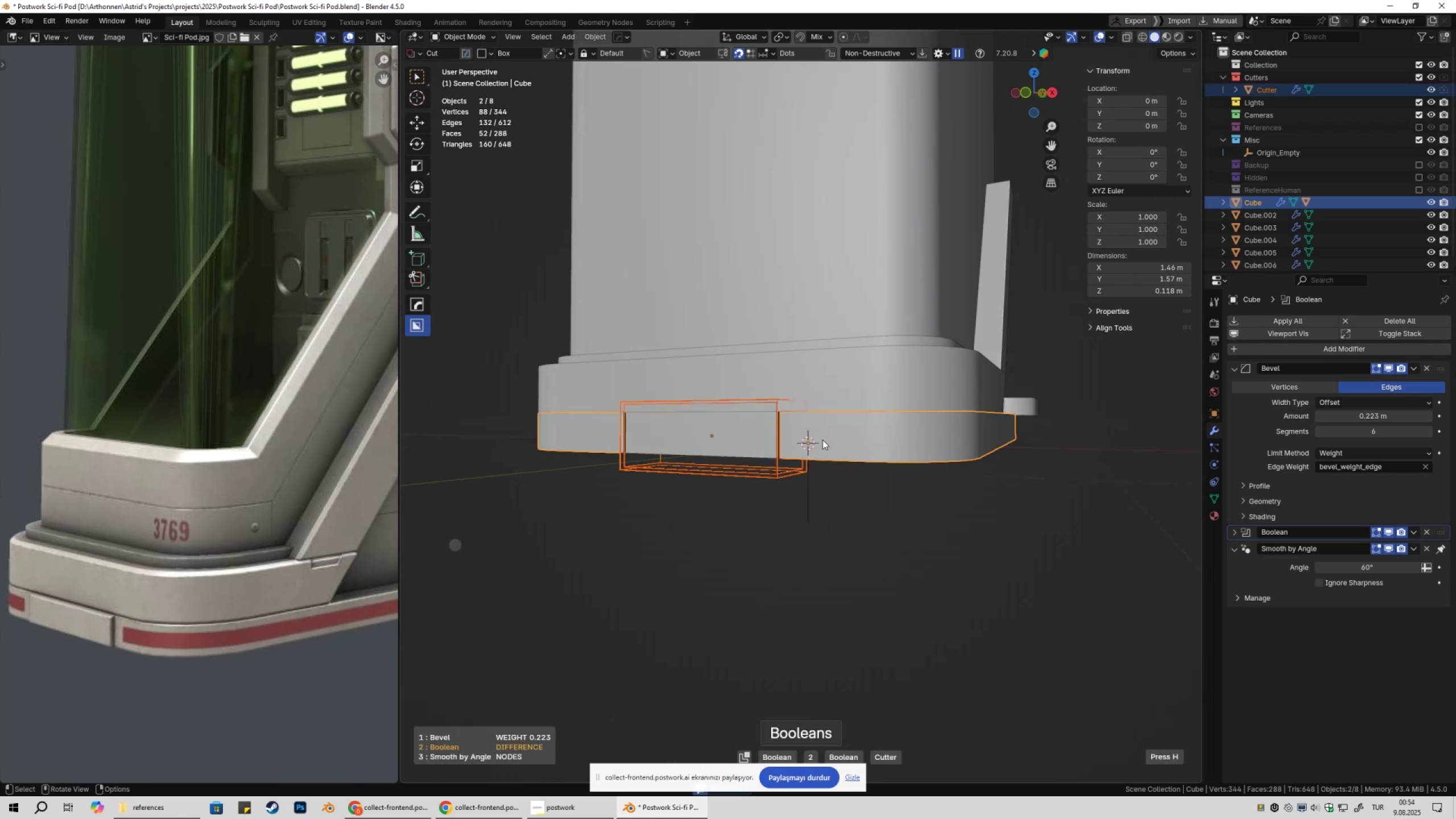 
double_click([822, 440])
 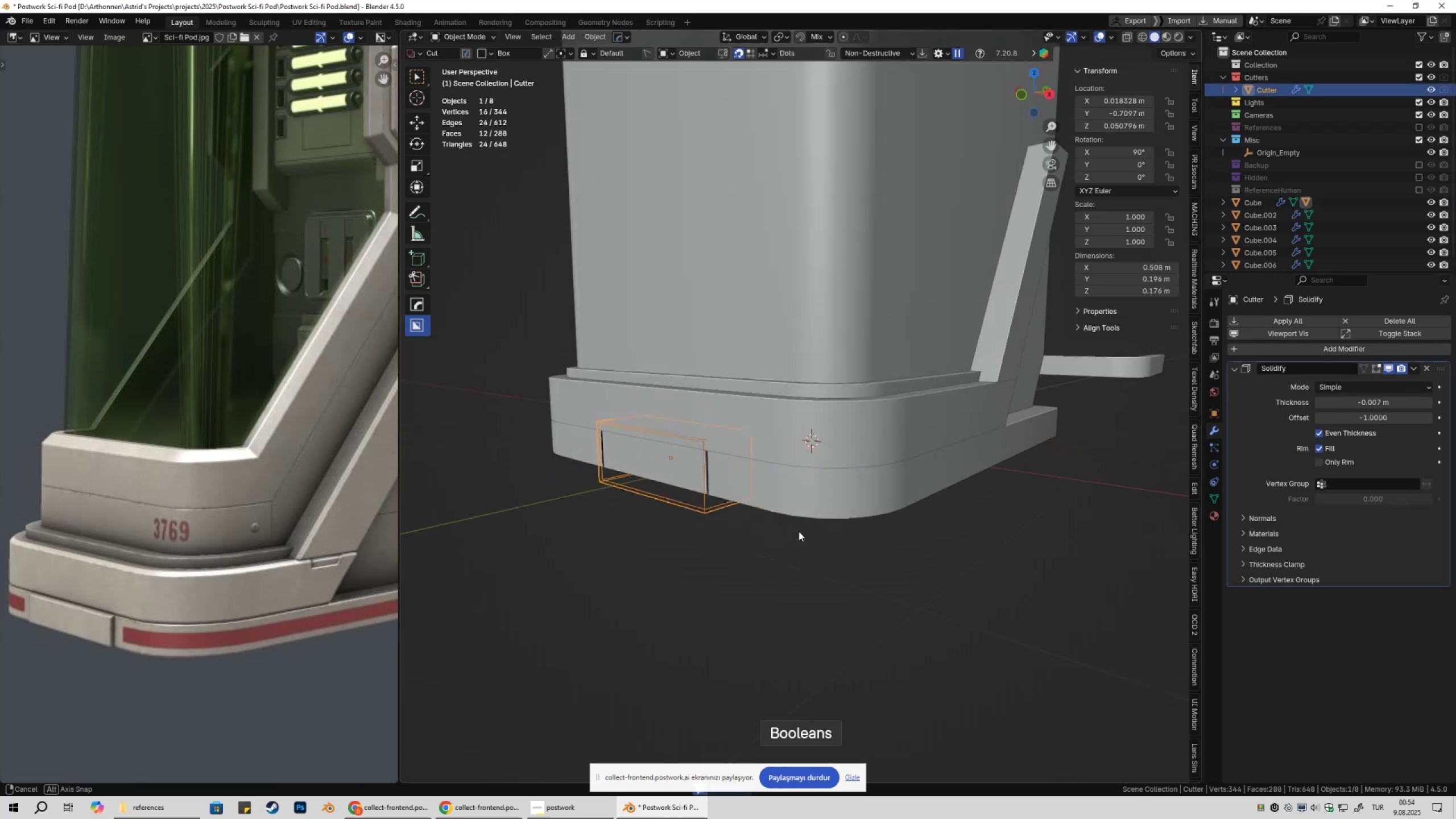 
type(gyx)
key(Escape)
 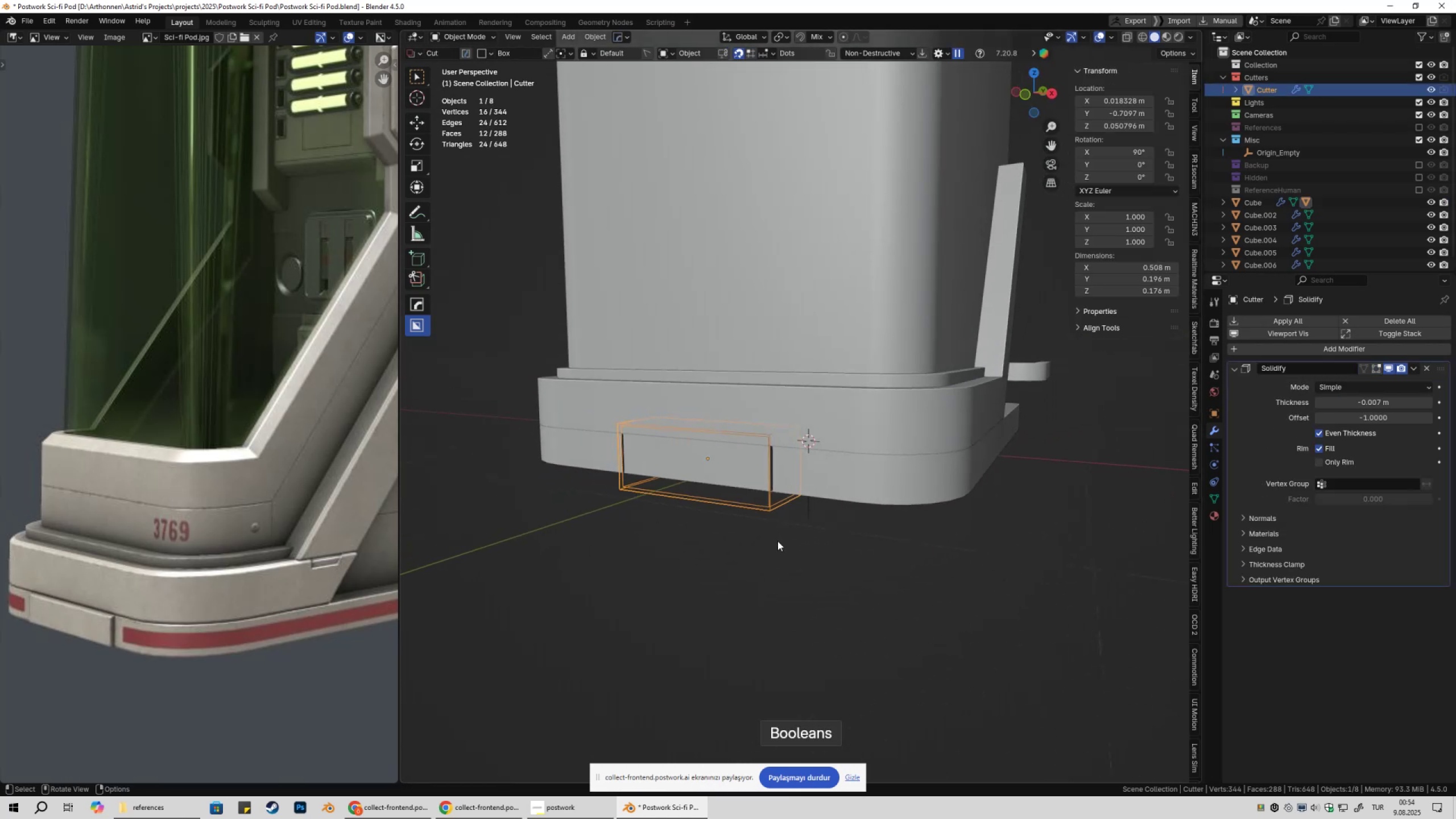 
left_click([779, 565])
 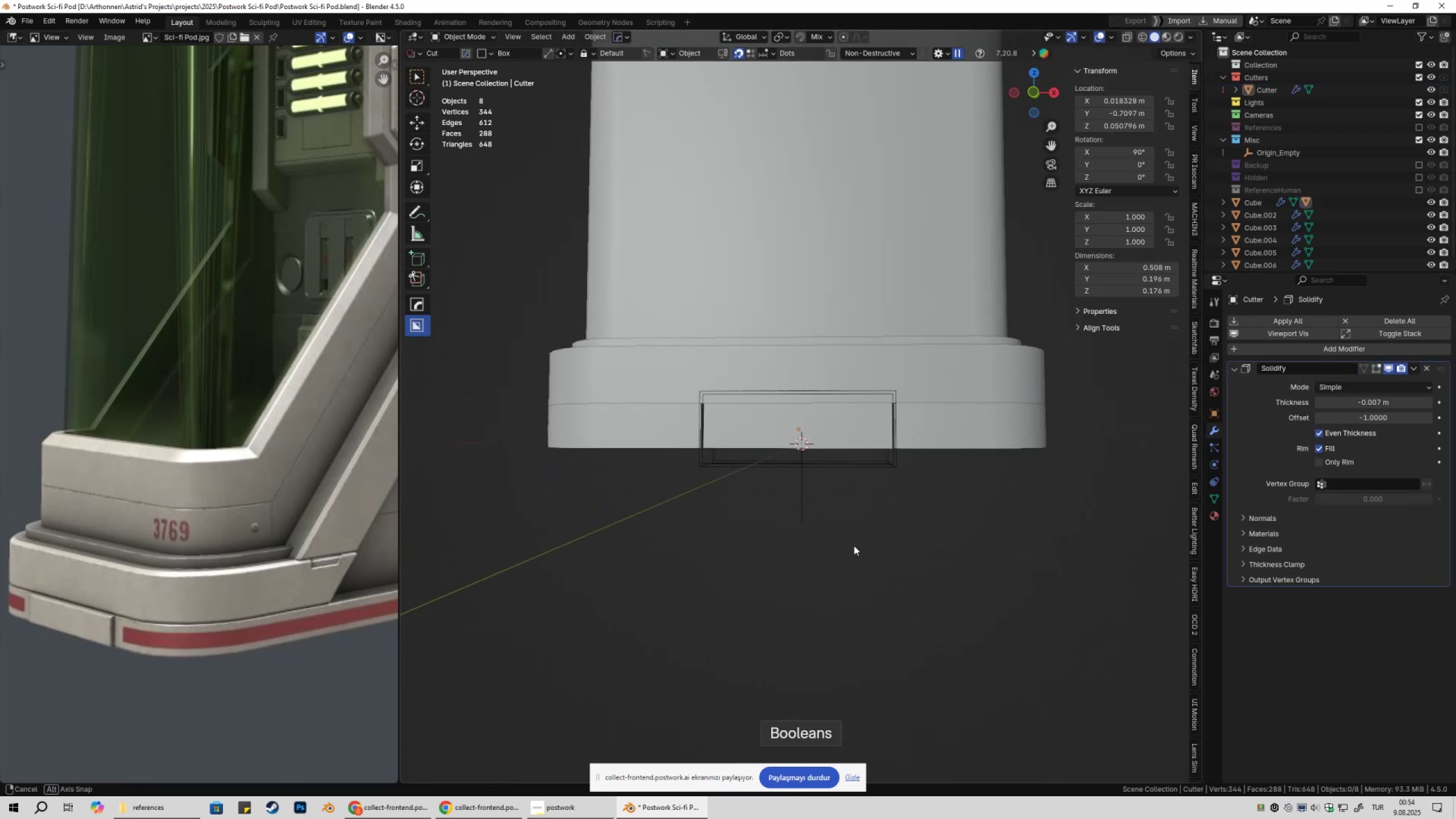 
key(Control+Z)
 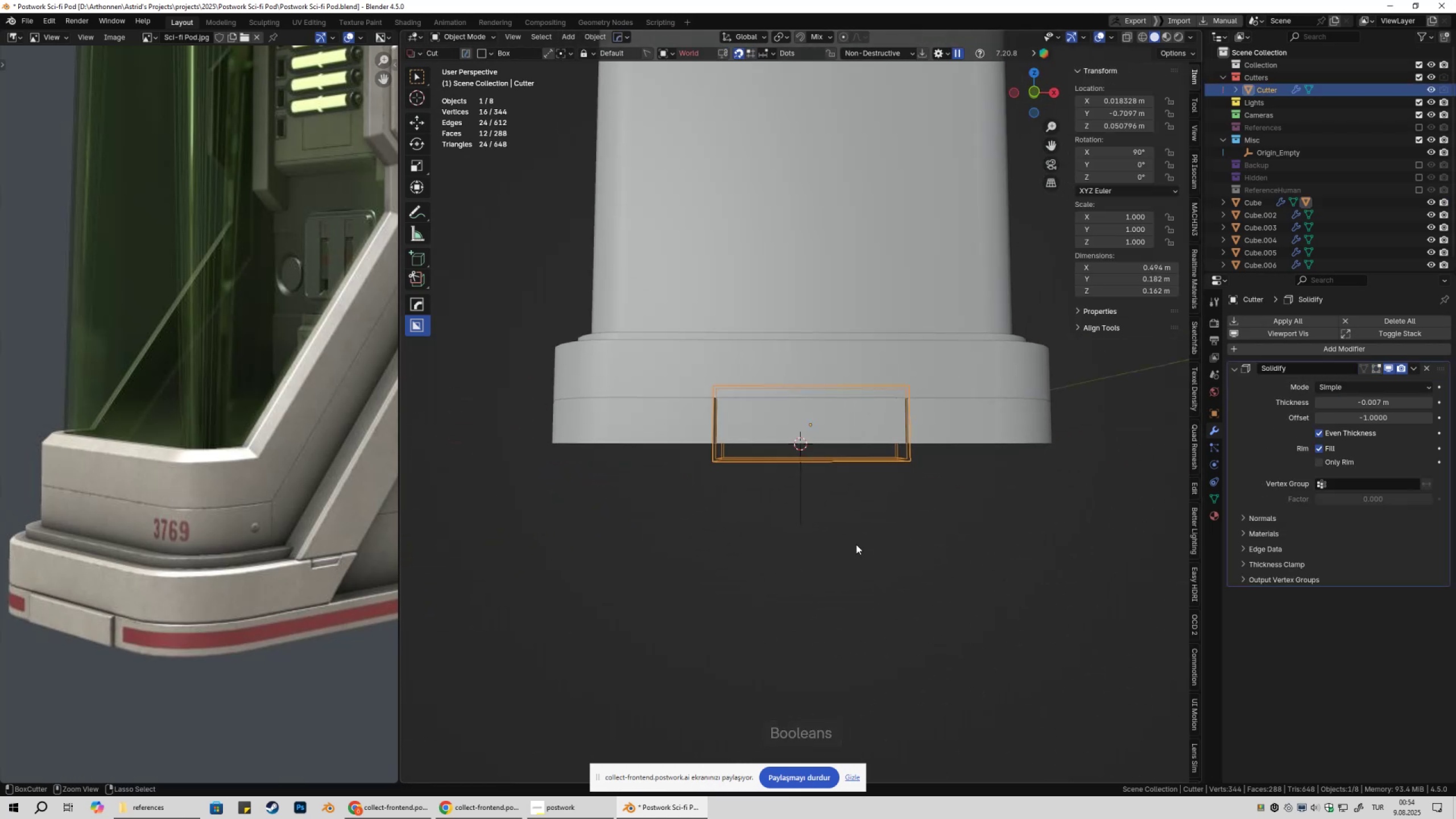 
key(Control+Z)
 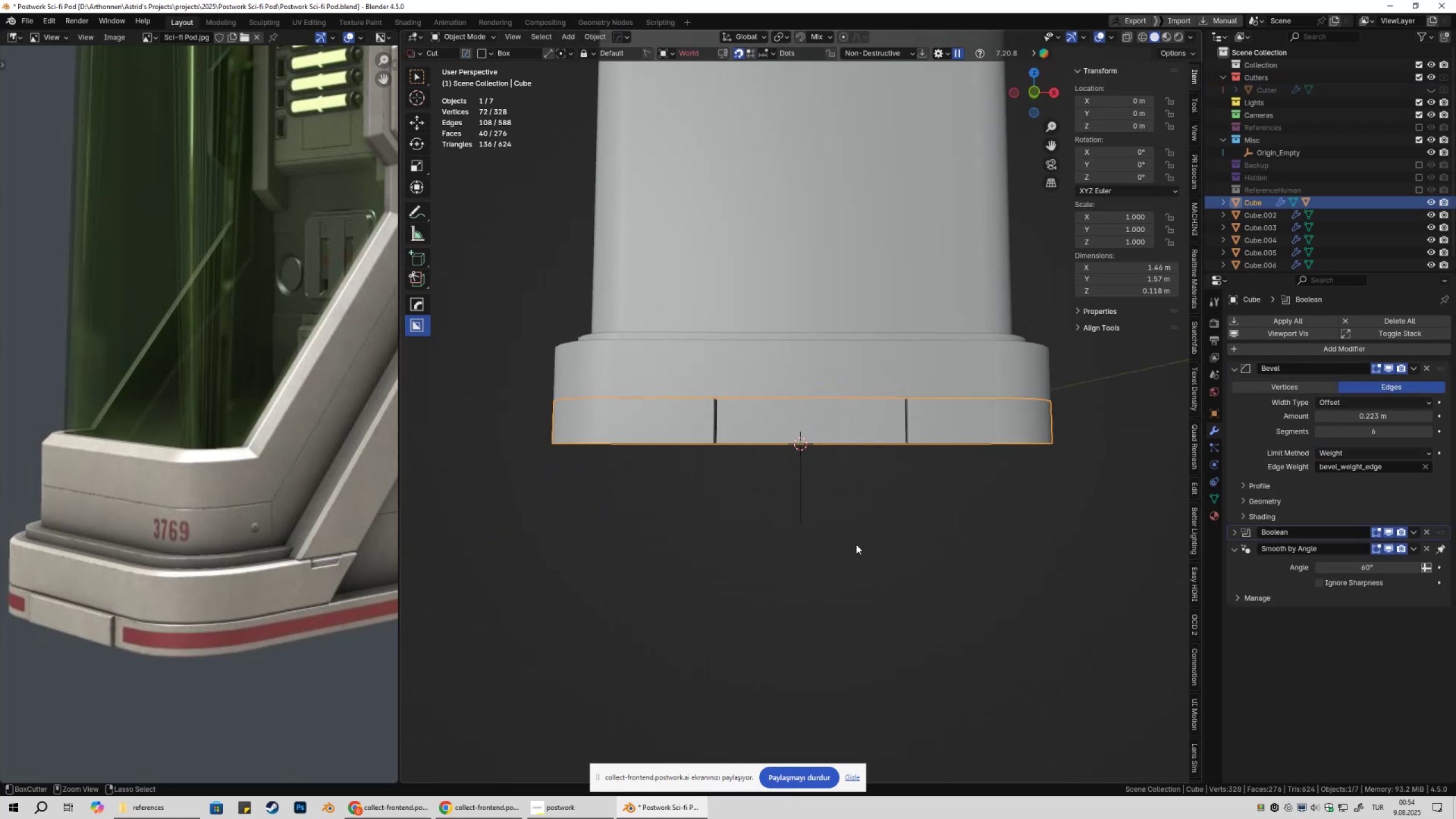 
key(Control+Z)
 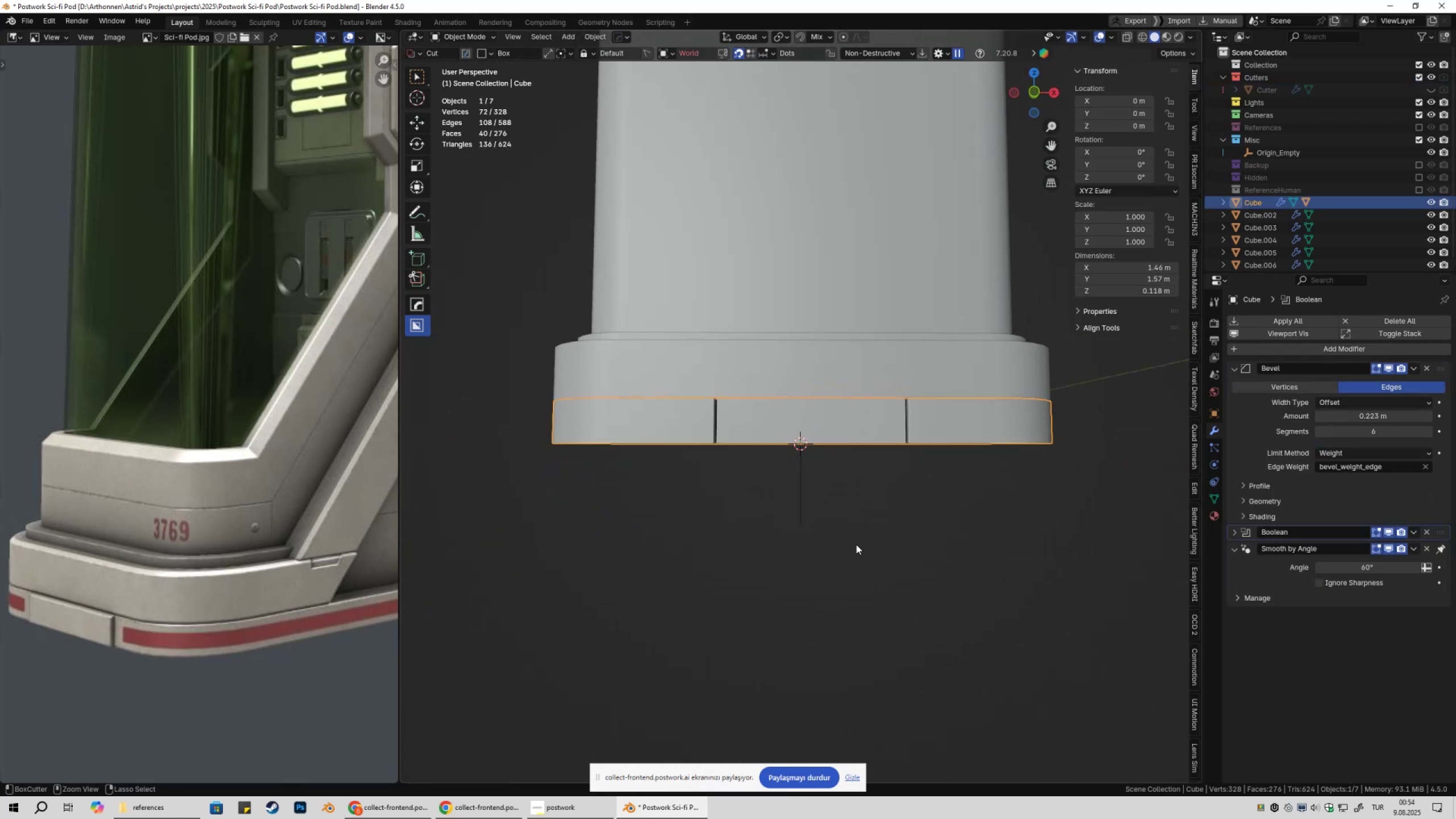 
key(Control+Z)
 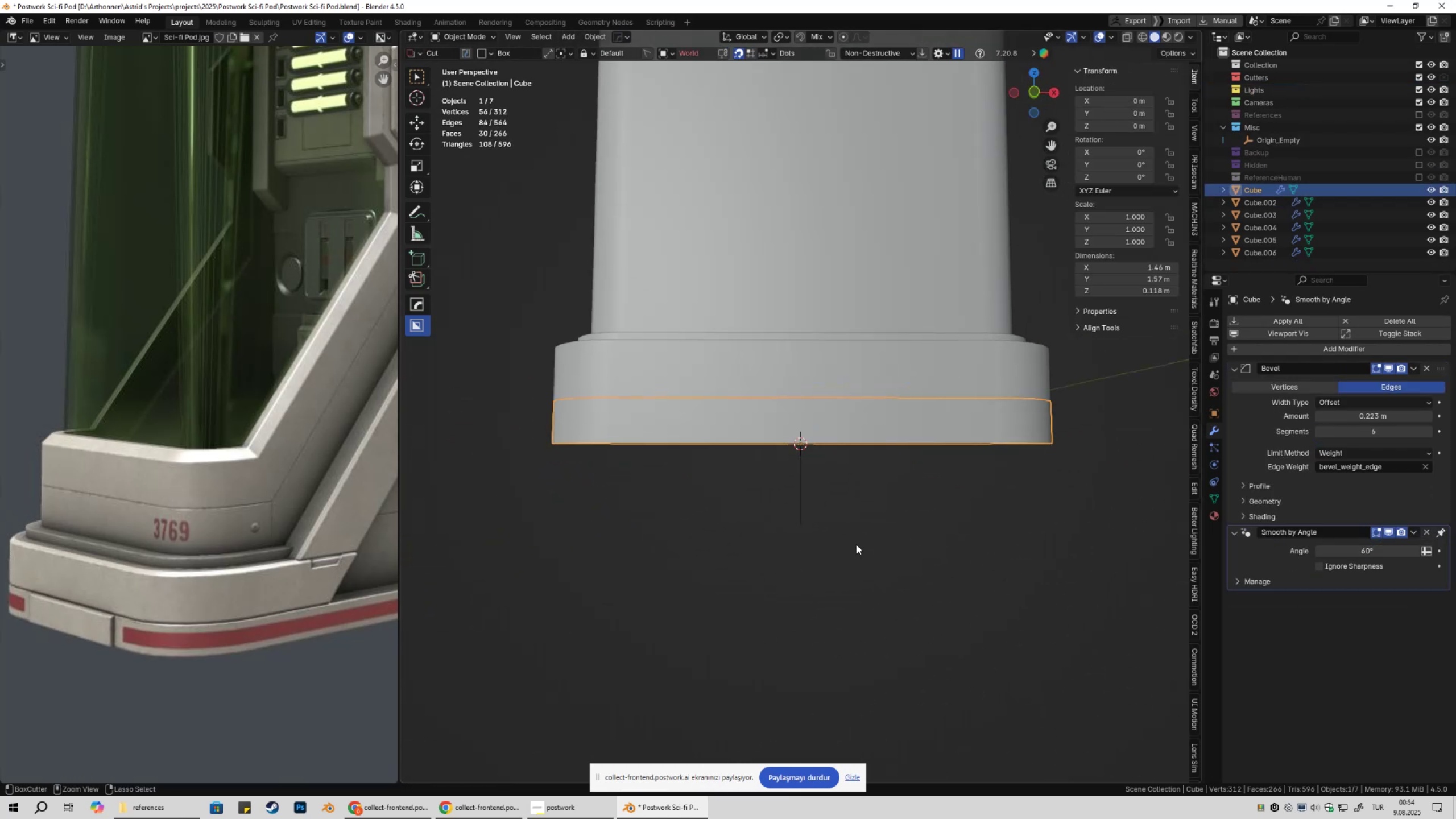 
key(Control+Z)
 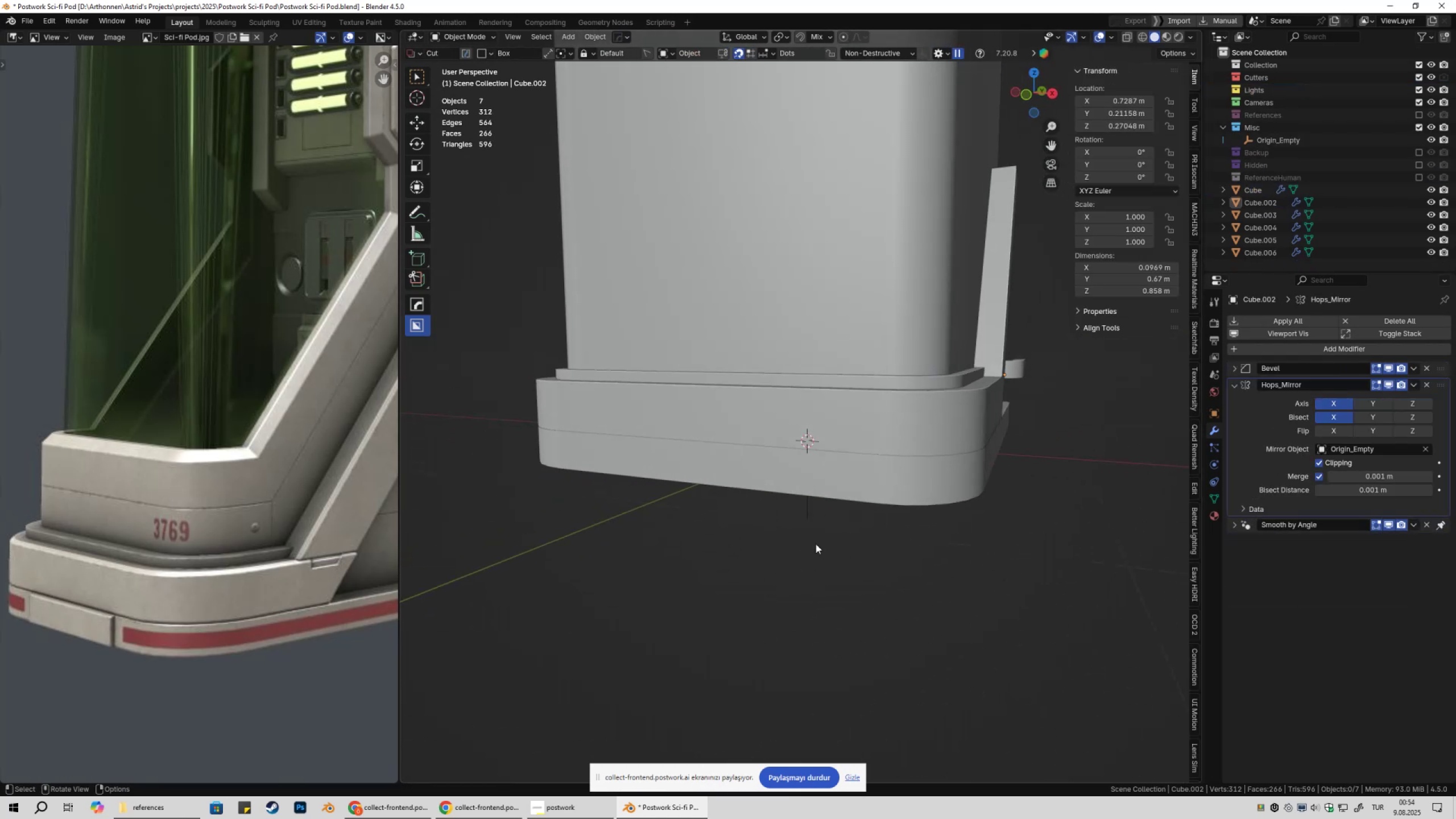 
left_click([782, 473])
 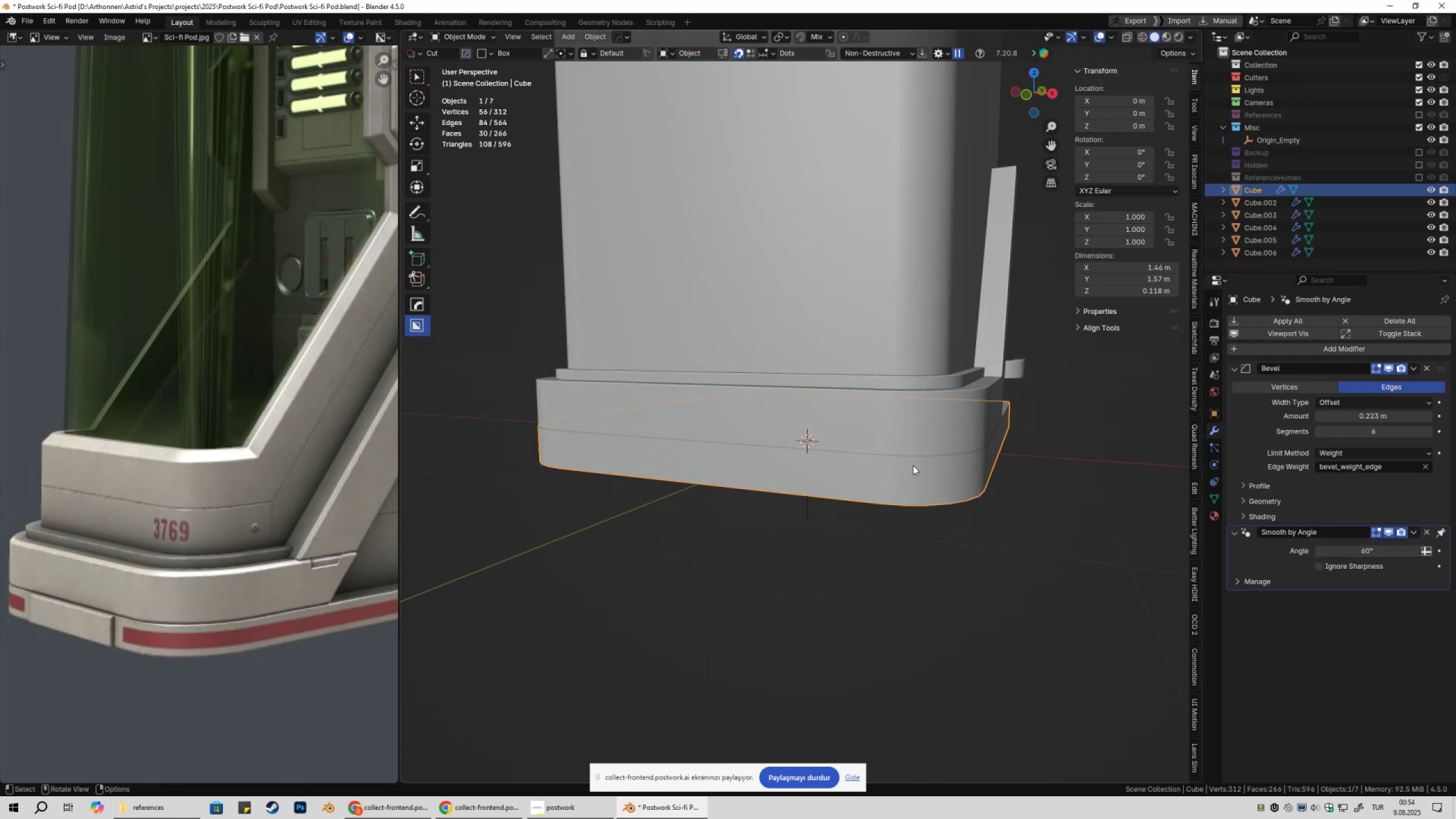 
key(Numpad1)
 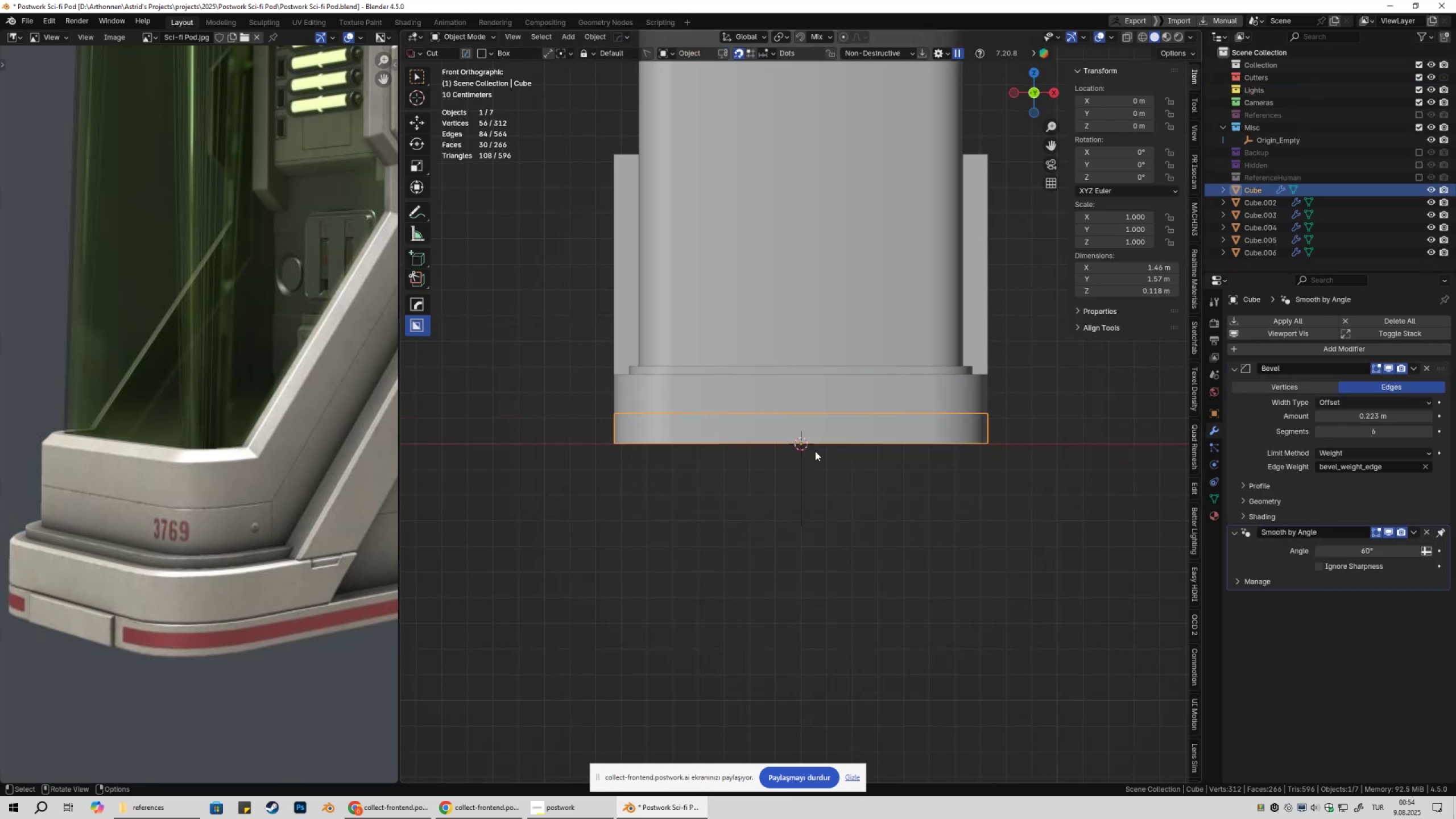 
hold_key(key=ShiftLeft, duration=0.31)
 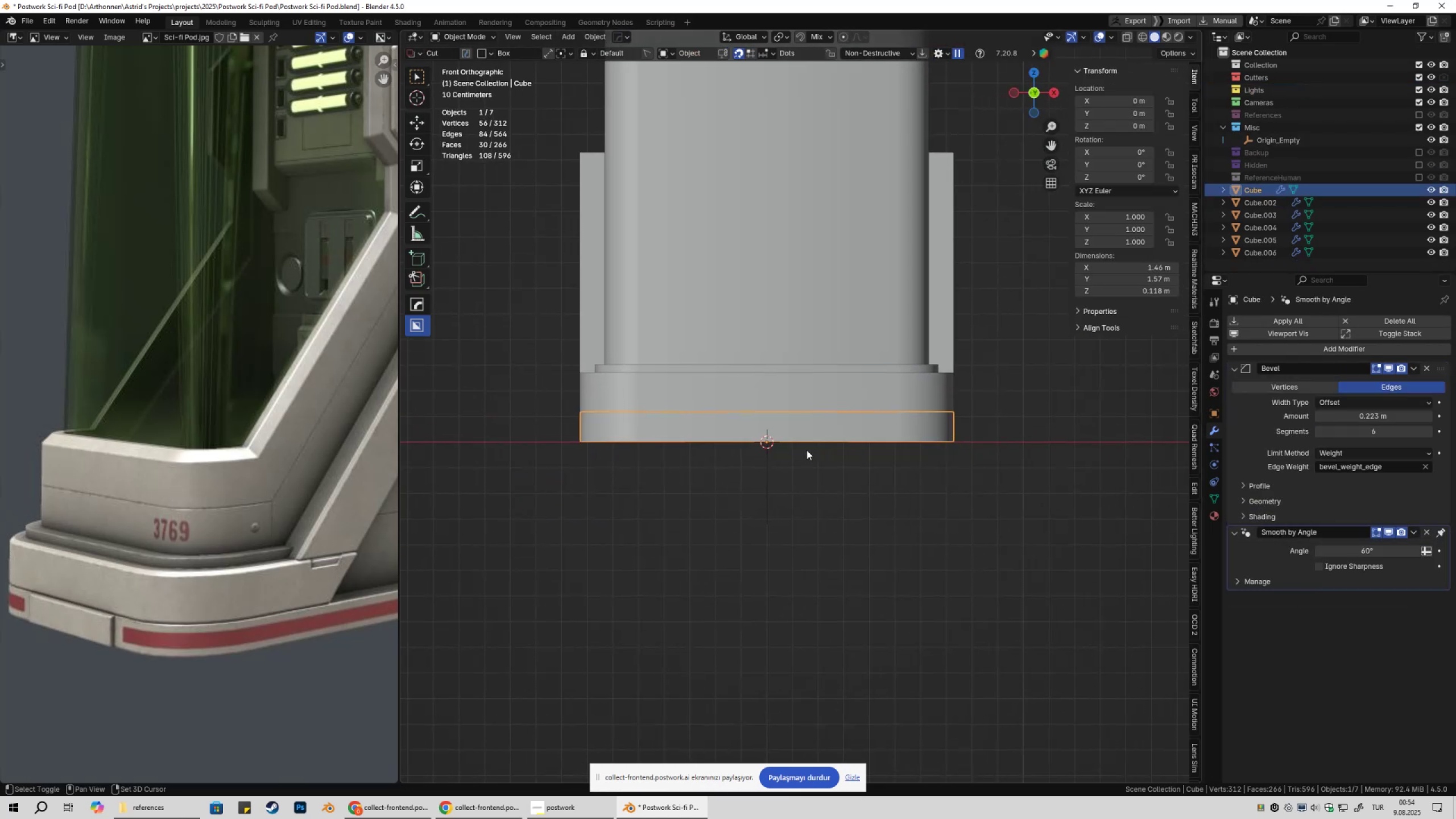 
scroll: coordinate [806, 450], scroll_direction: up, amount: 1.0
 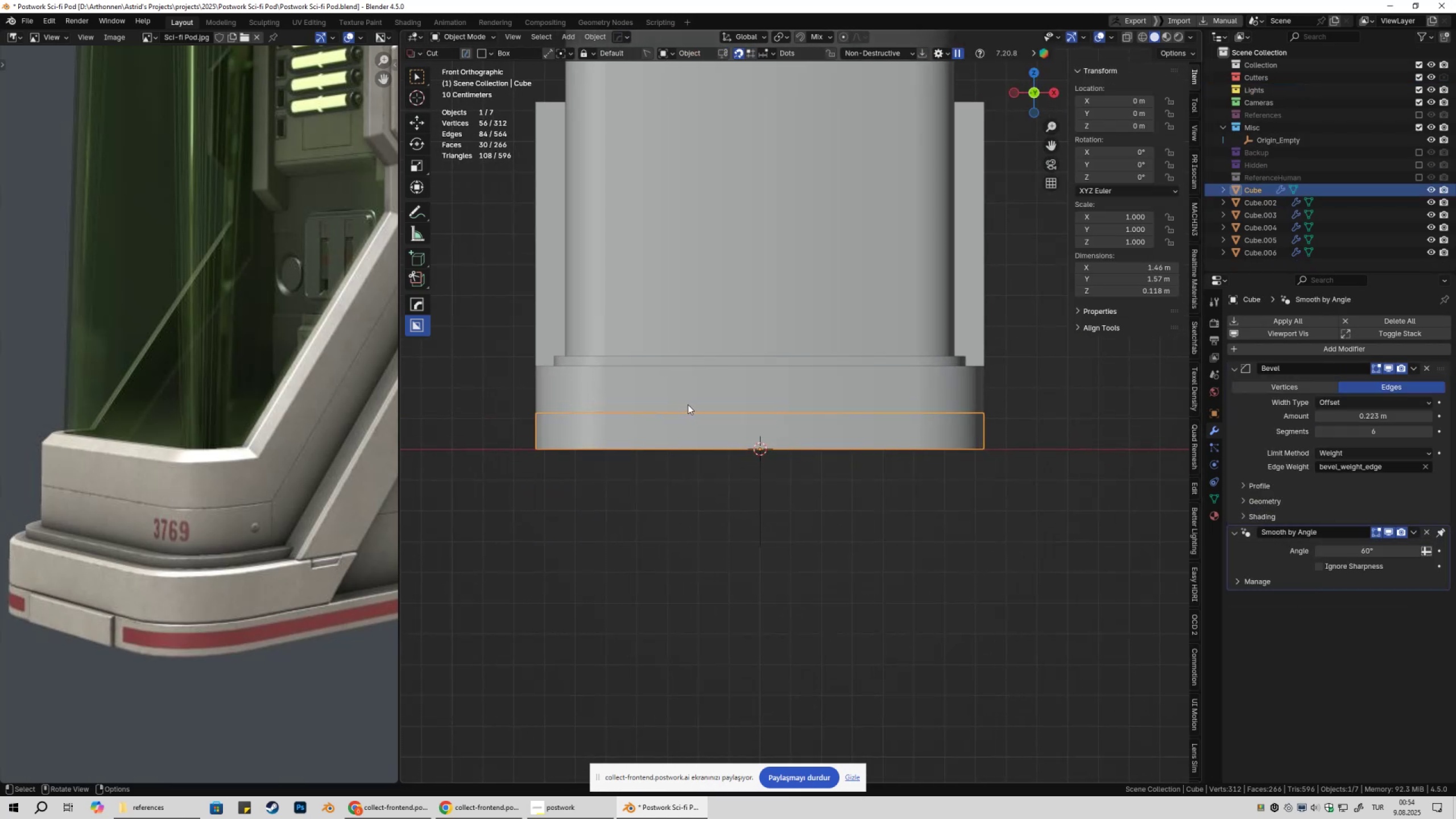 
left_click_drag(start_coordinate=[680, 405], to_coordinate=[834, 459])
 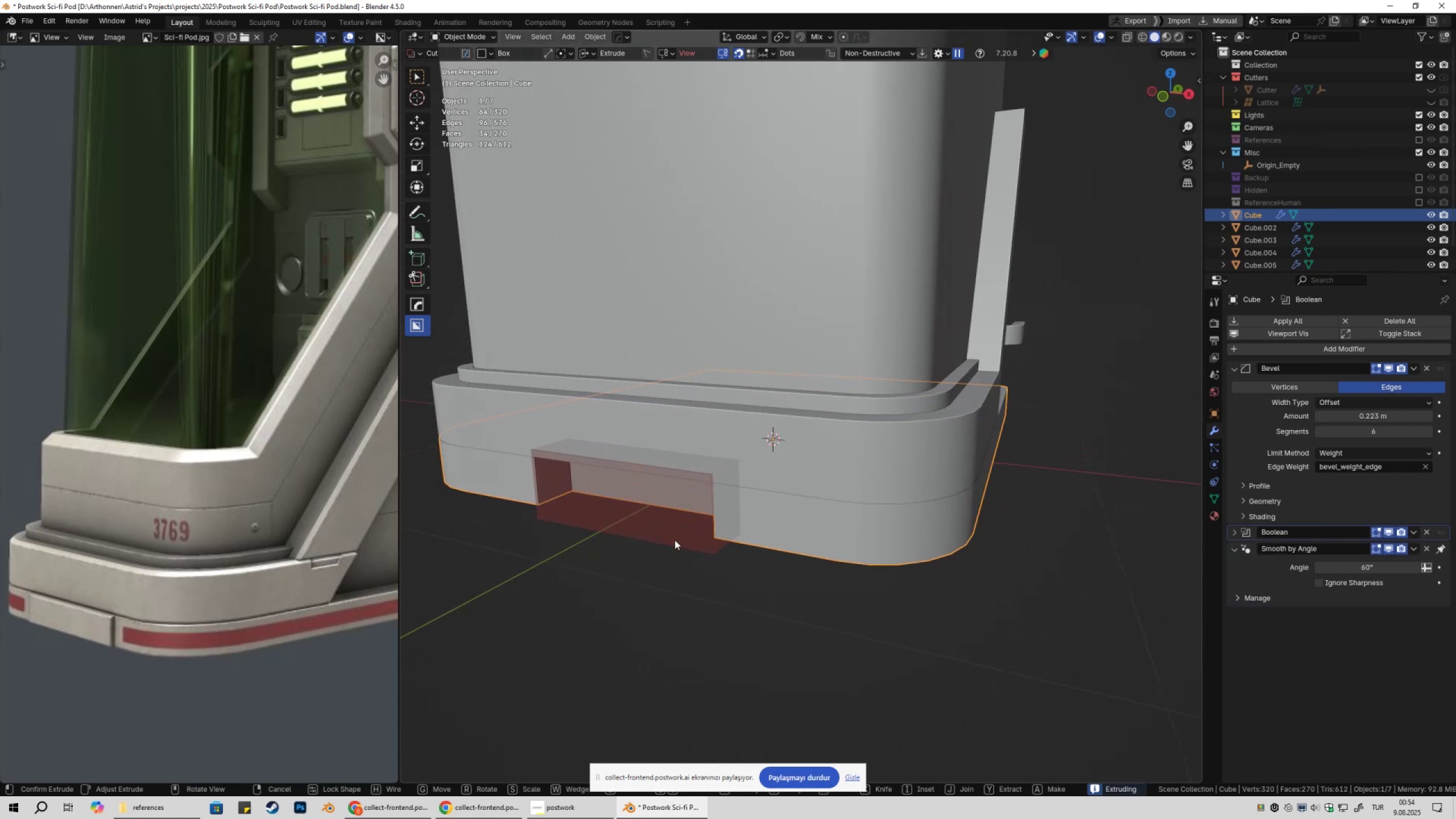 
key(I)
 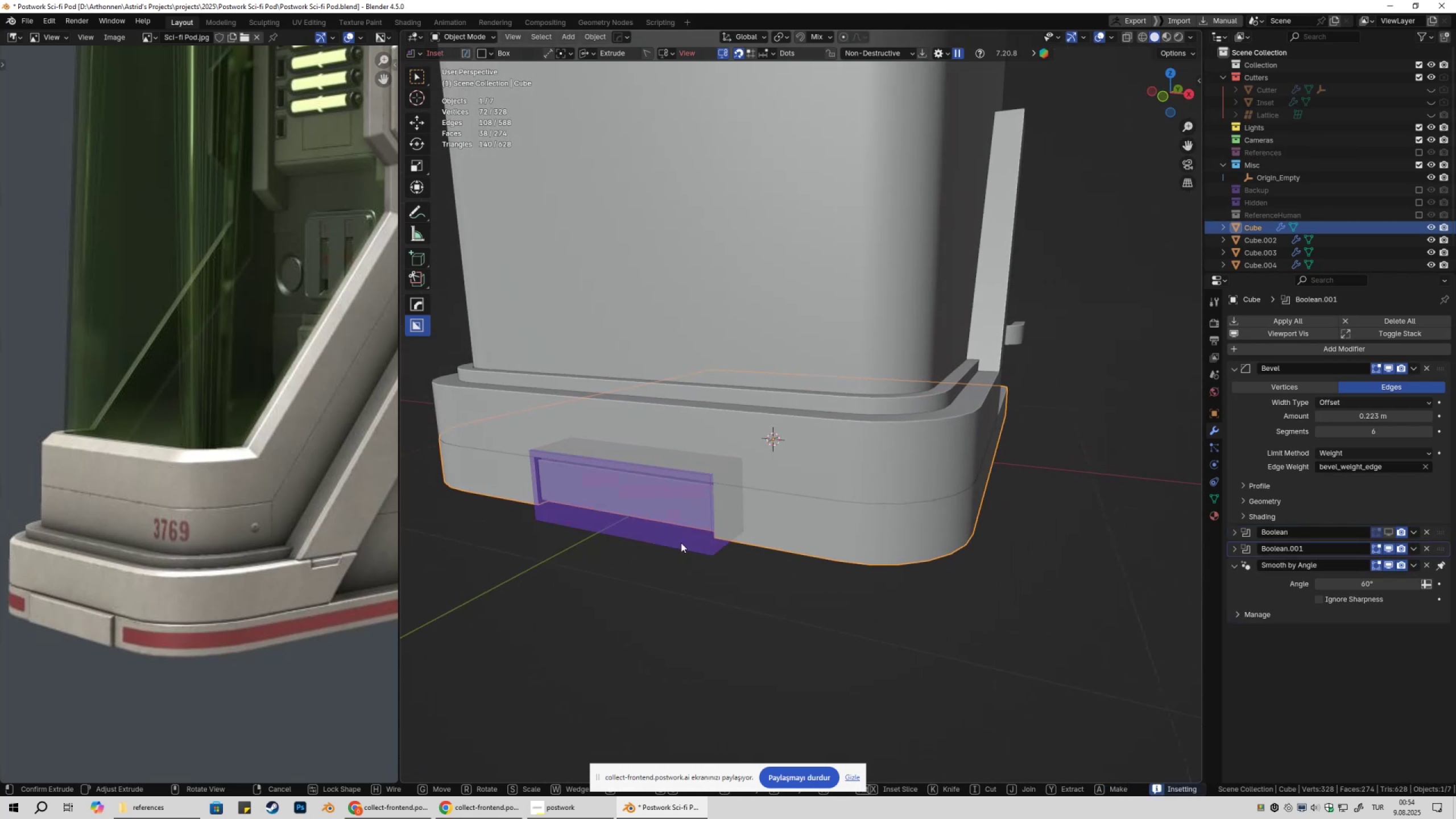 
left_click([678, 547])
 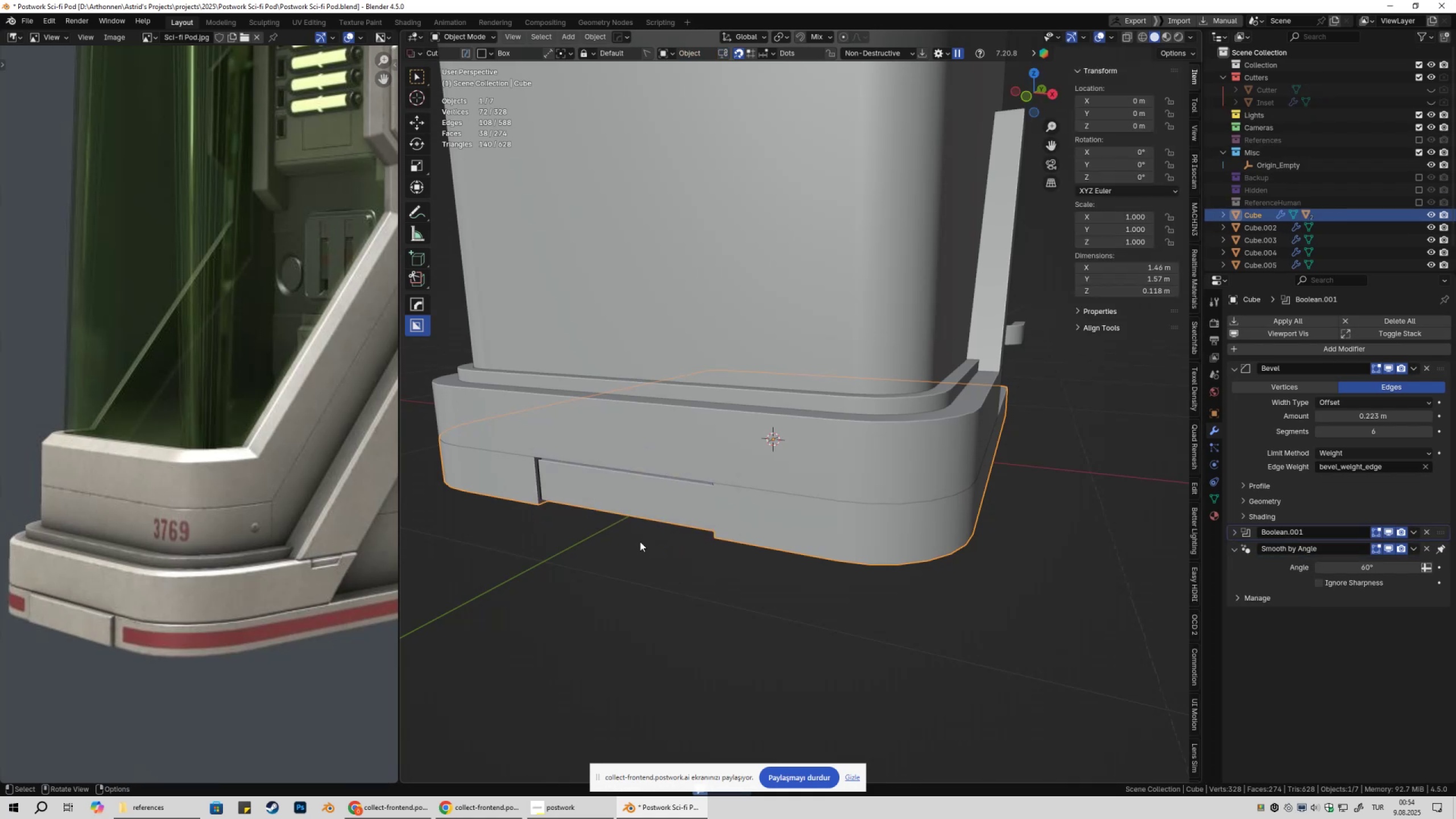 
left_click([623, 502])
 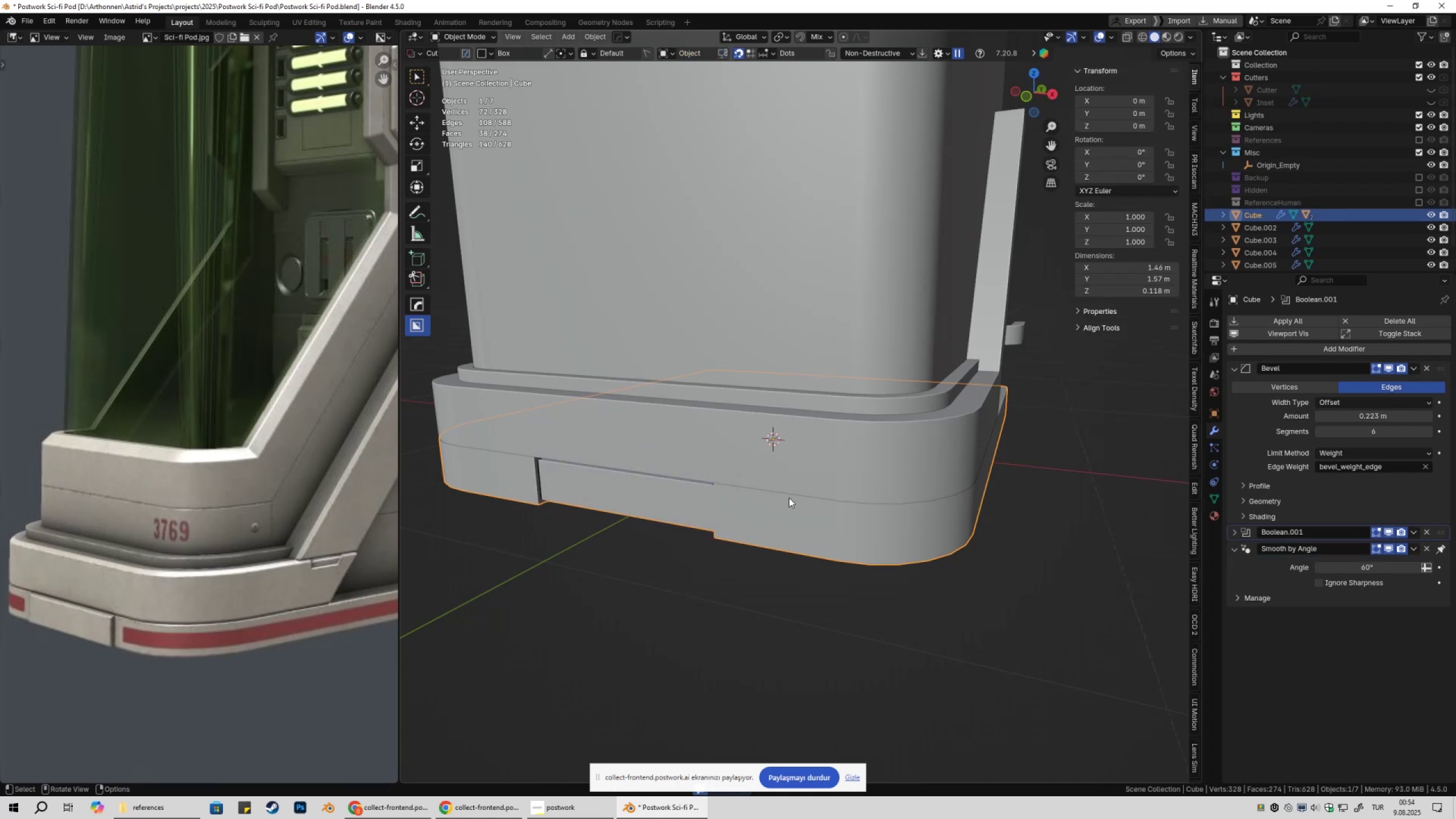 
key(Q)
 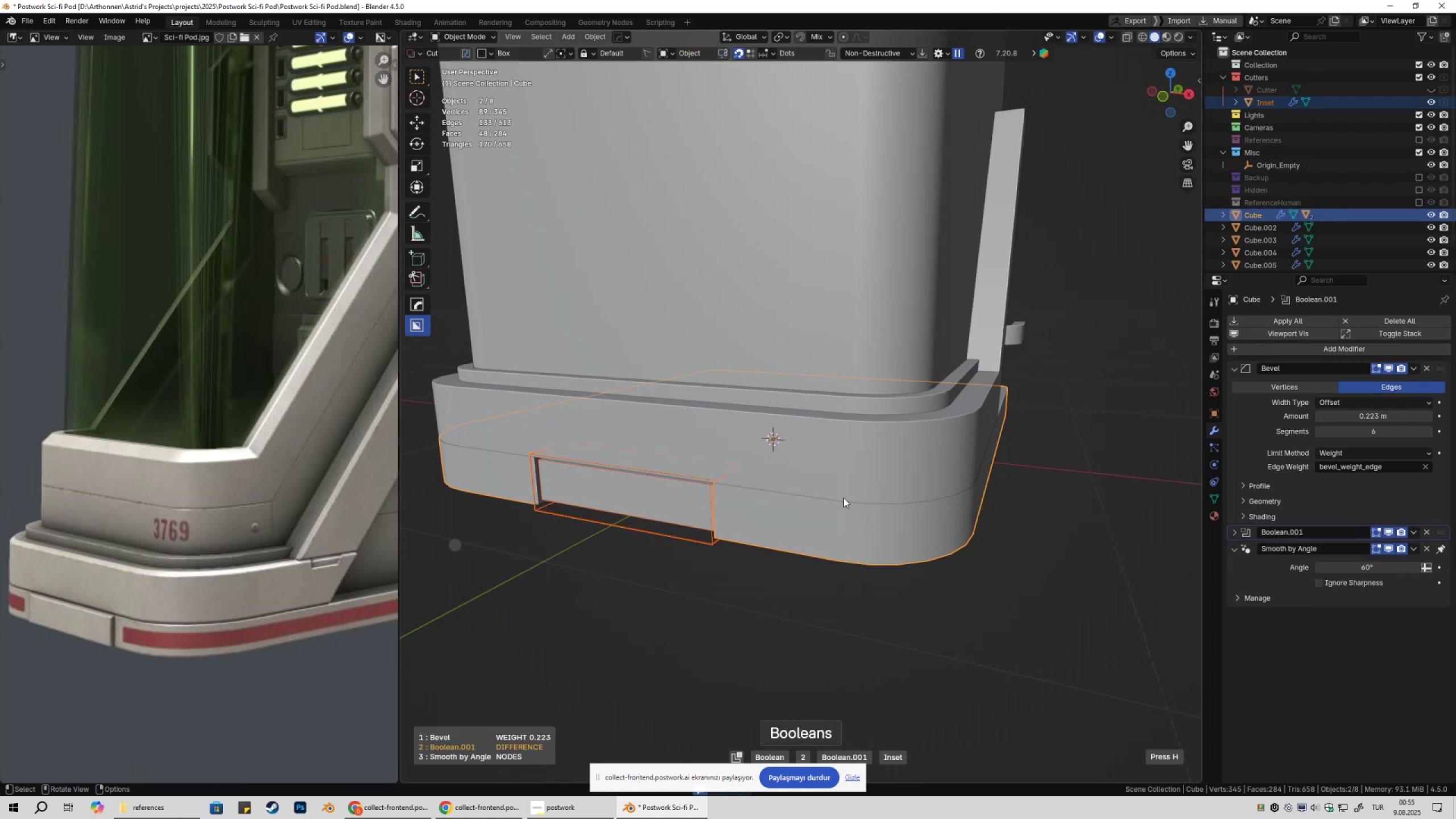 
double_click([843, 498])
 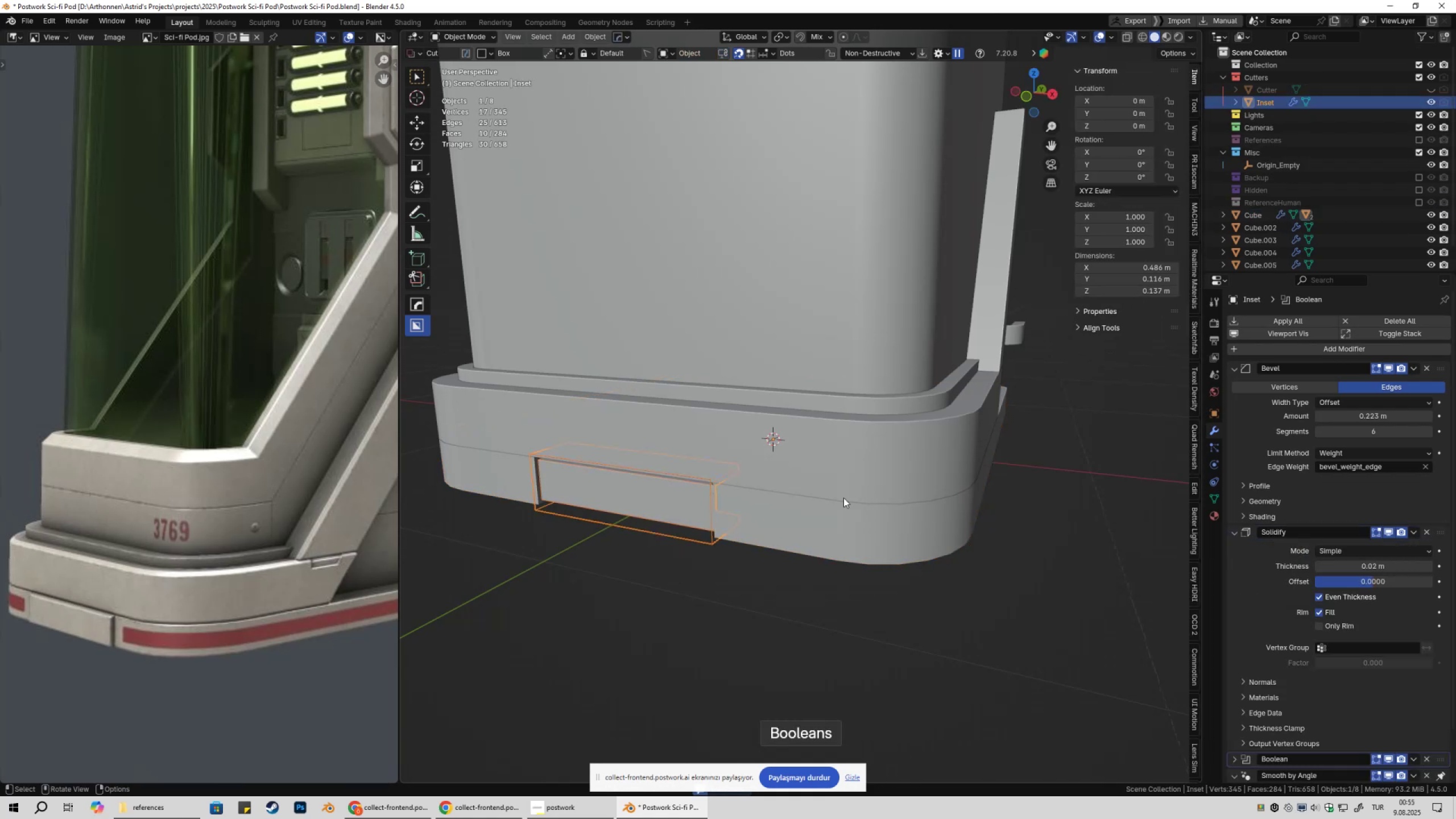 
type(gygxy)
key(Escape)
 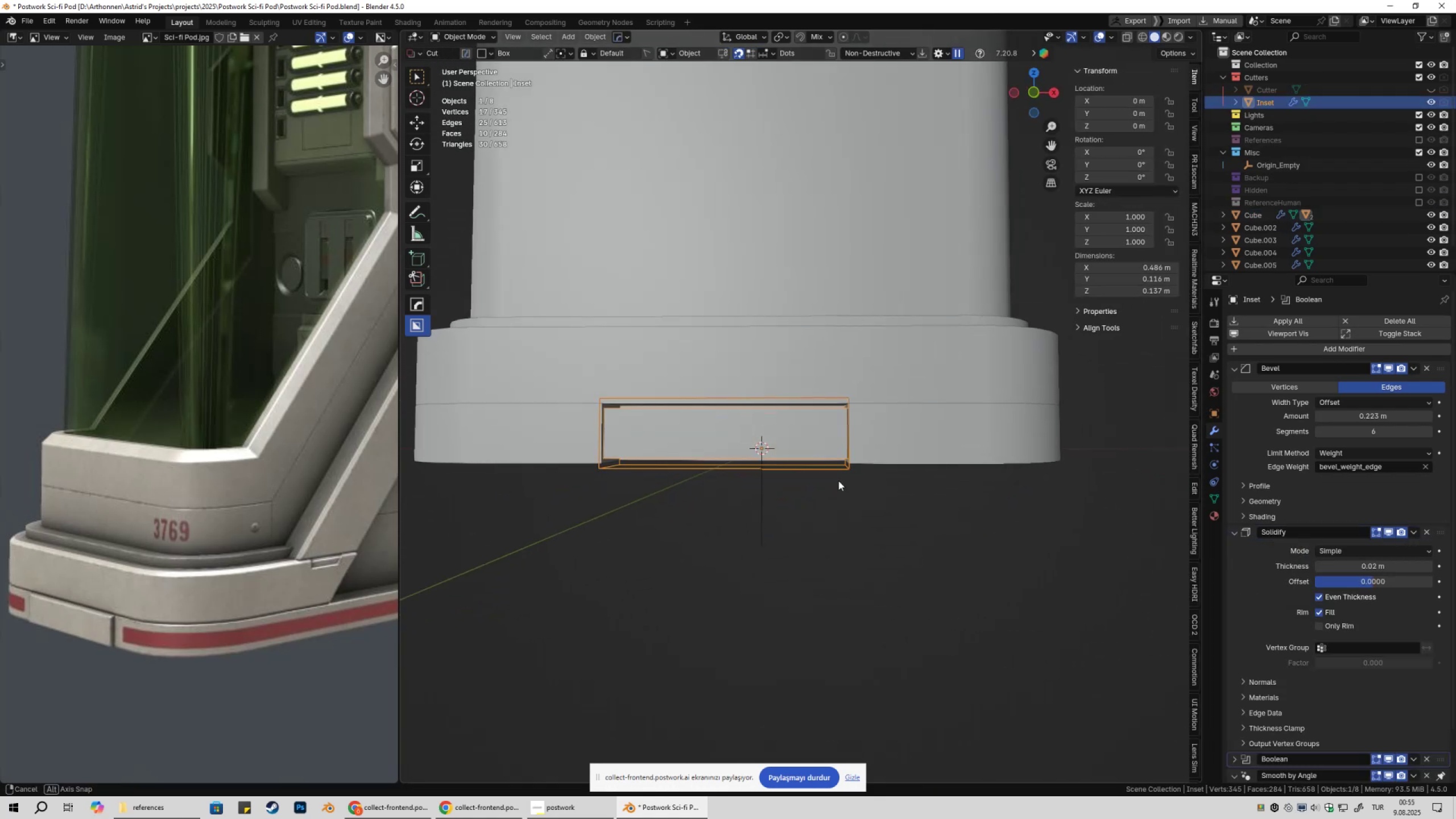 
left_click([838, 512])
 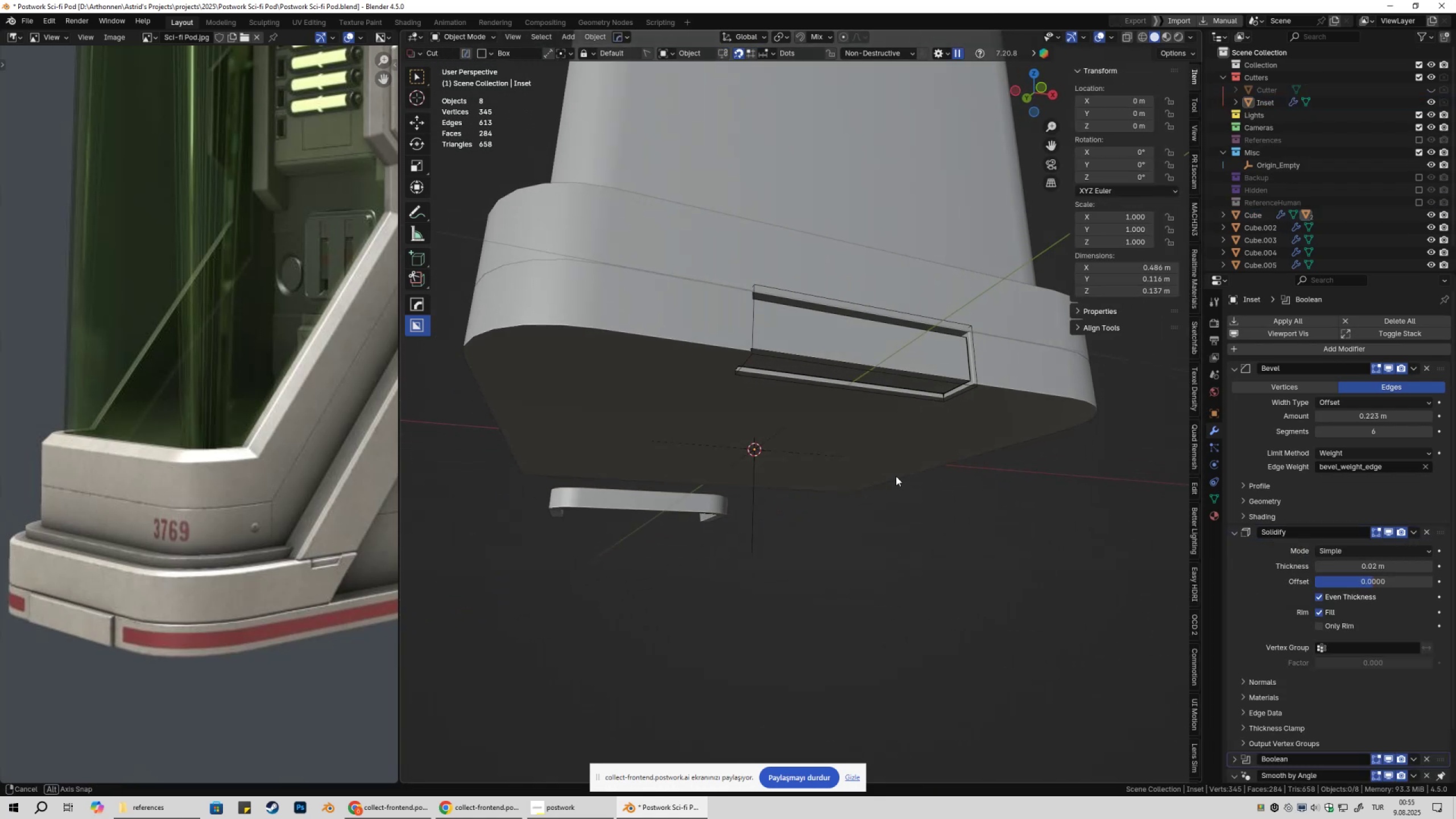 
key(Control+Z)
 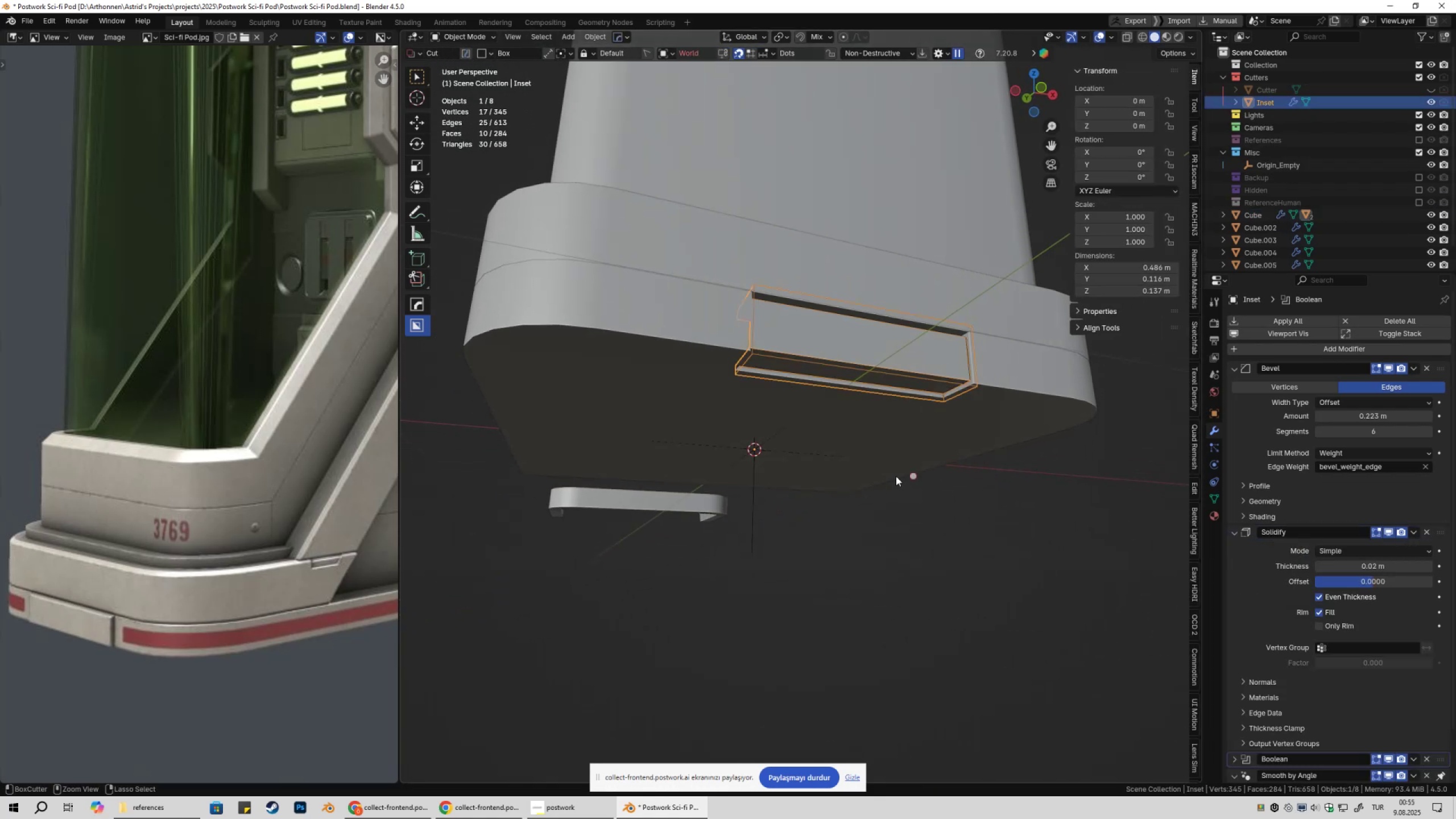 
key(Control+Z)
 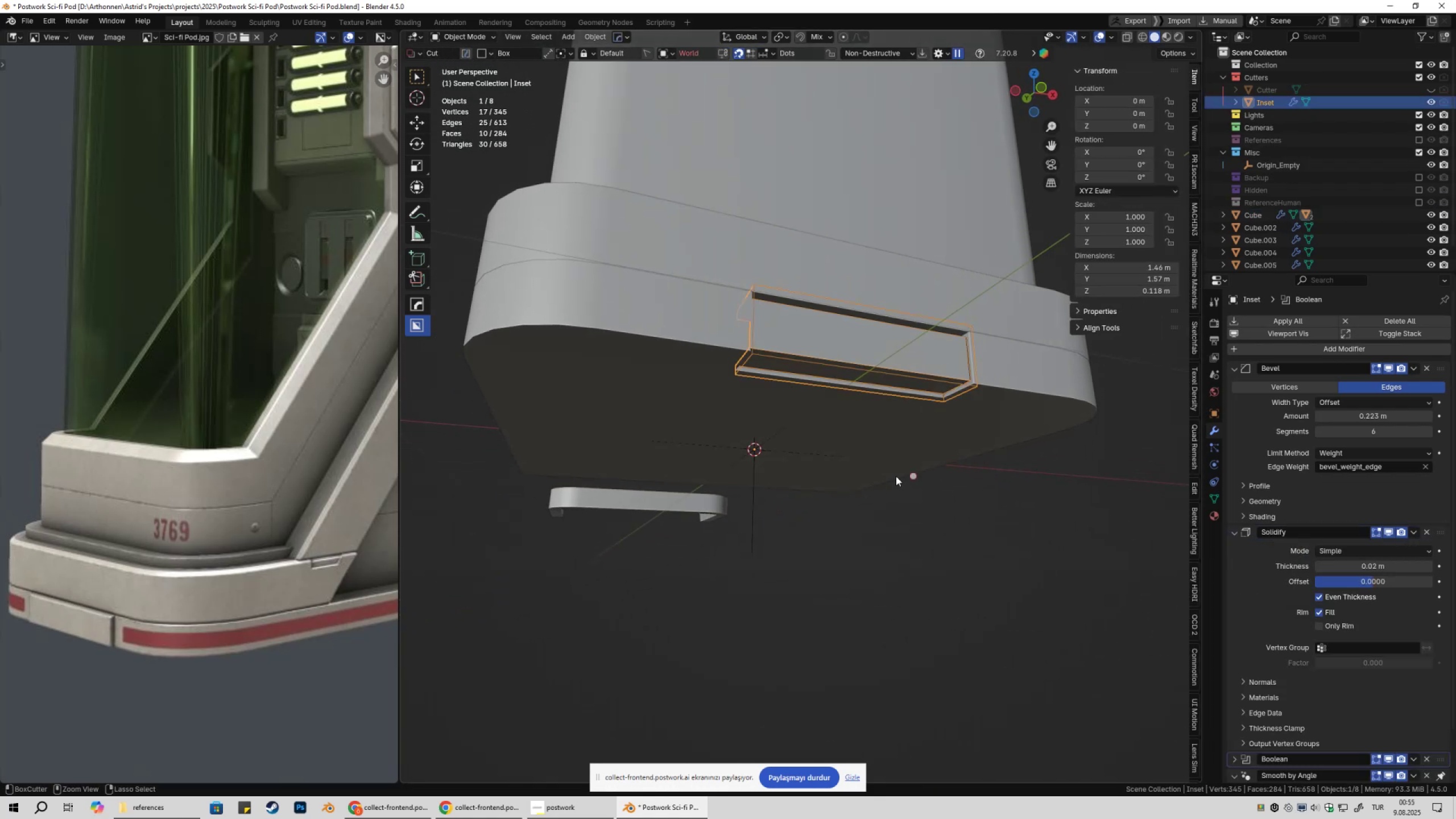 
key(Control+Z)
 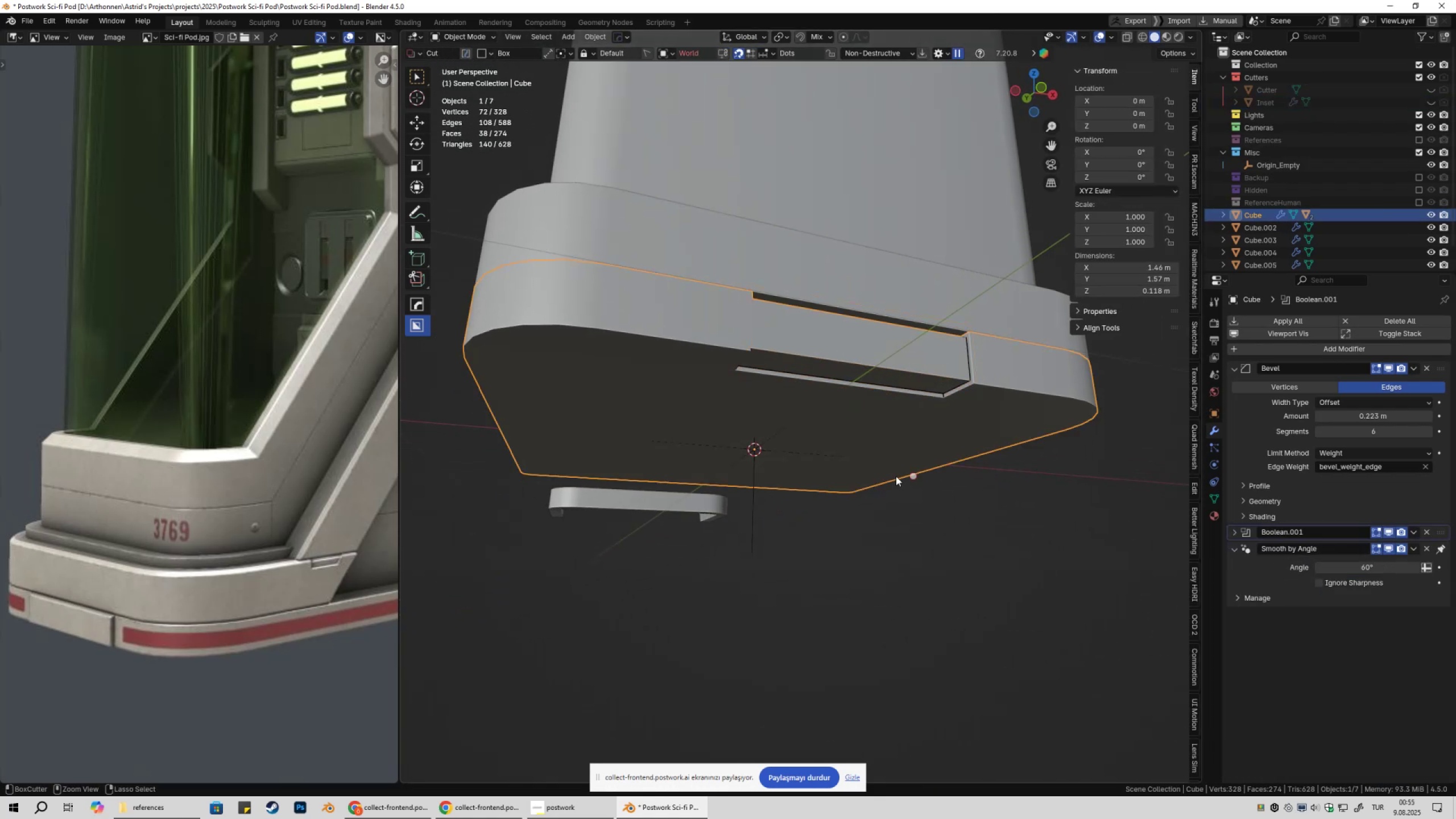 
key(Control+Z)
 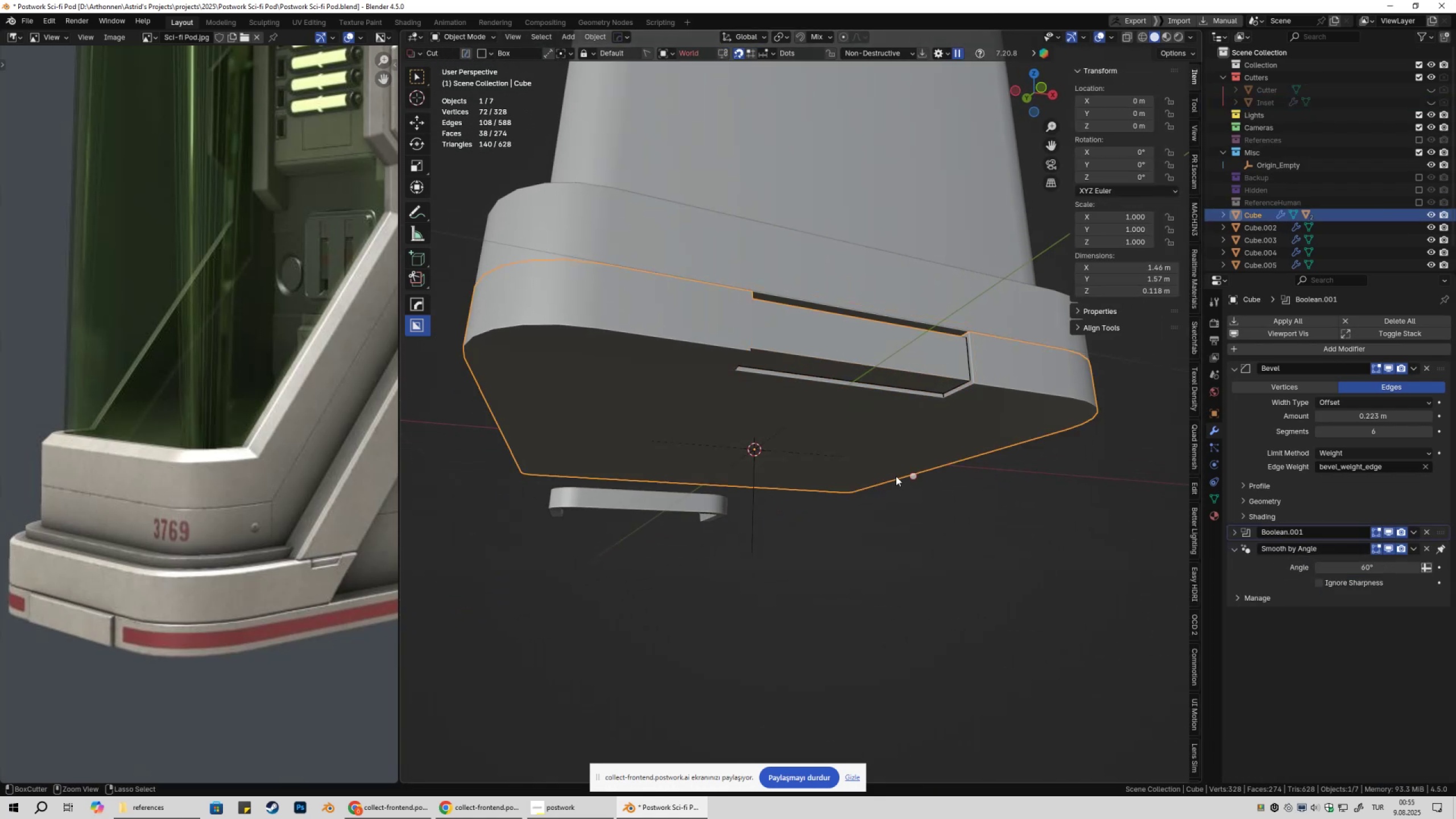 
key(Control+Z)
 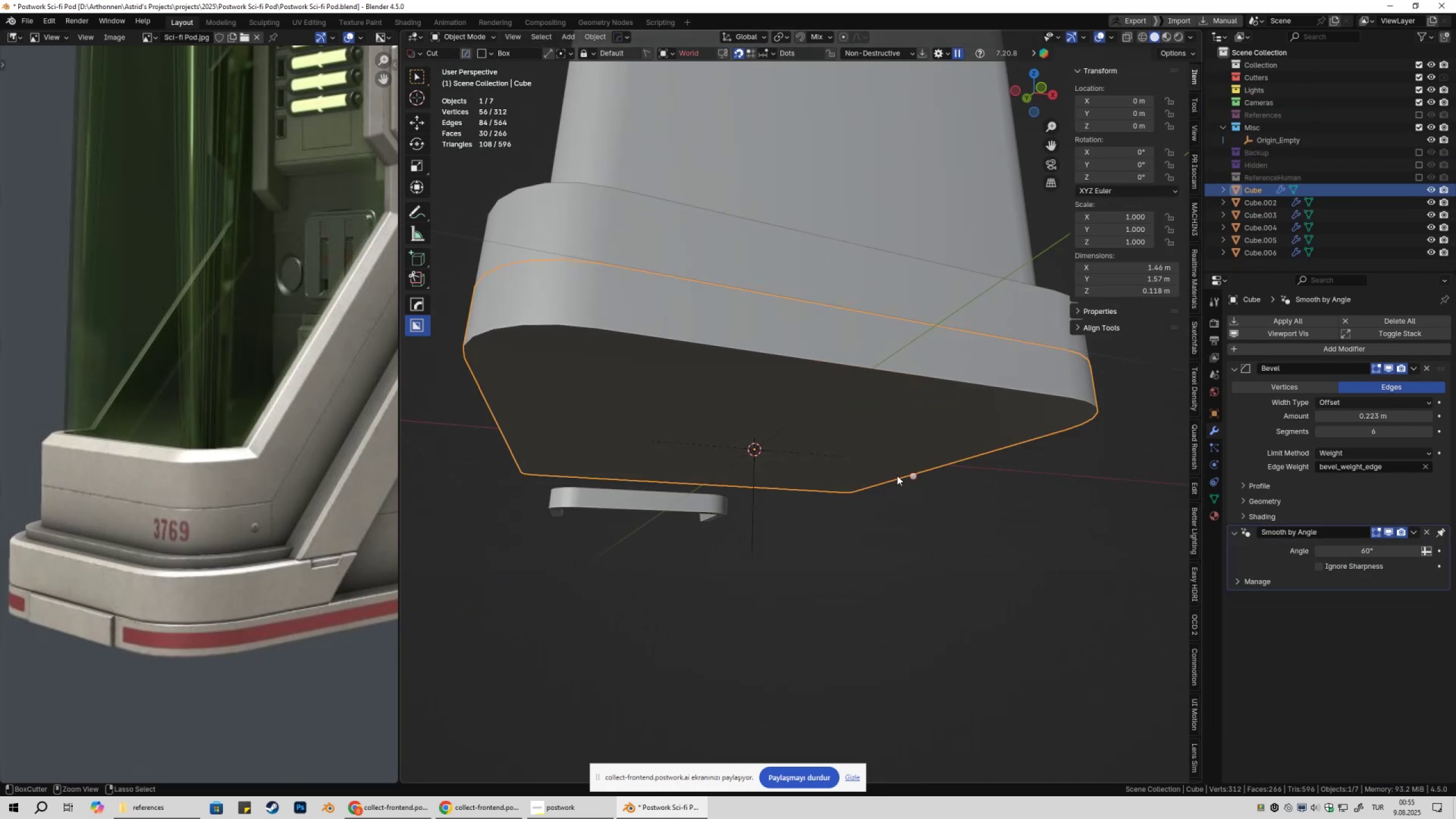 
key(Control+Z)
 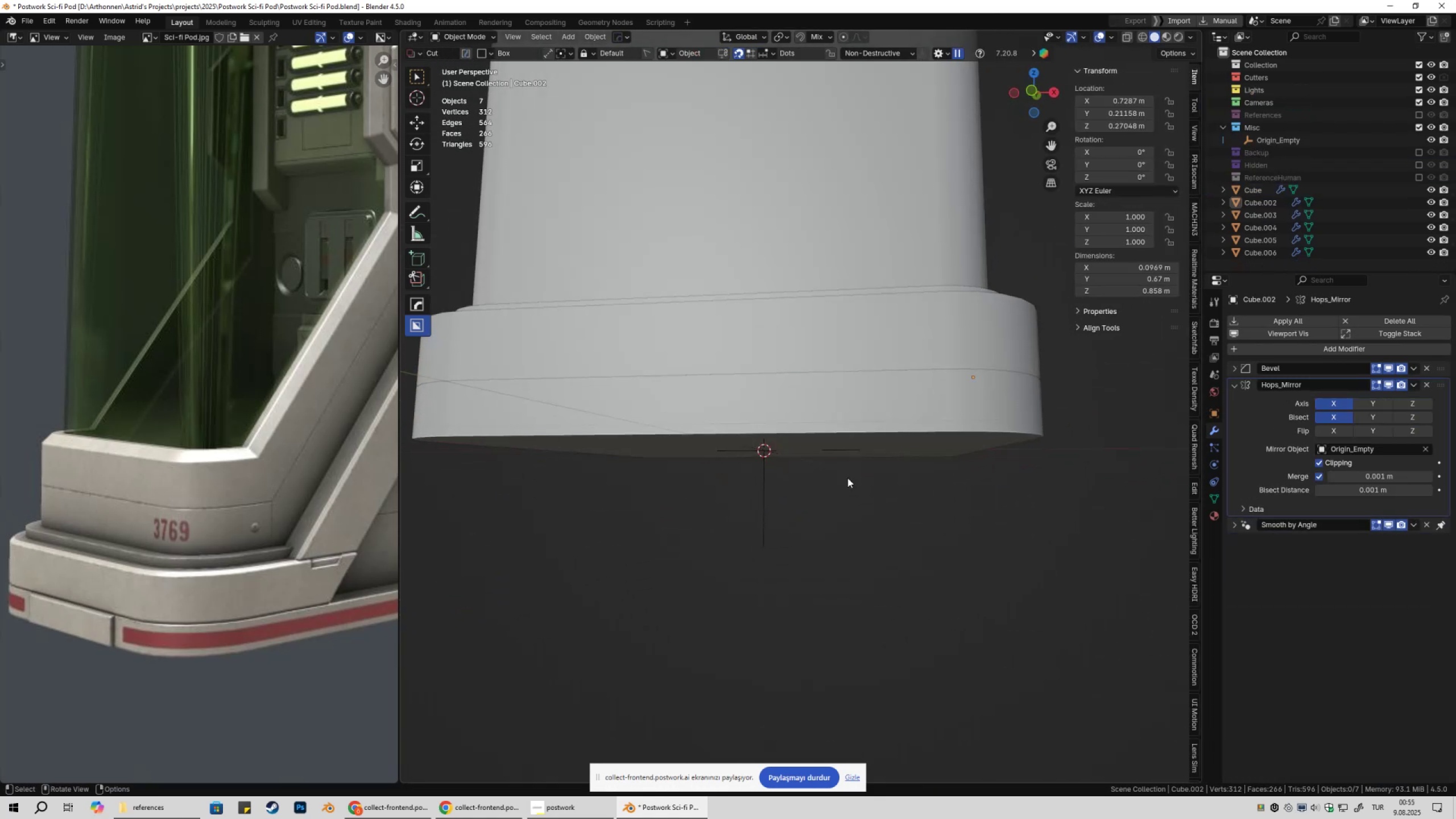 
left_click([815, 433])
 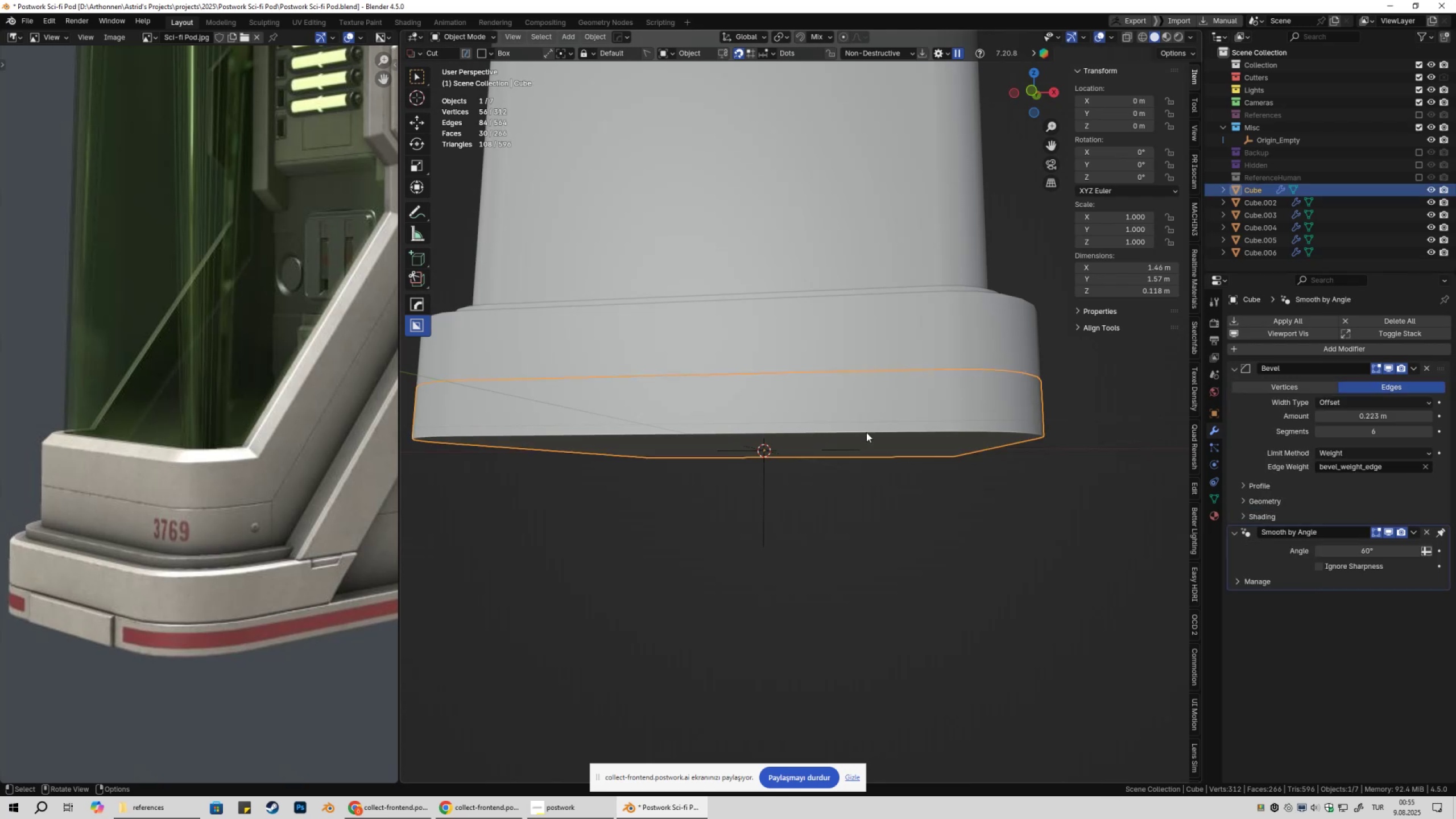 
key(Numpad1)
 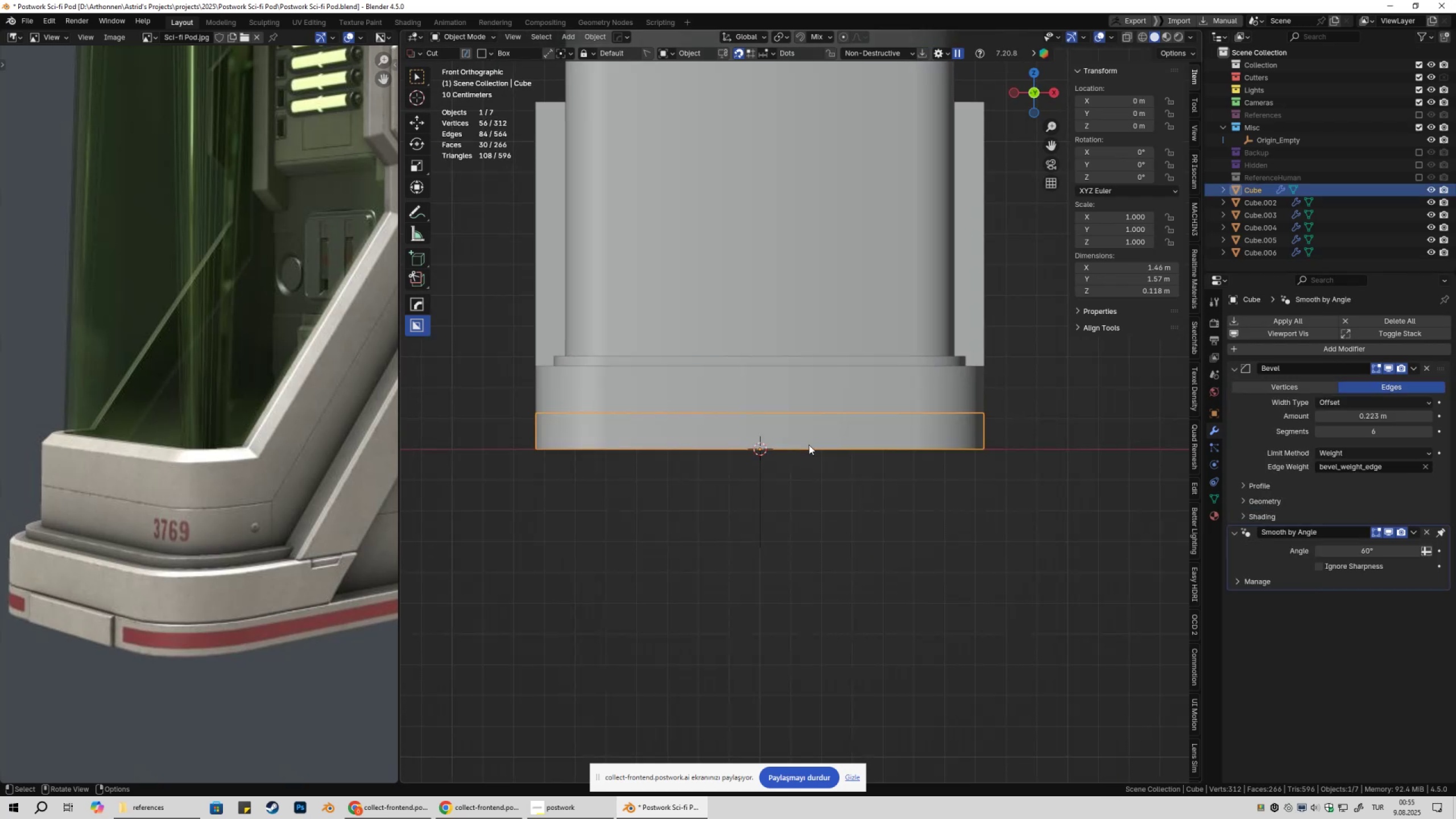 
scroll: coordinate [758, 473], scroll_direction: up, amount: 1.0
 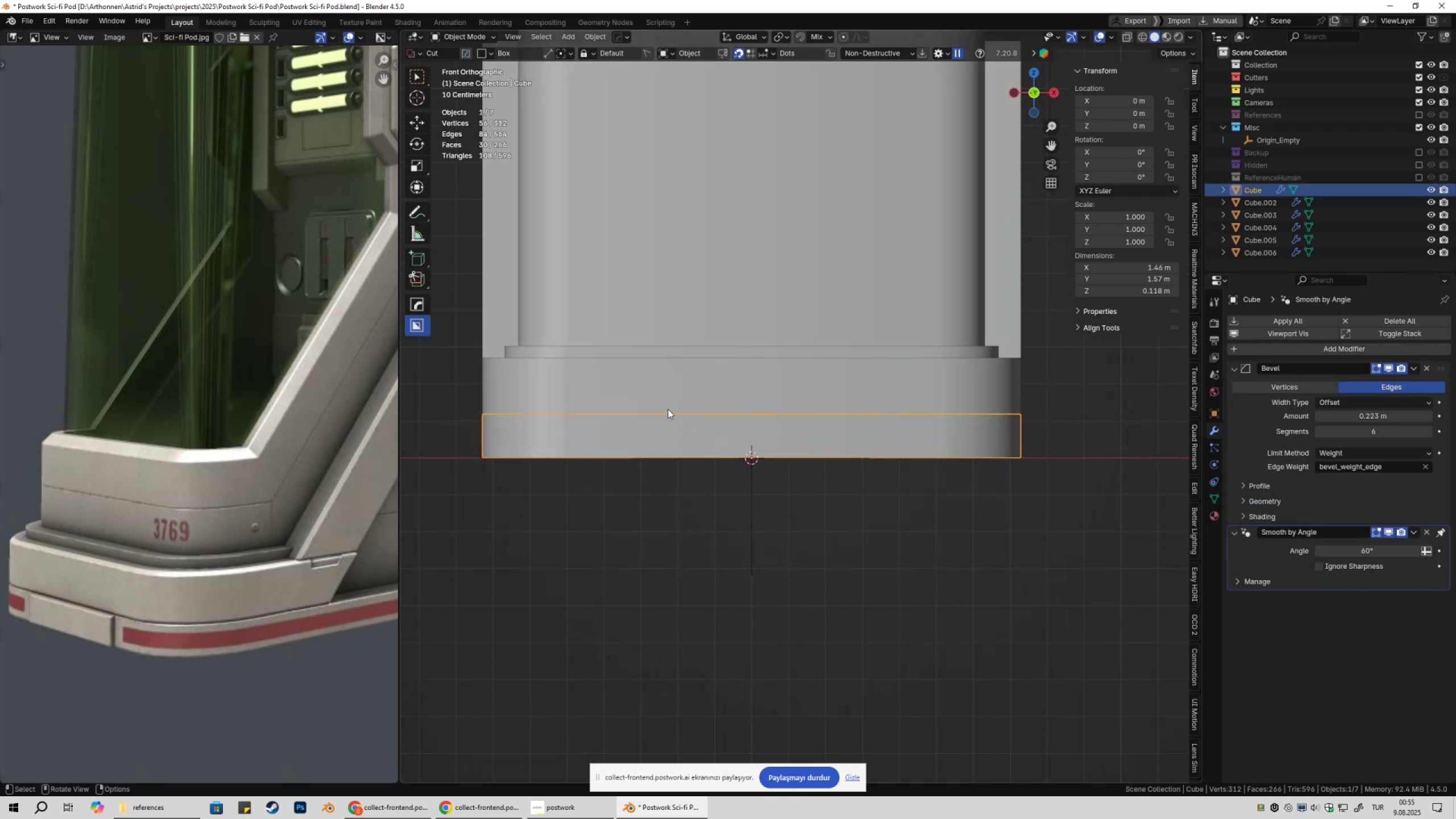 
left_click_drag(start_coordinate=[650, 406], to_coordinate=[837, 466])
 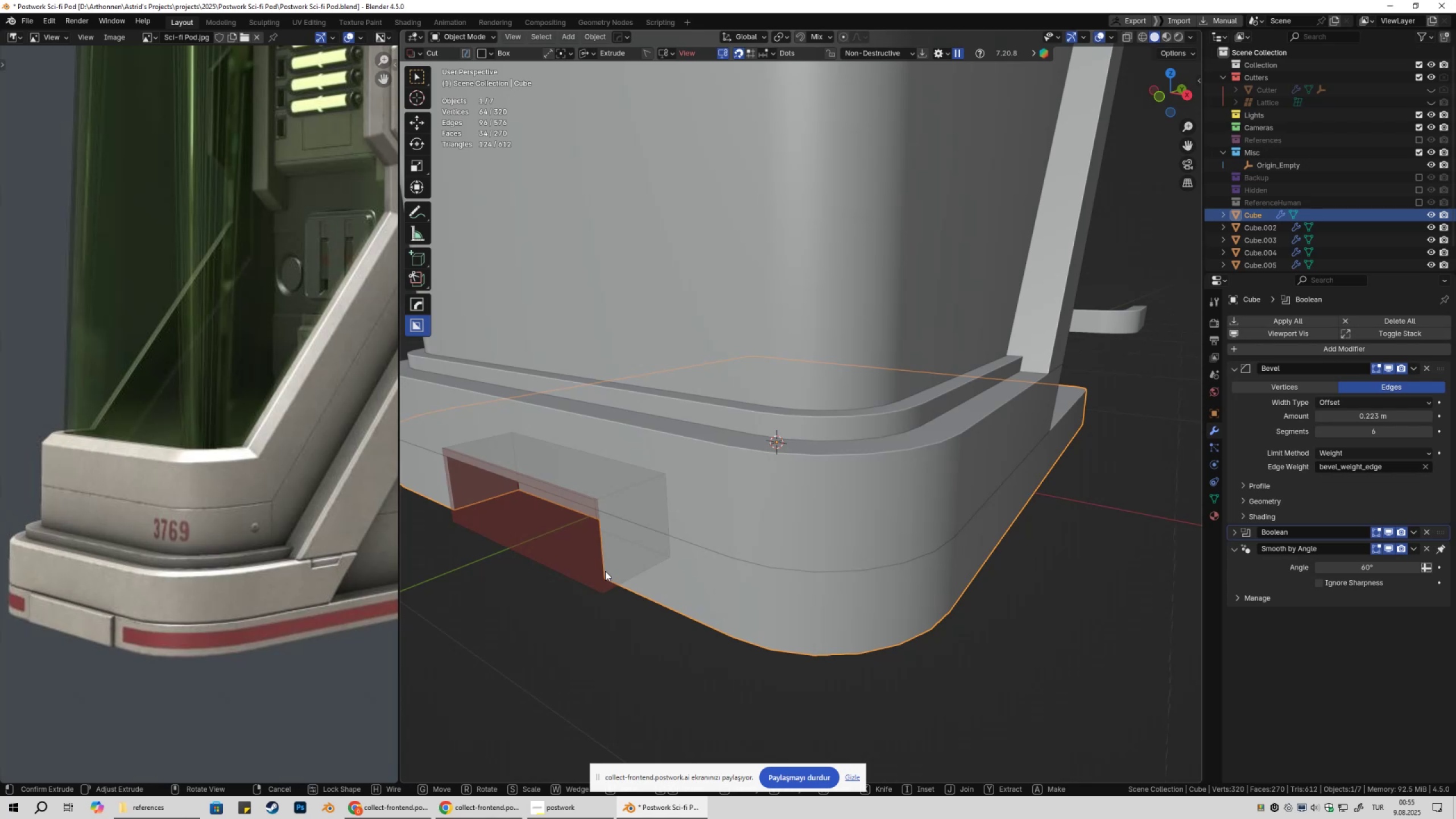 
wait(7.45)
 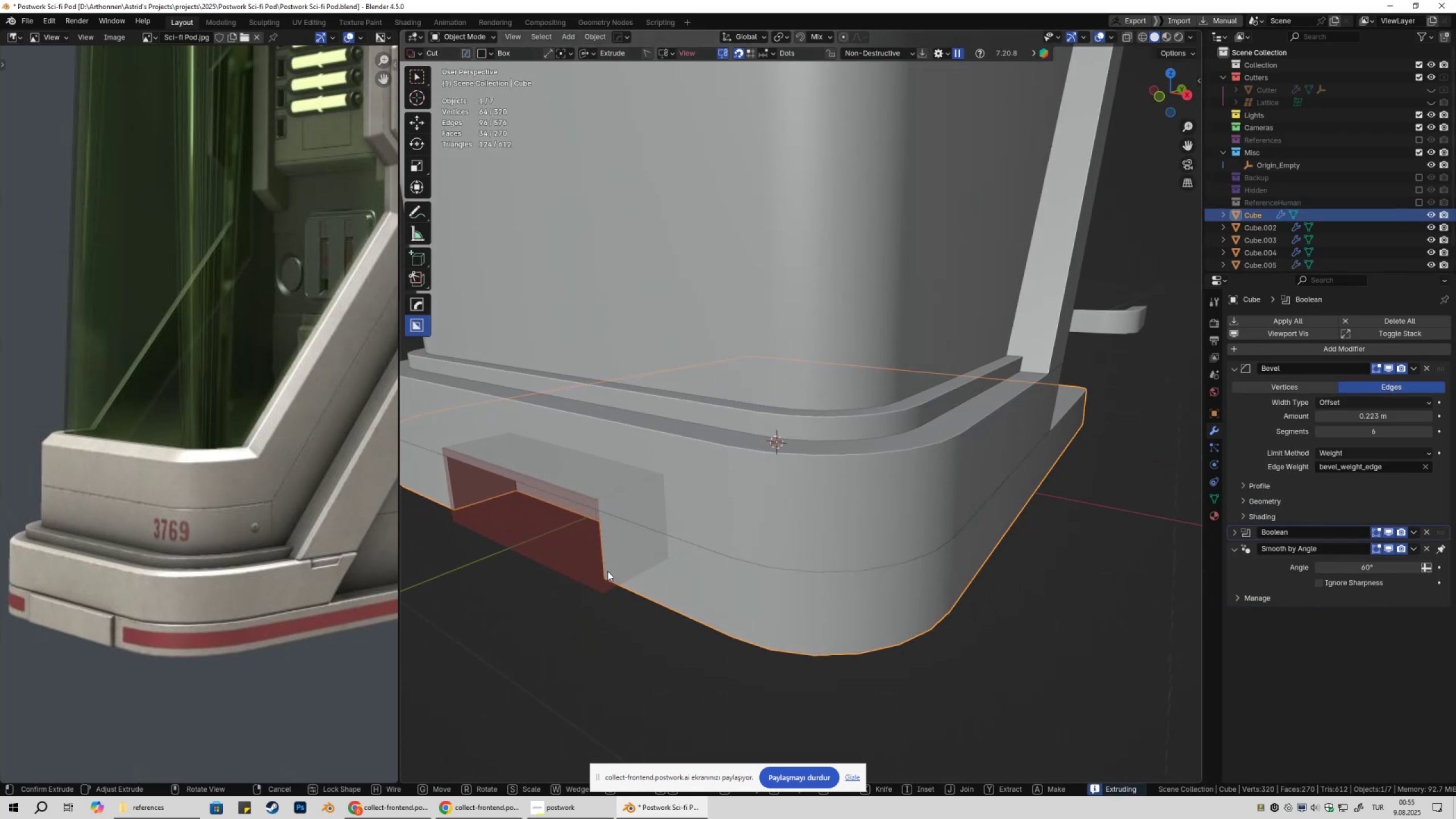 
left_click([598, 572])
 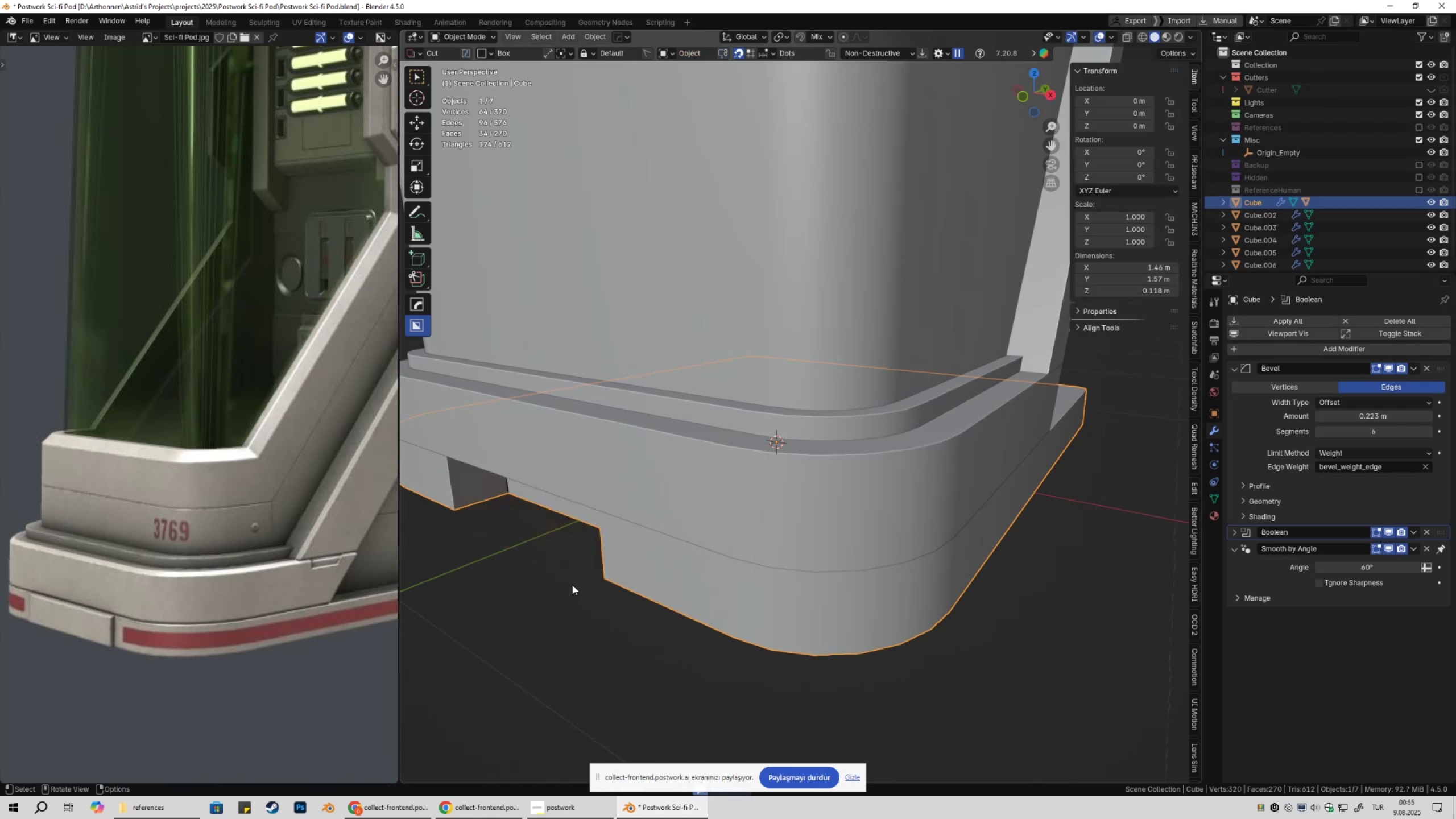 
hold_key(key=ShiftLeft, duration=0.33)
 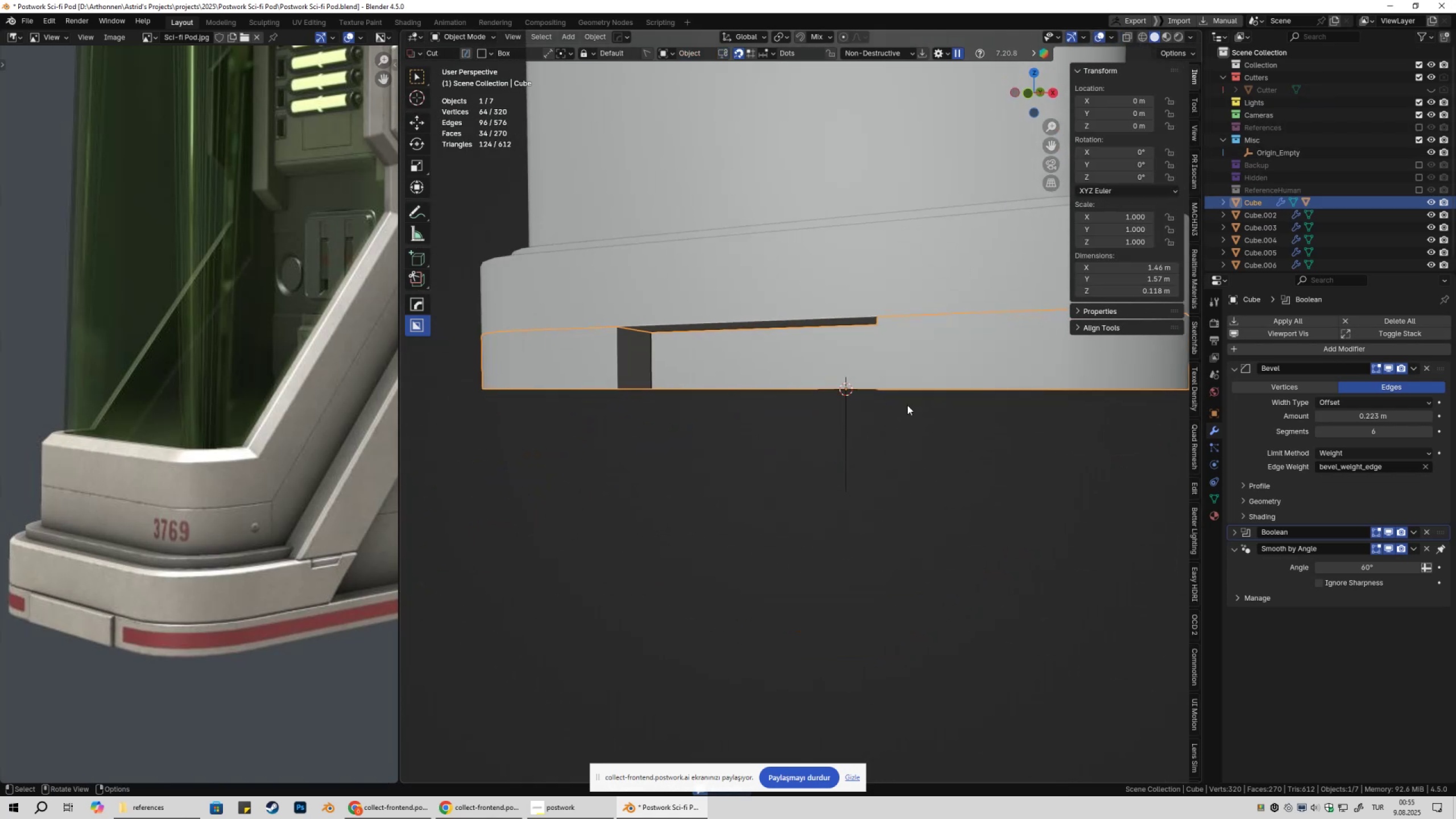 
left_click([938, 389])
 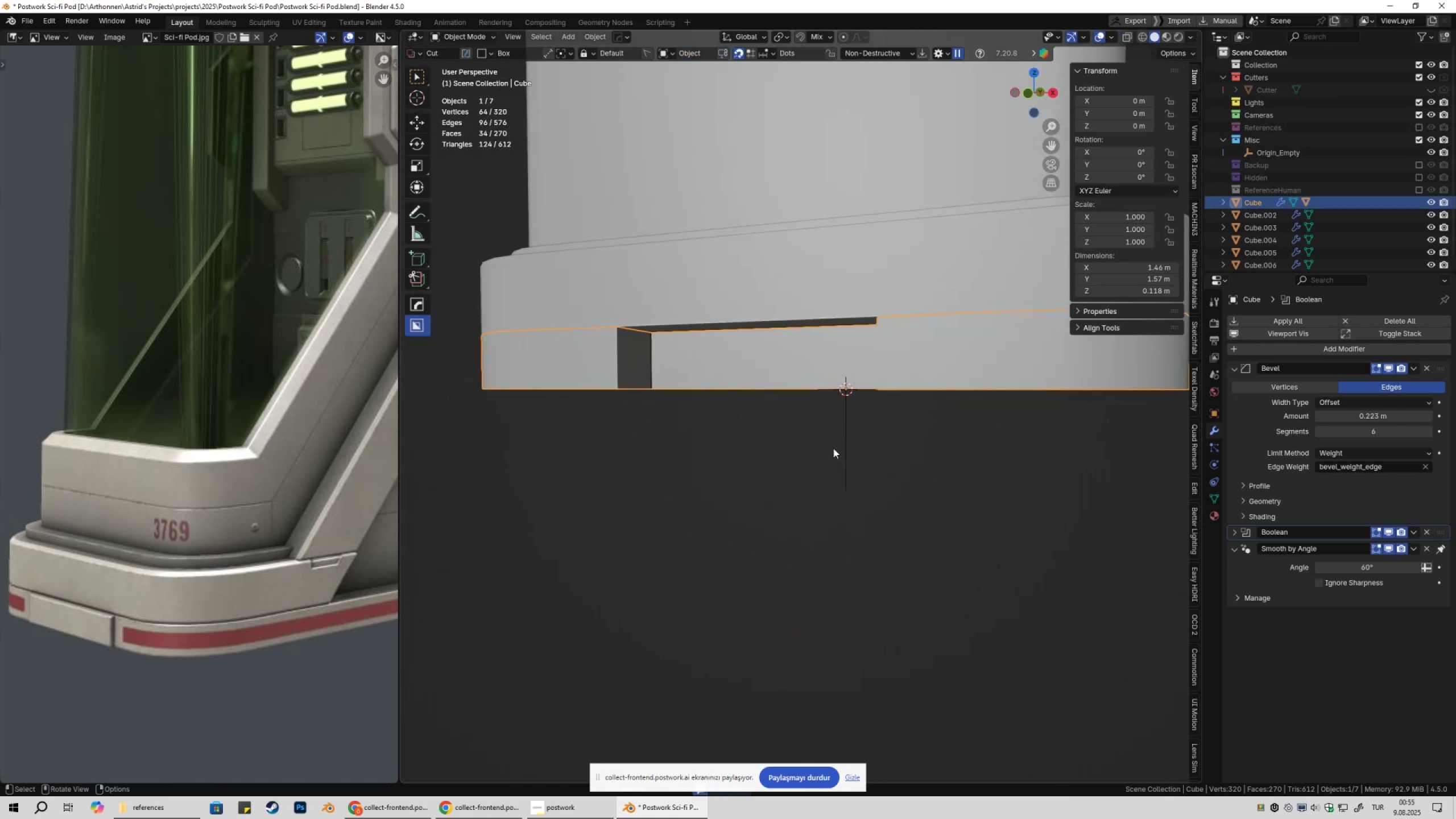 
scroll: coordinate [832, 456], scroll_direction: down, amount: 2.0
 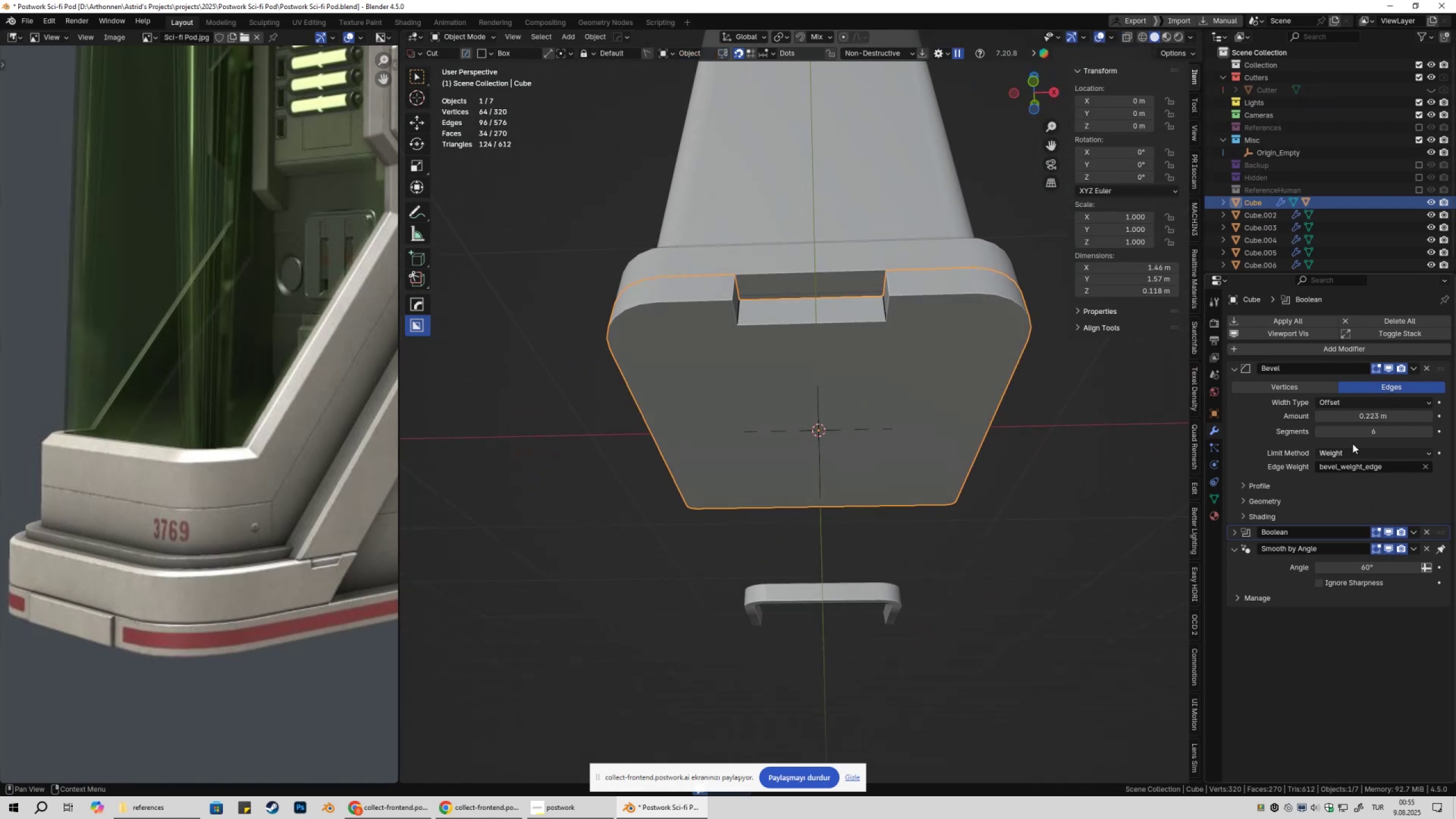 
key(Alt+X)
 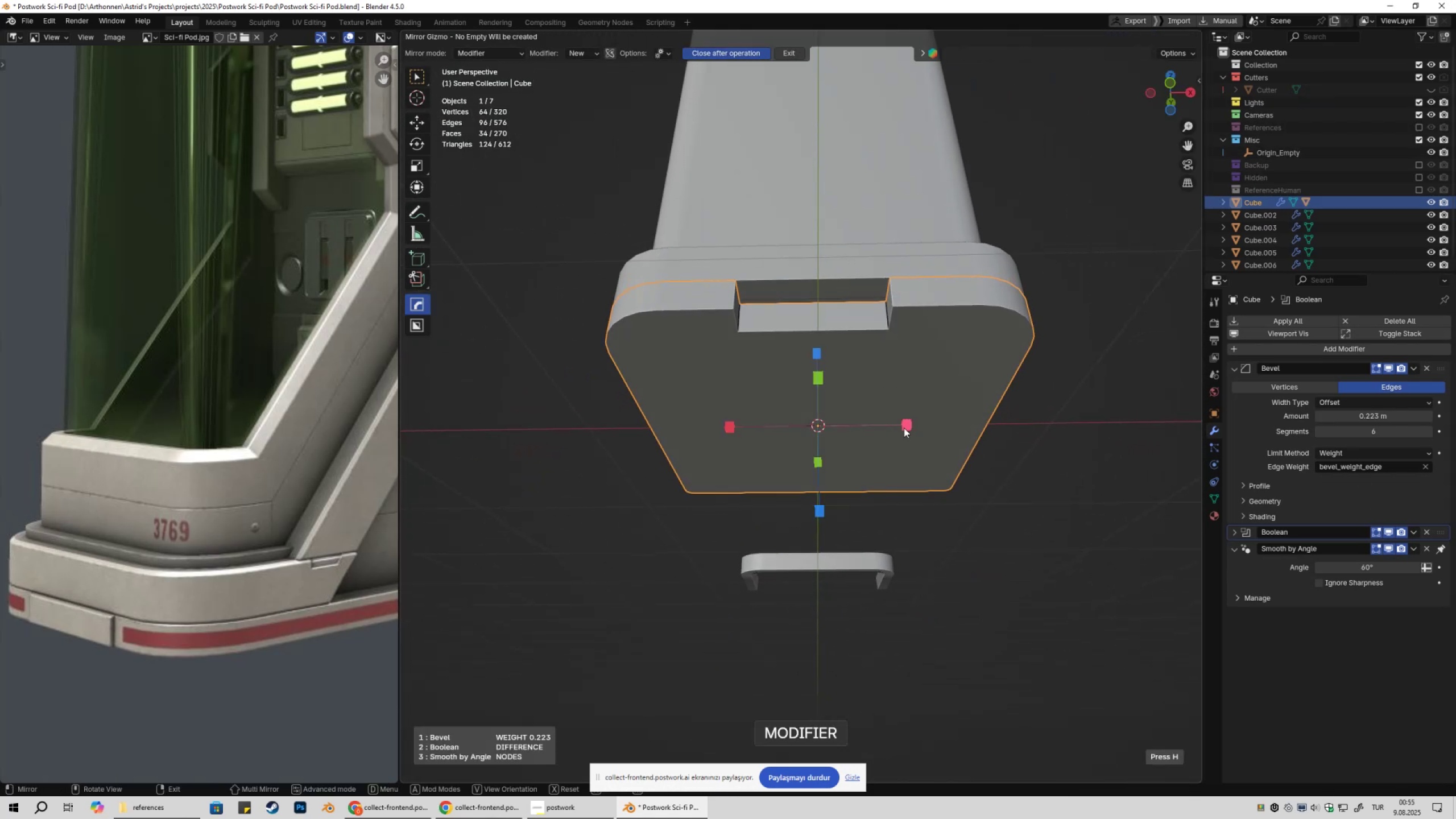 
left_click([904, 428])
 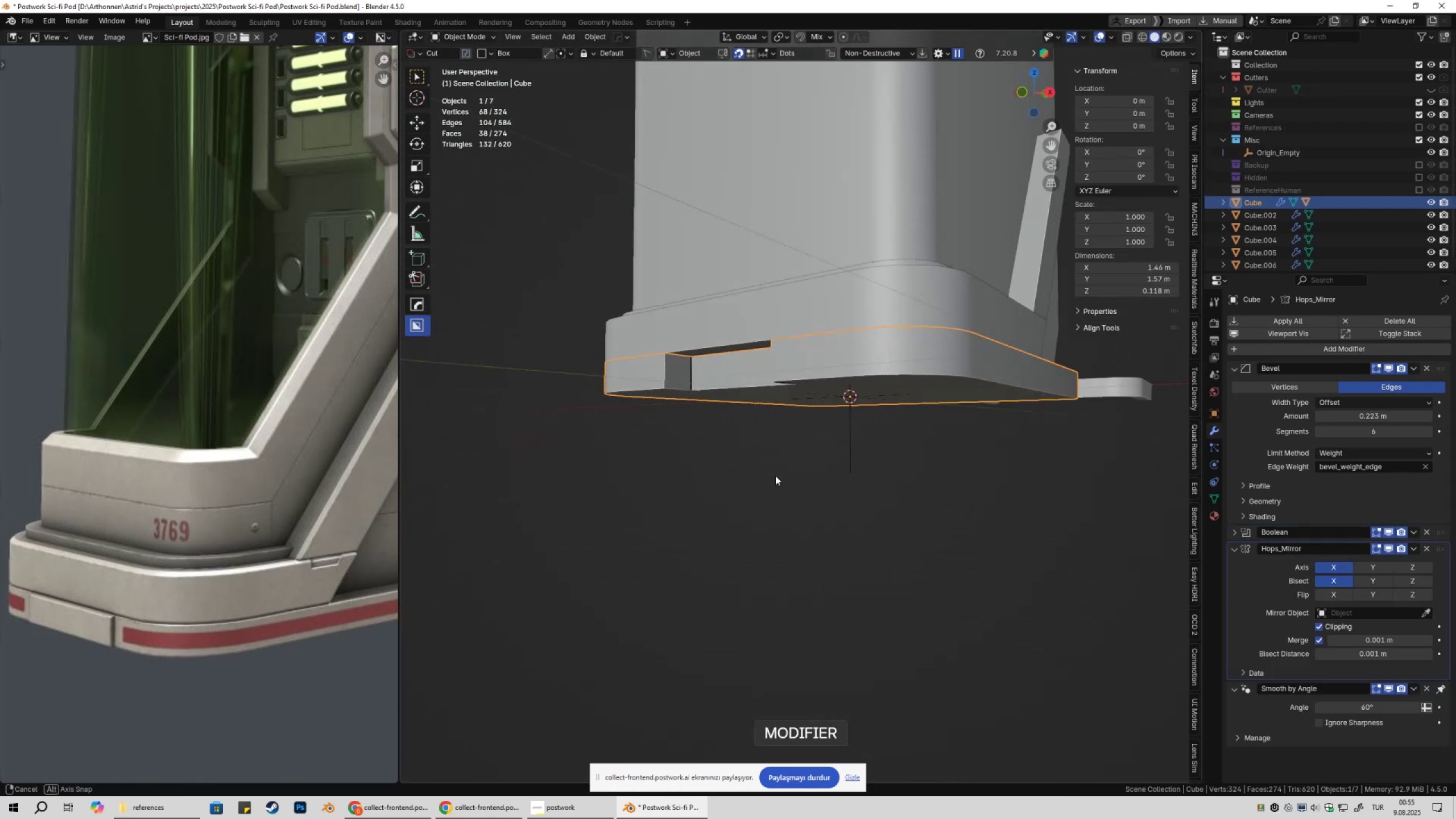 
left_click([771, 511])
 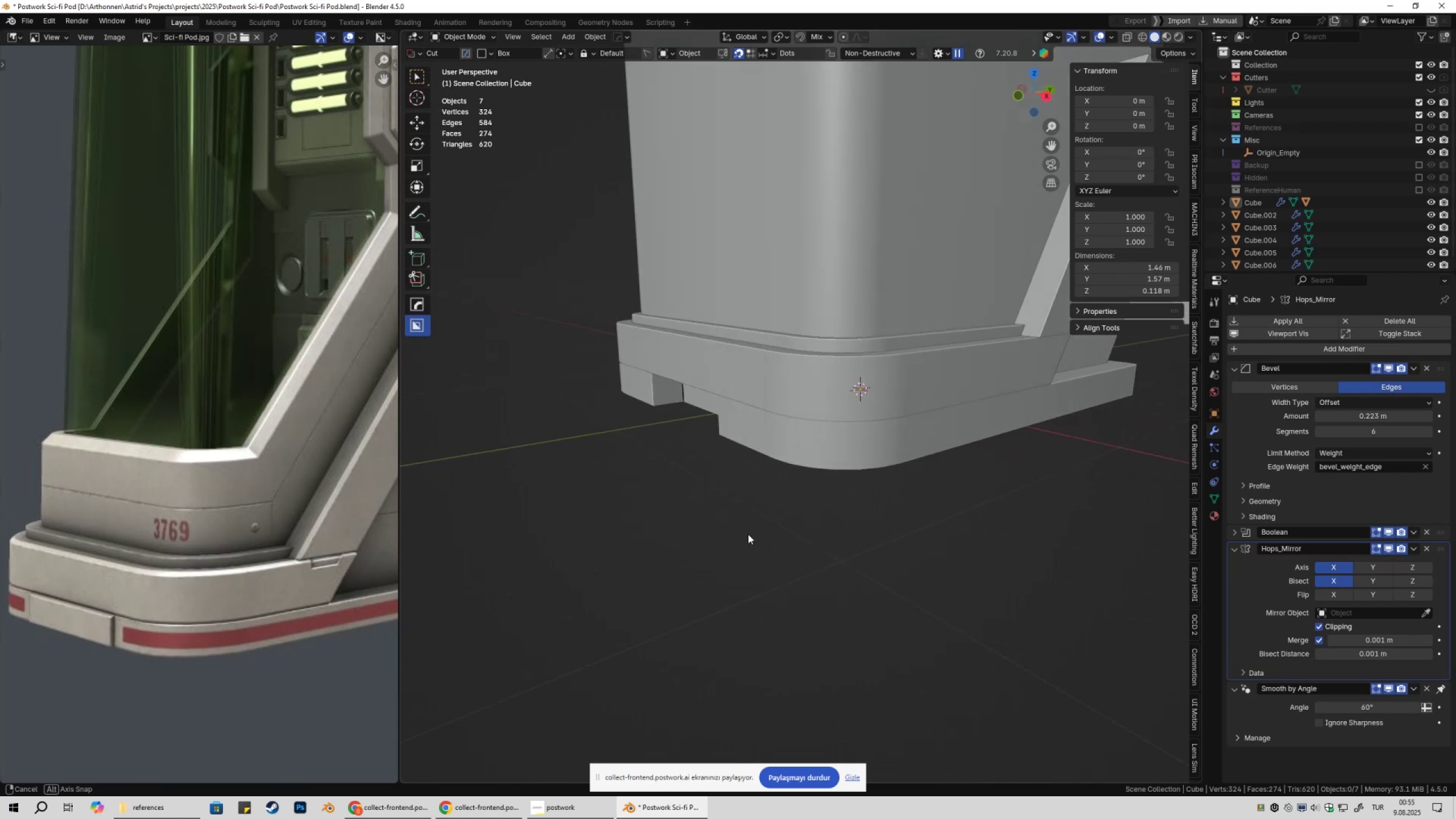 
left_click([810, 408])
 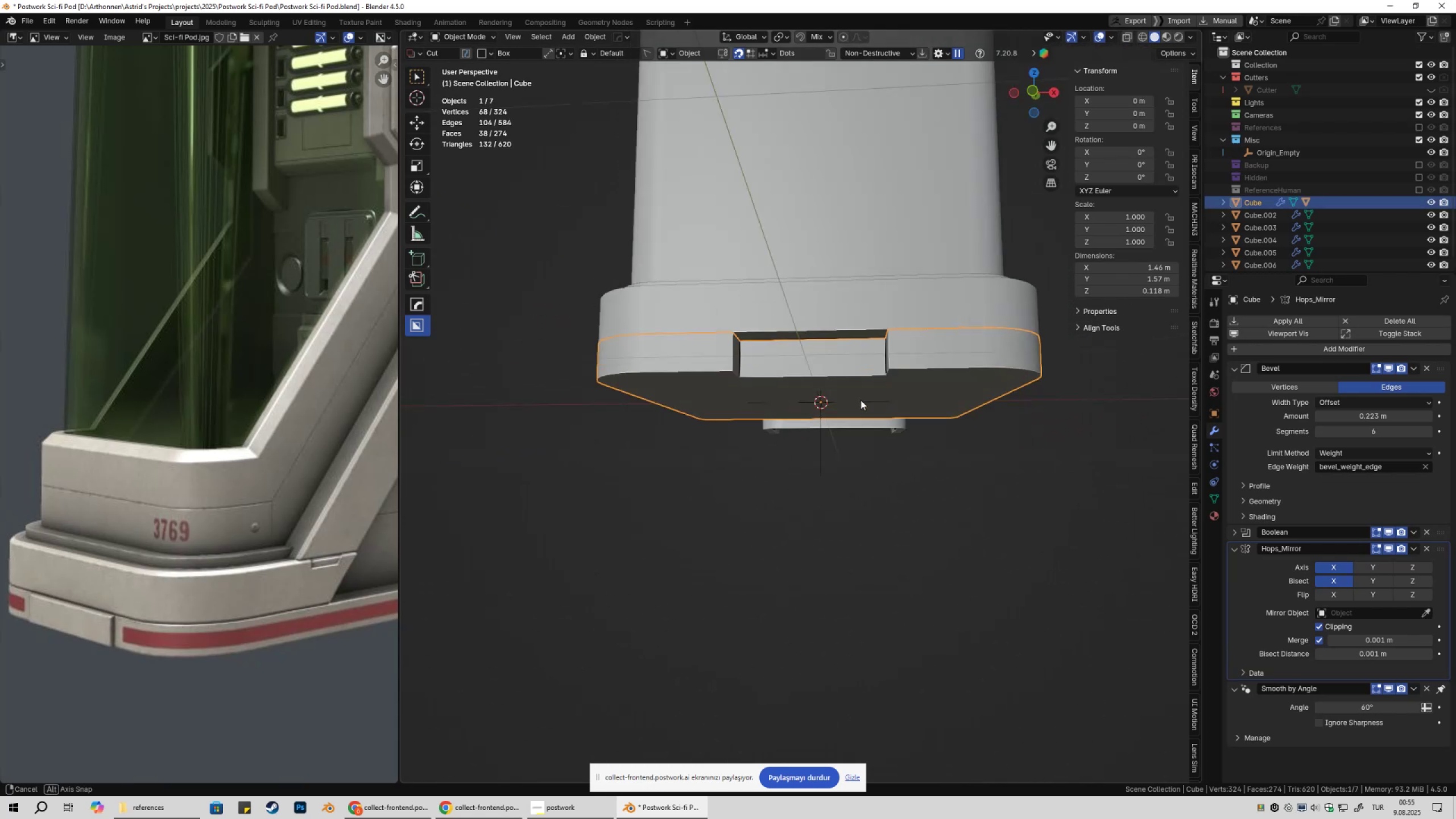 
key(Q)
 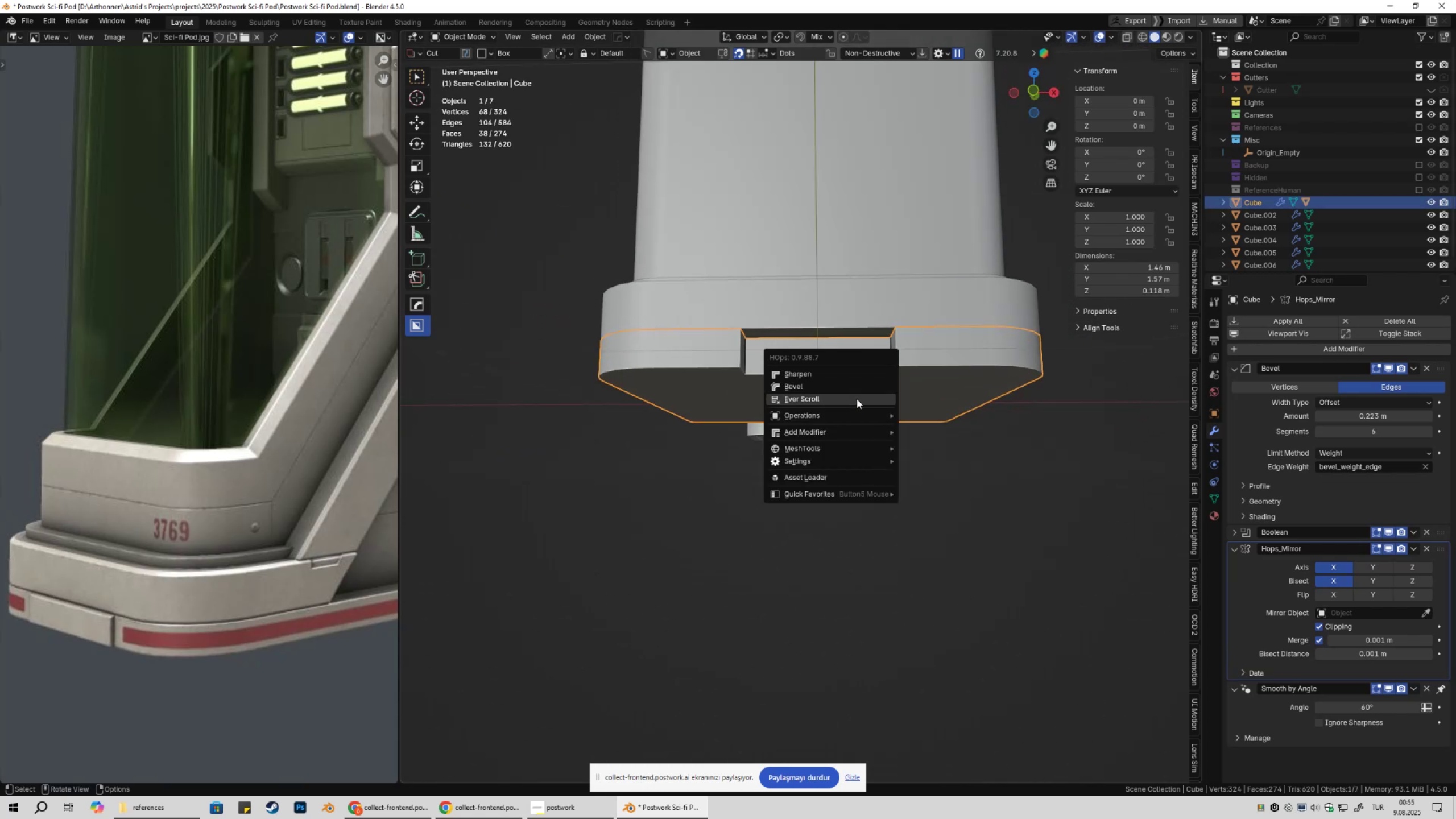 
left_click([857, 399])
 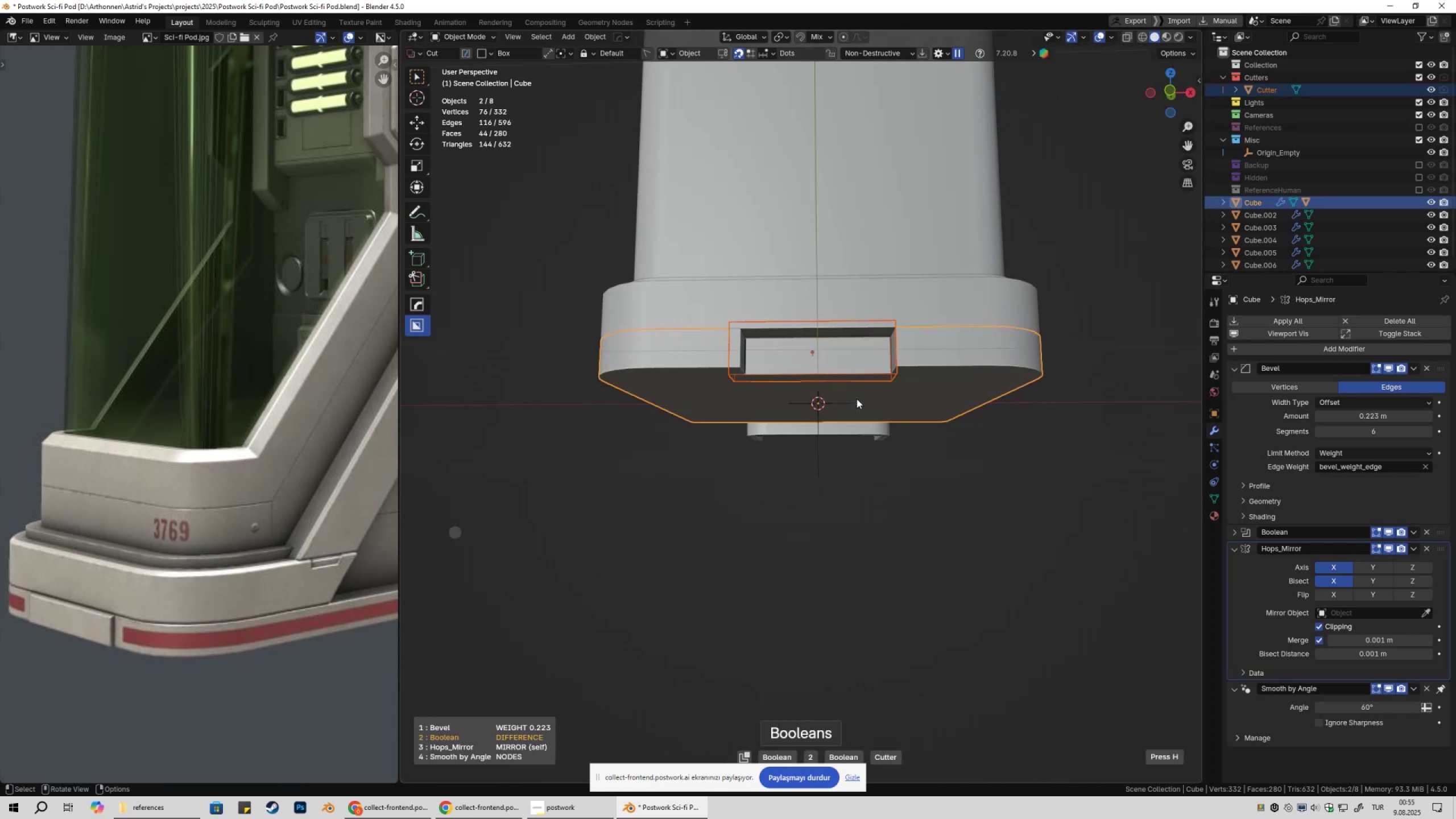 
left_click([857, 399])
 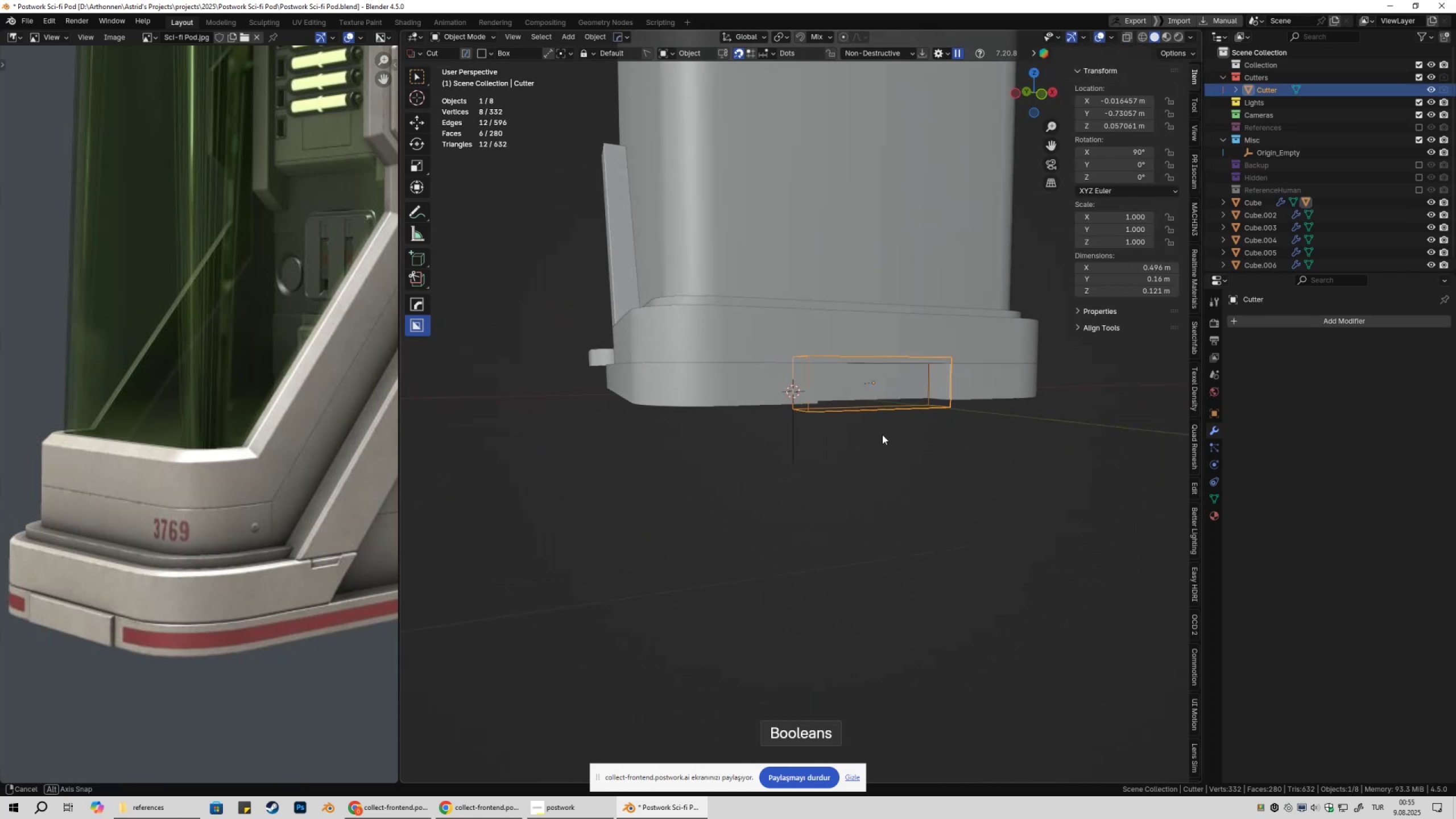 
key(Tab)
 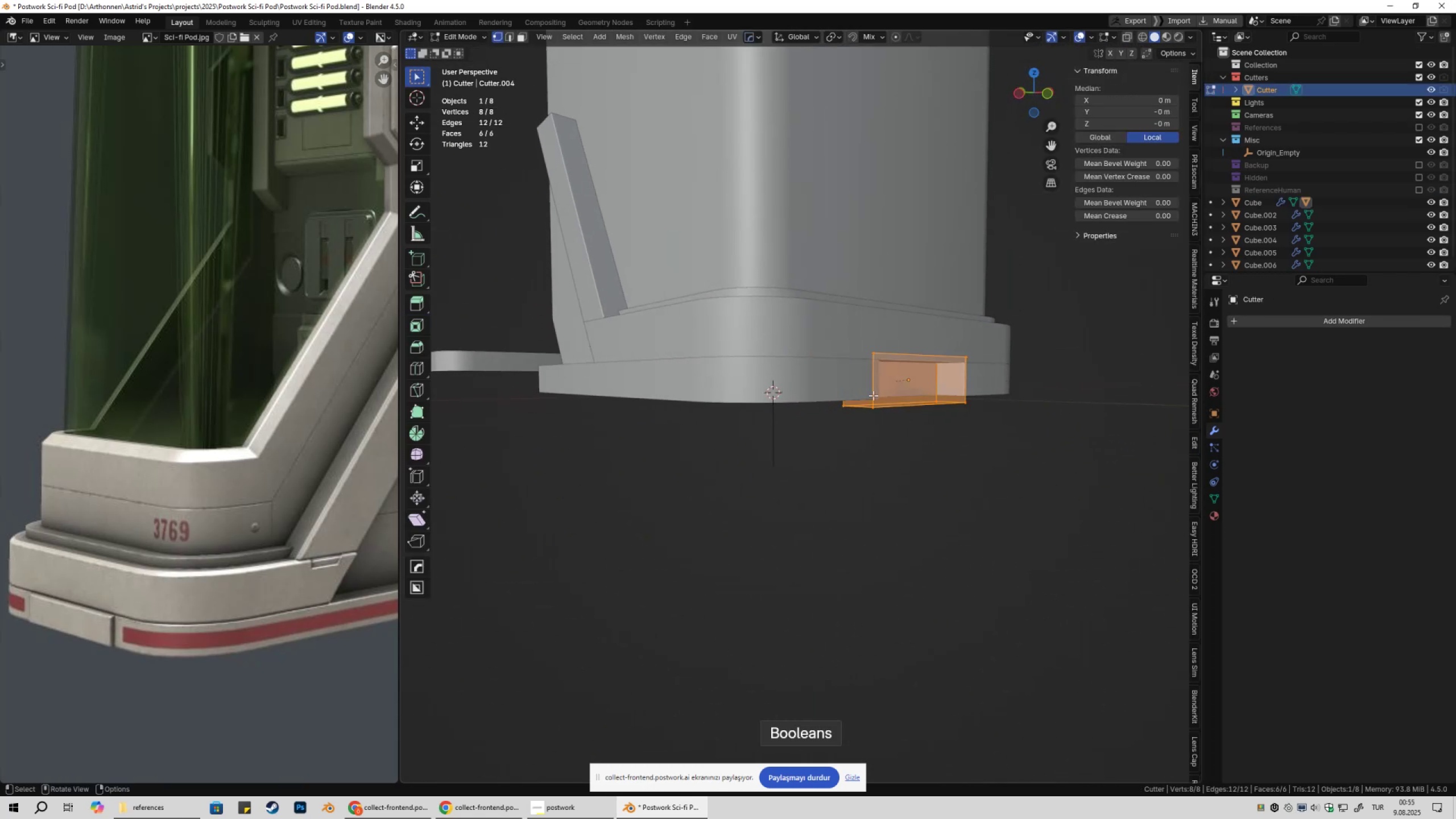 
key(3)
 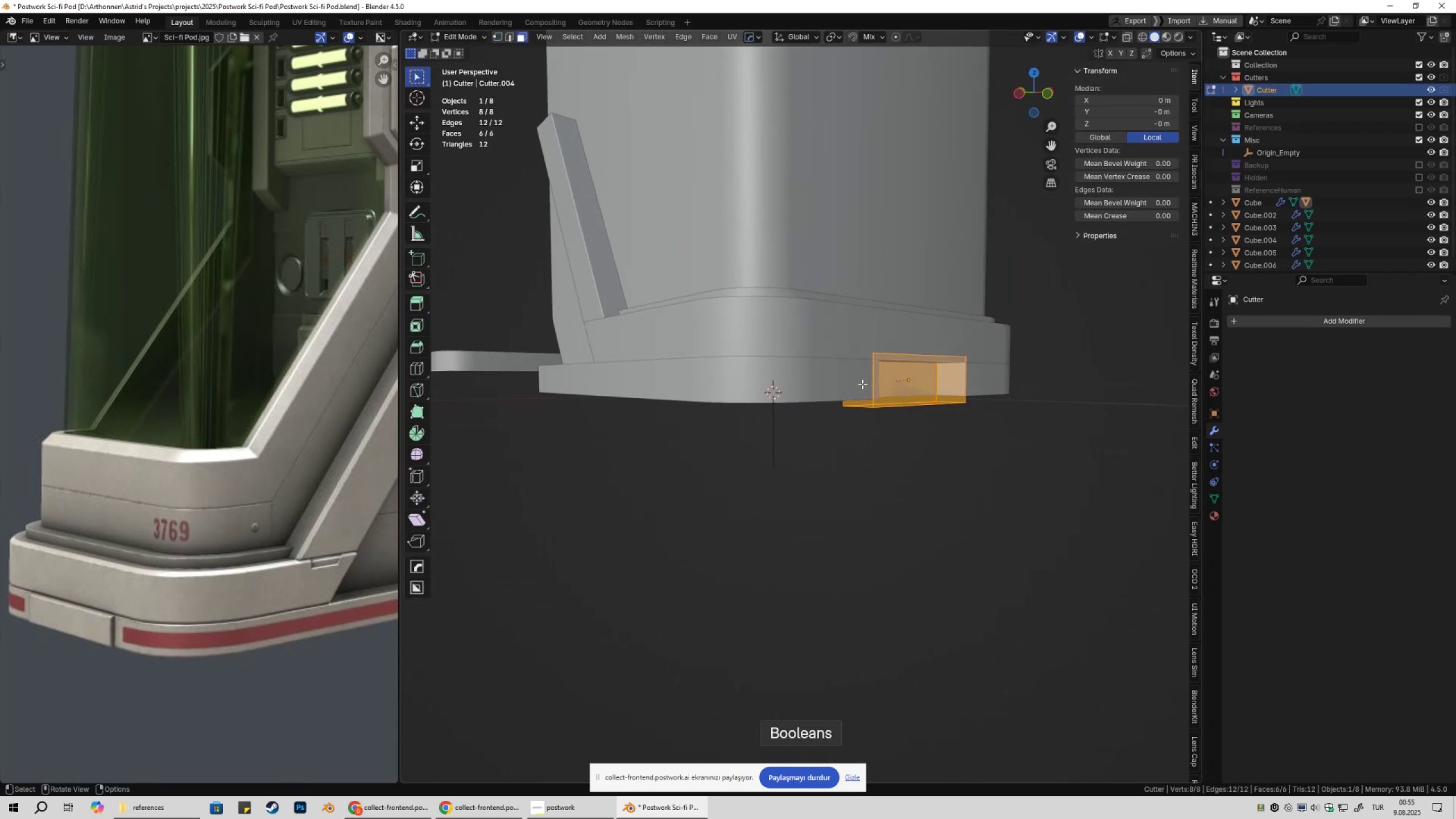 
left_click([862, 384])
 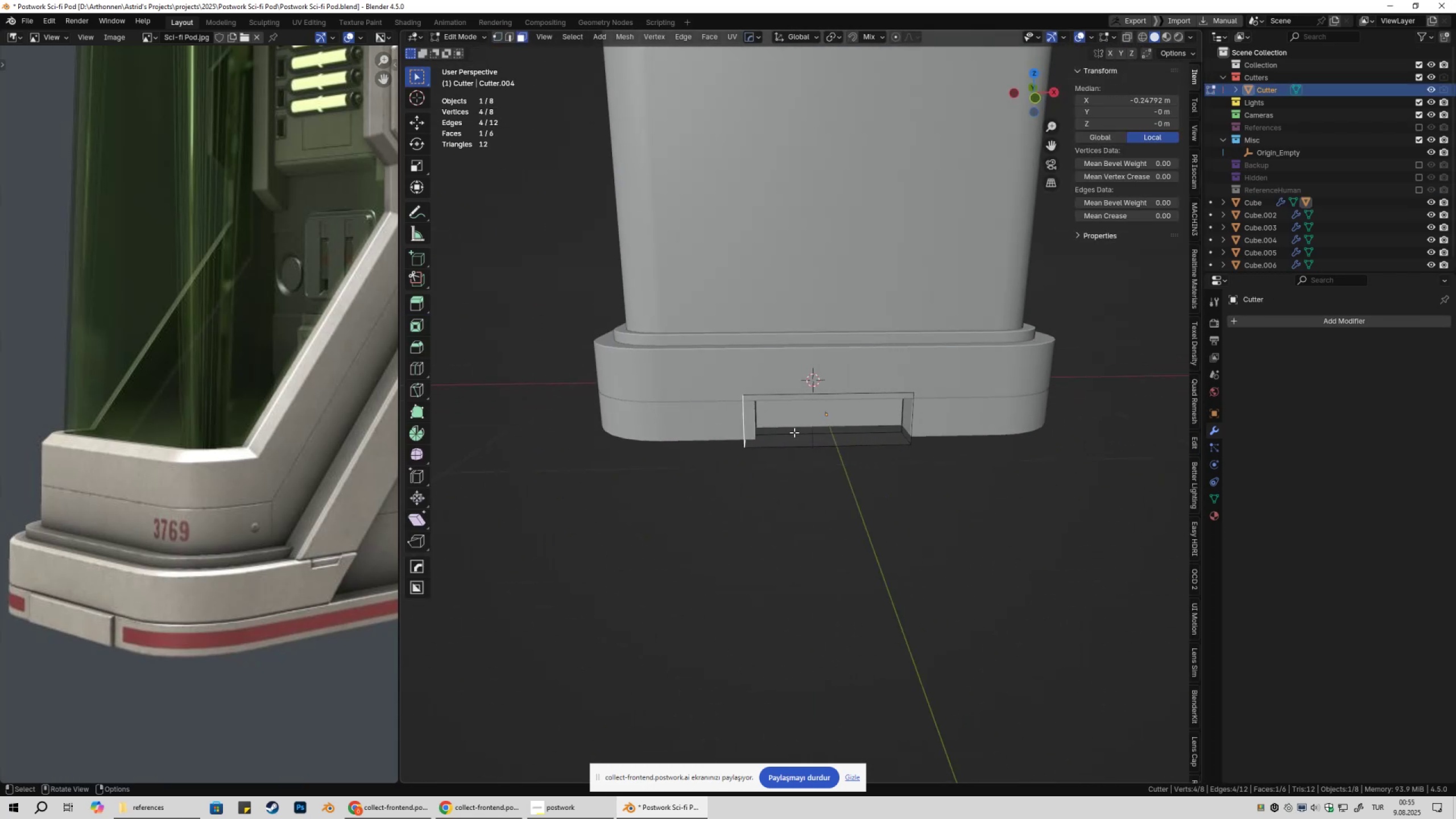 
type(gyxgx)
 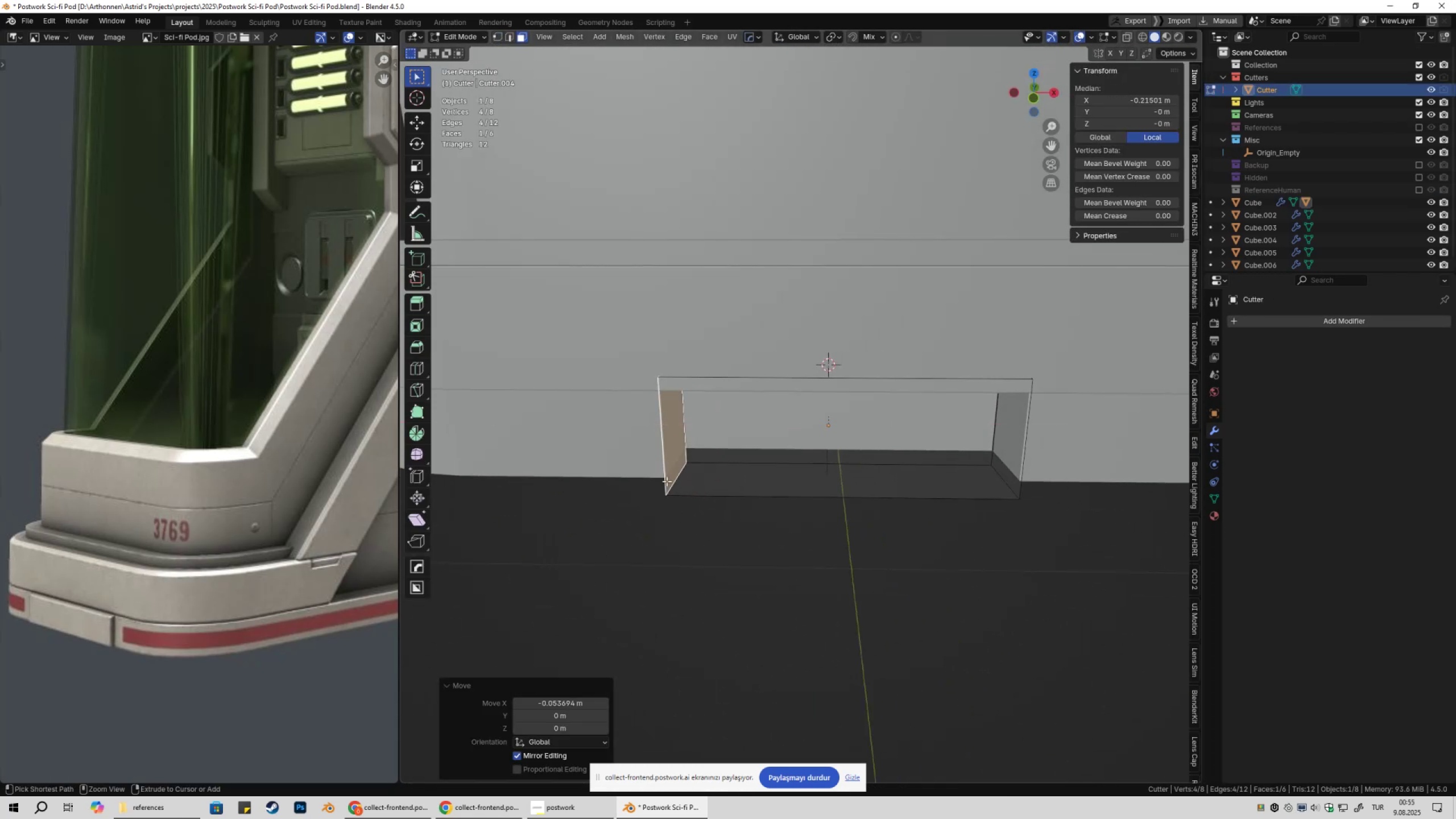 
scroll: coordinate [769, 503], scroll_direction: up, amount: 3.0
 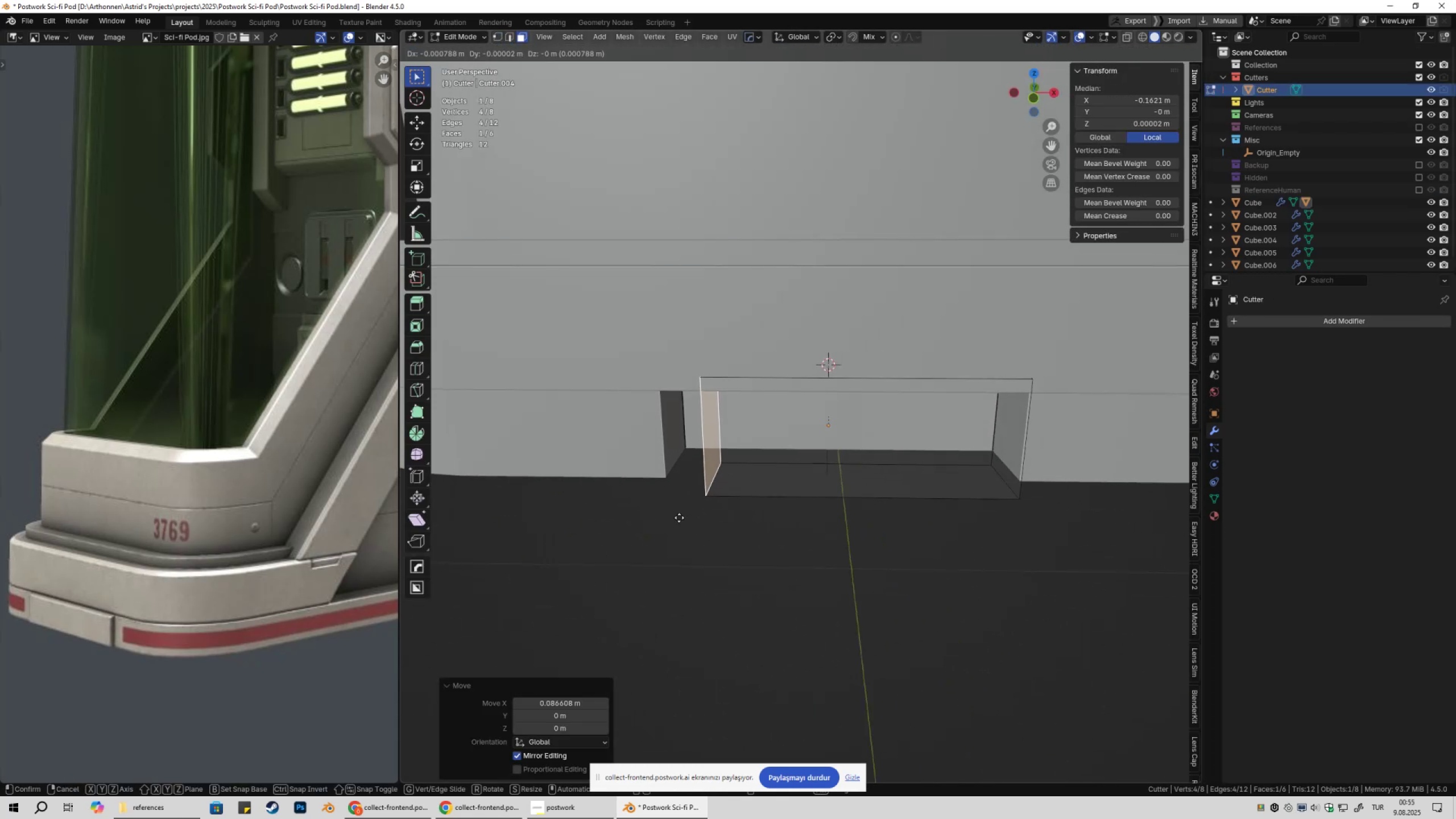 
hold_key(key=ControlLeft, duration=0.44)
left_click([667, 481])
 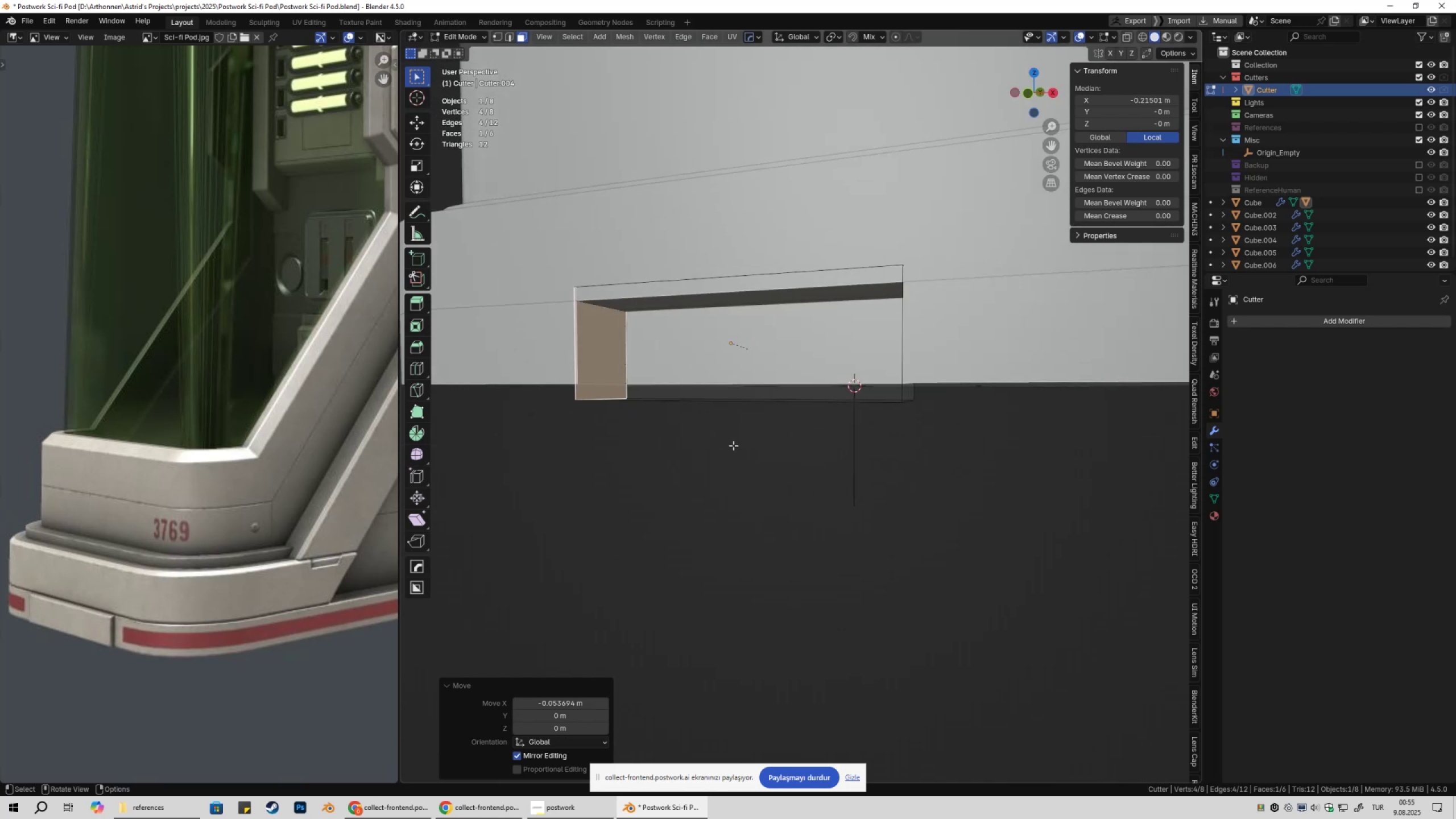 
key(Tab)
type(Dy)
 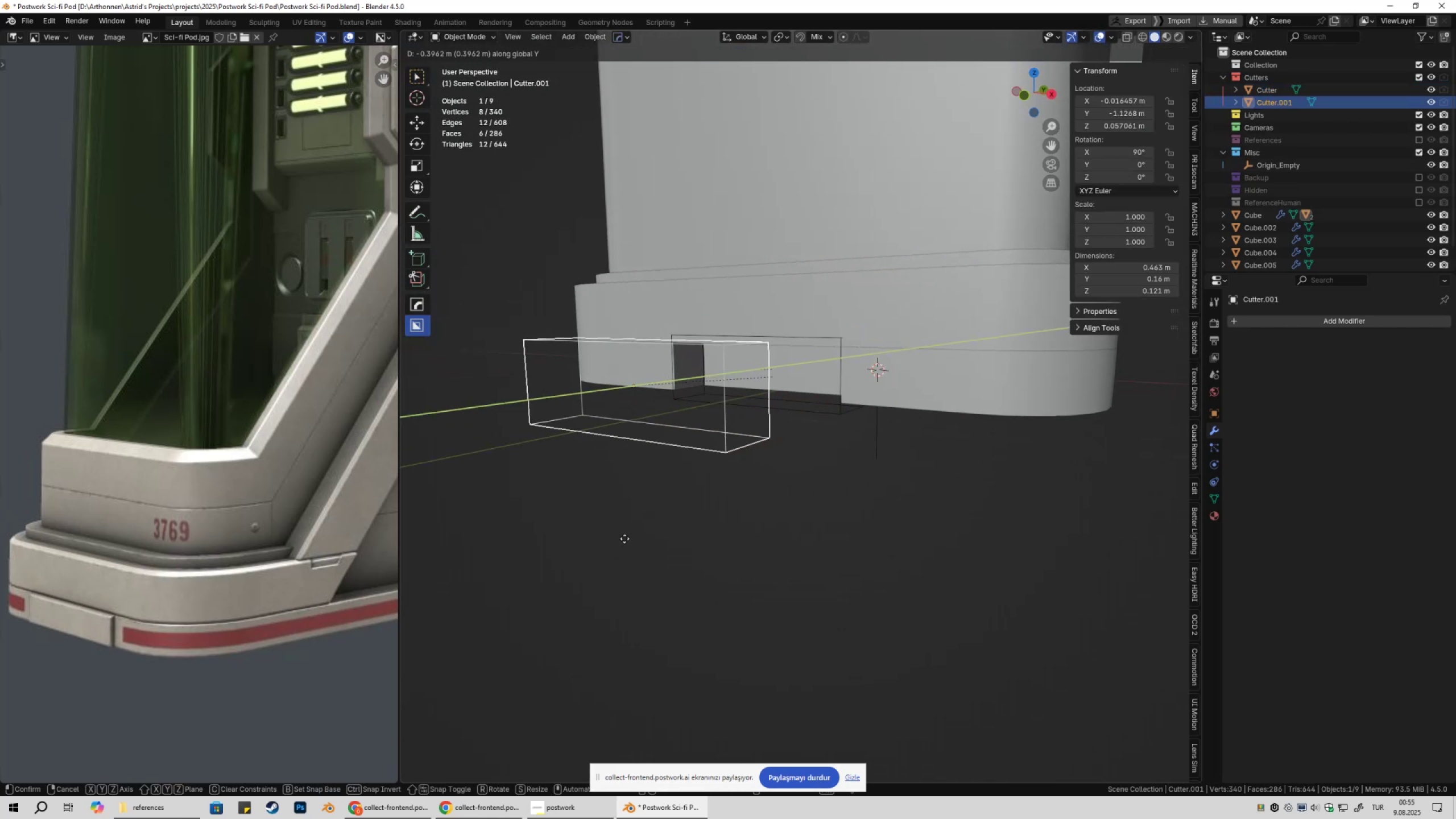 
scroll: coordinate [771, 431], scroll_direction: down, amount: 2.0
 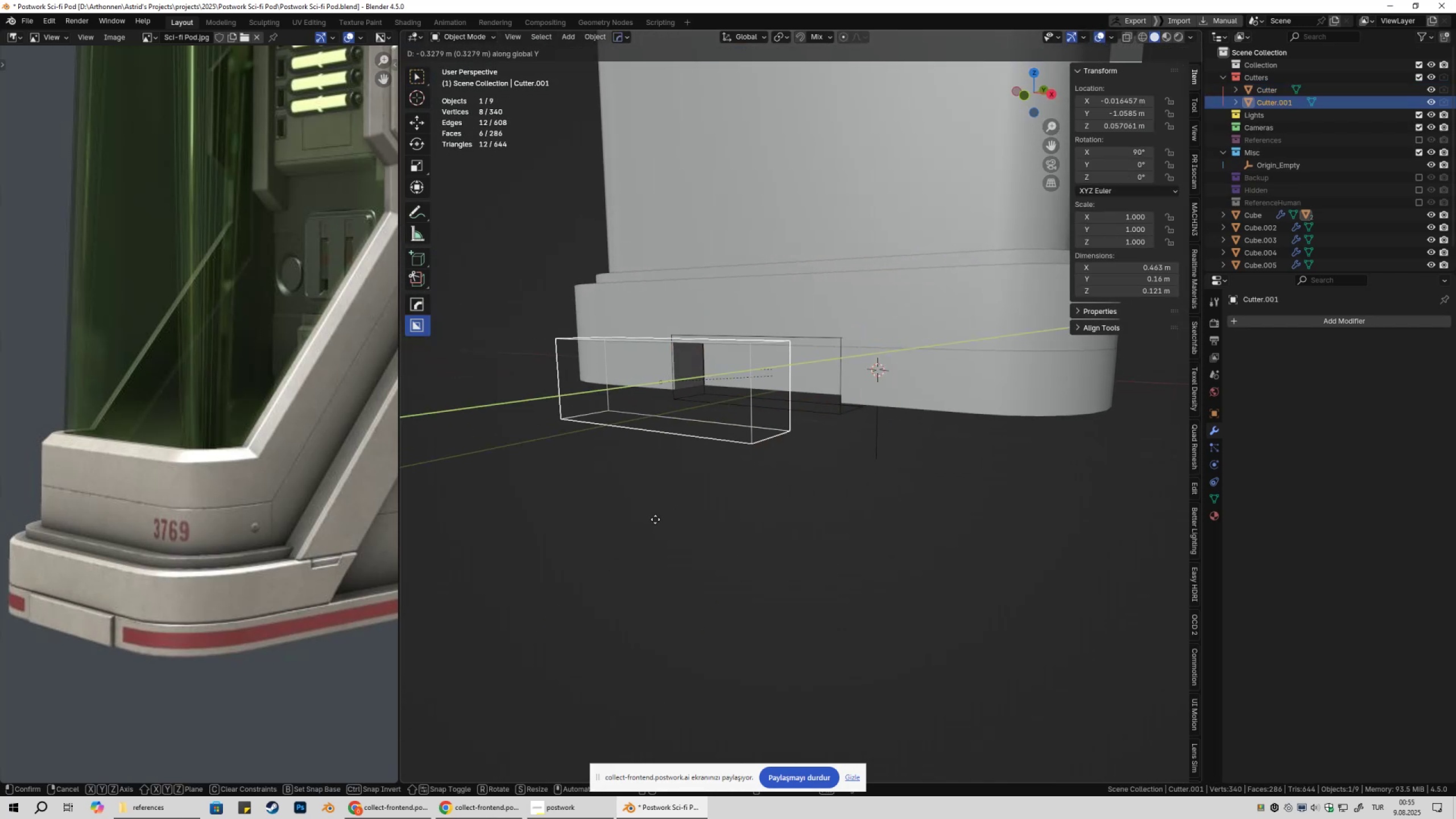 
left_click([619, 541])
 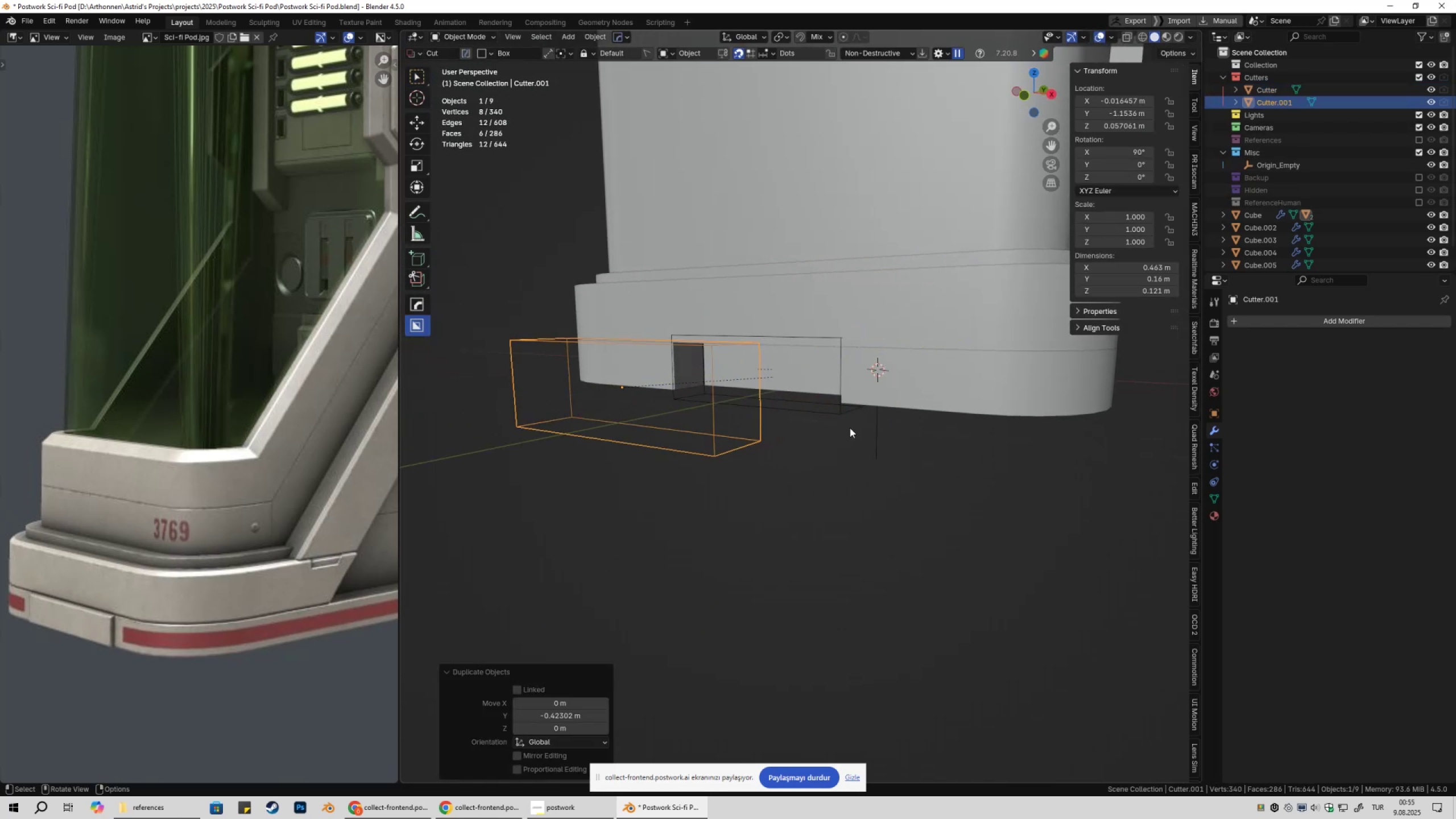 
key(M)
 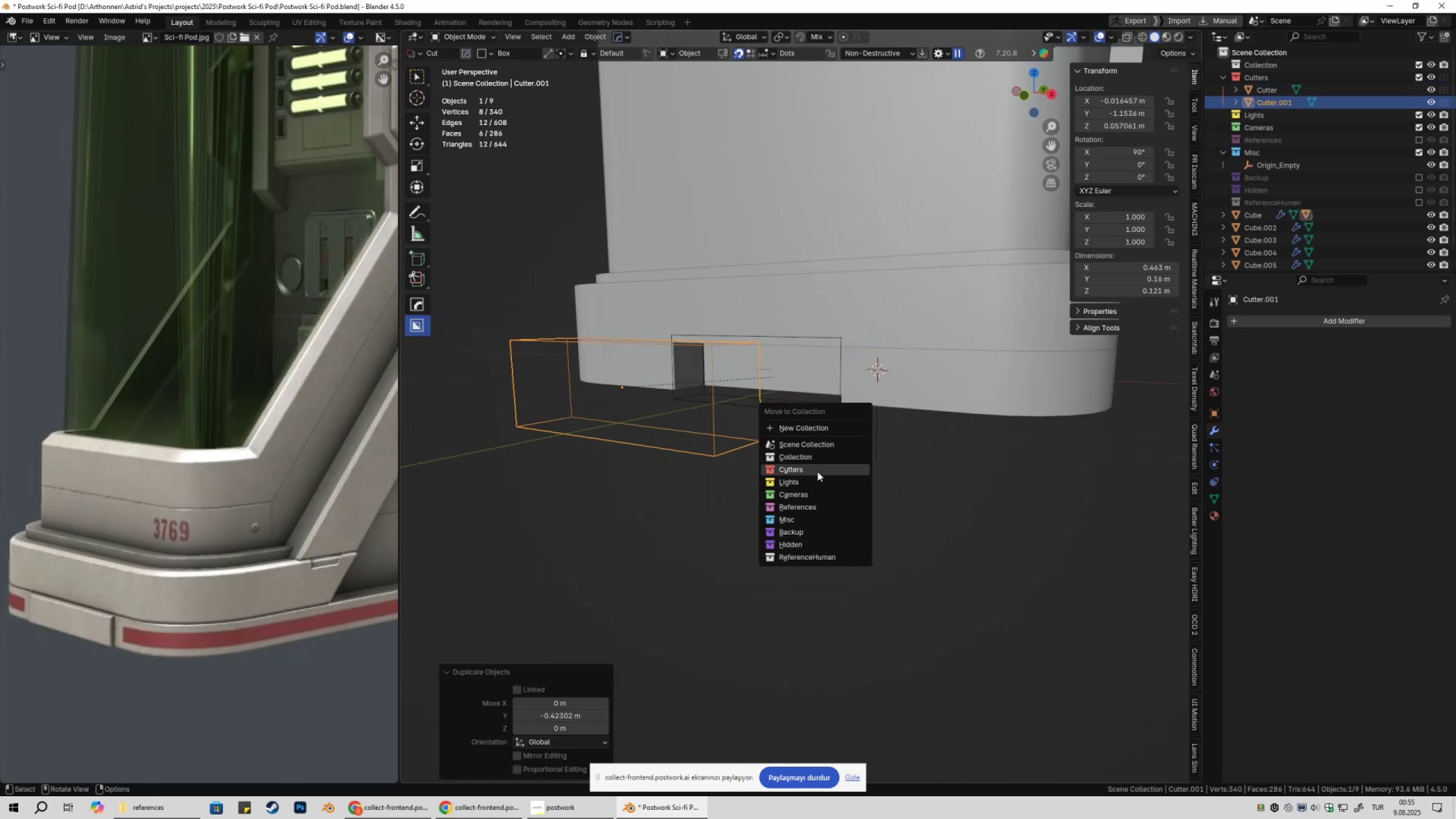 
left_click([816, 458])
 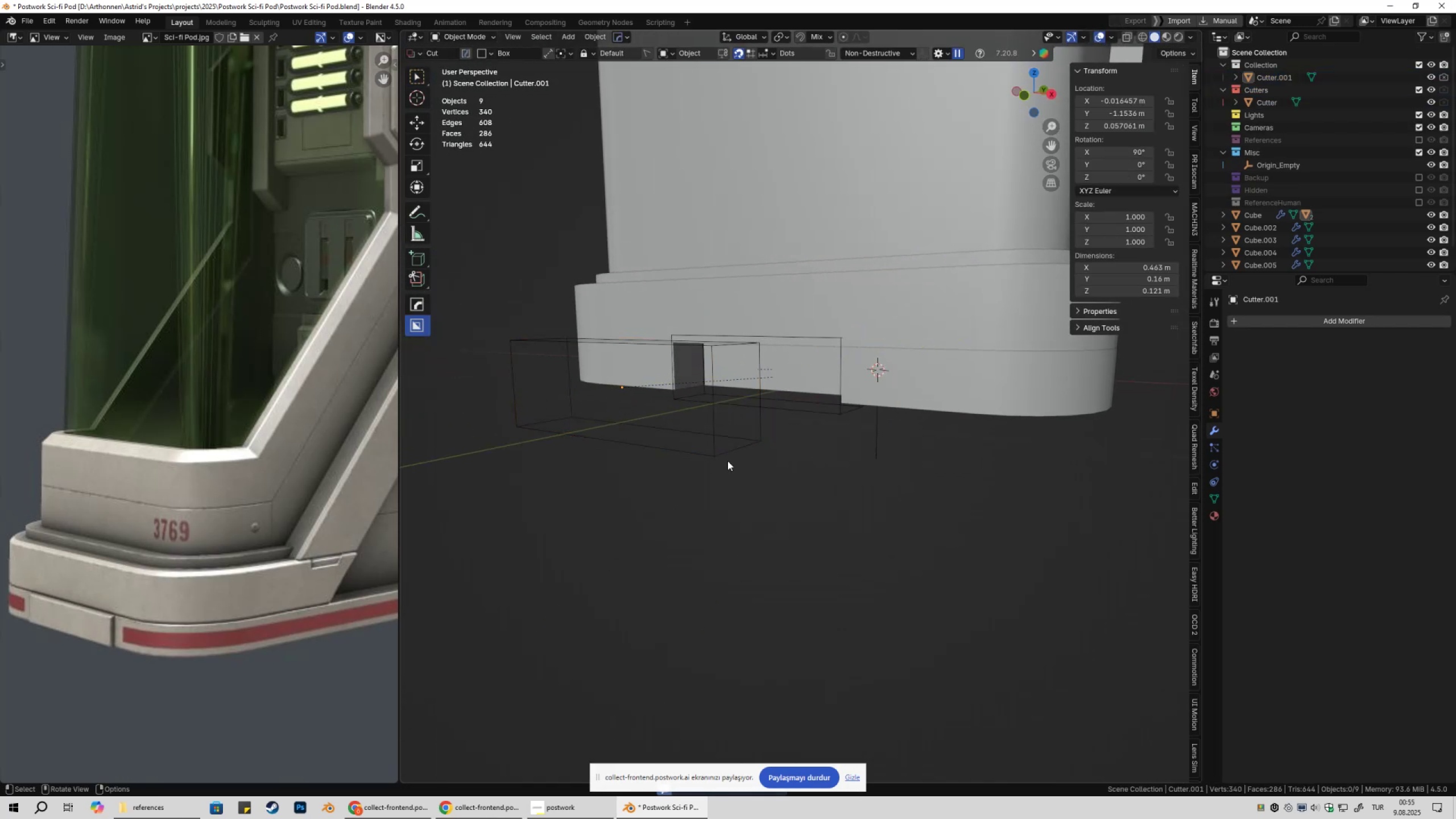 
double_click([725, 456])
 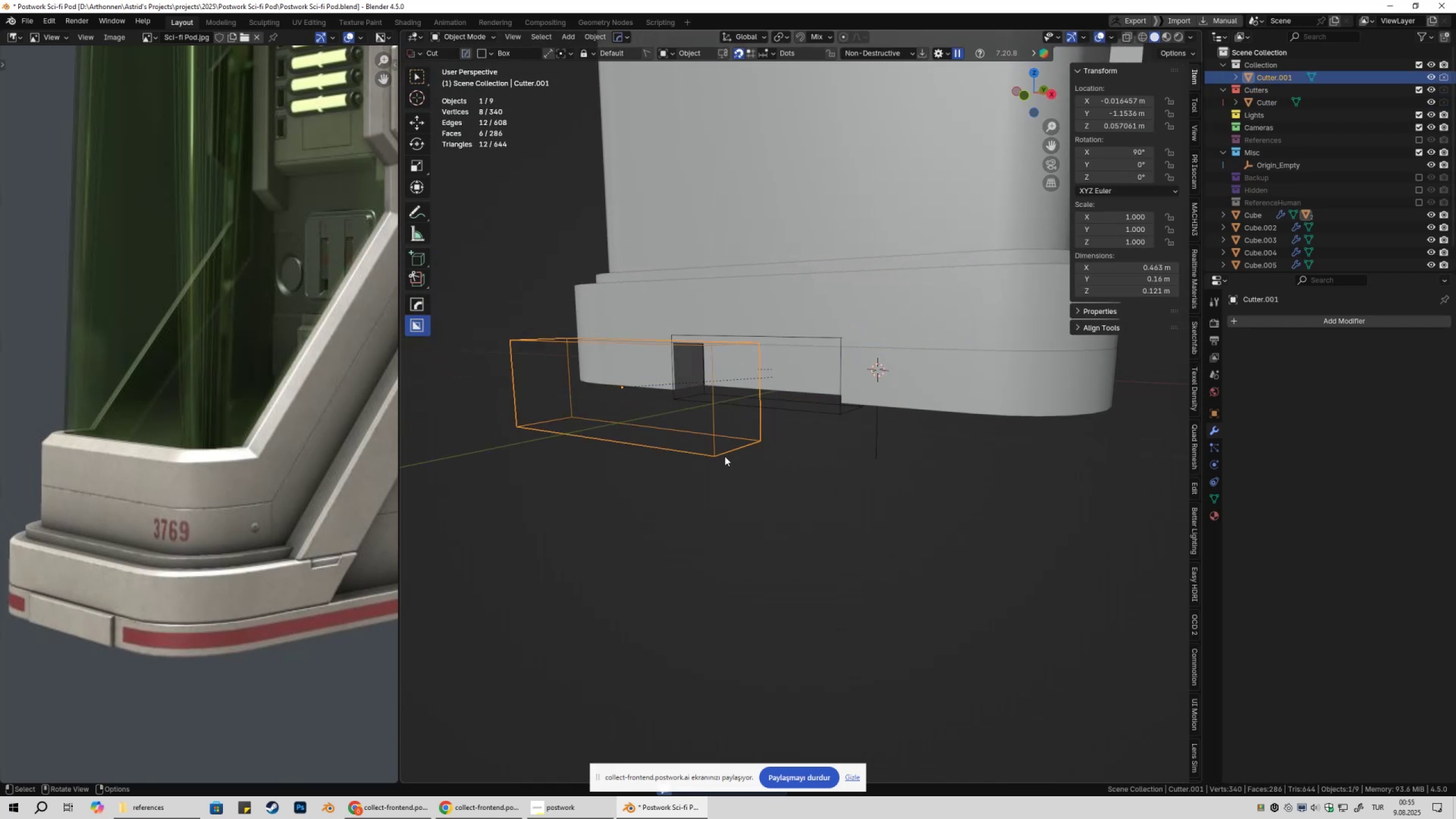 
key(Q)
 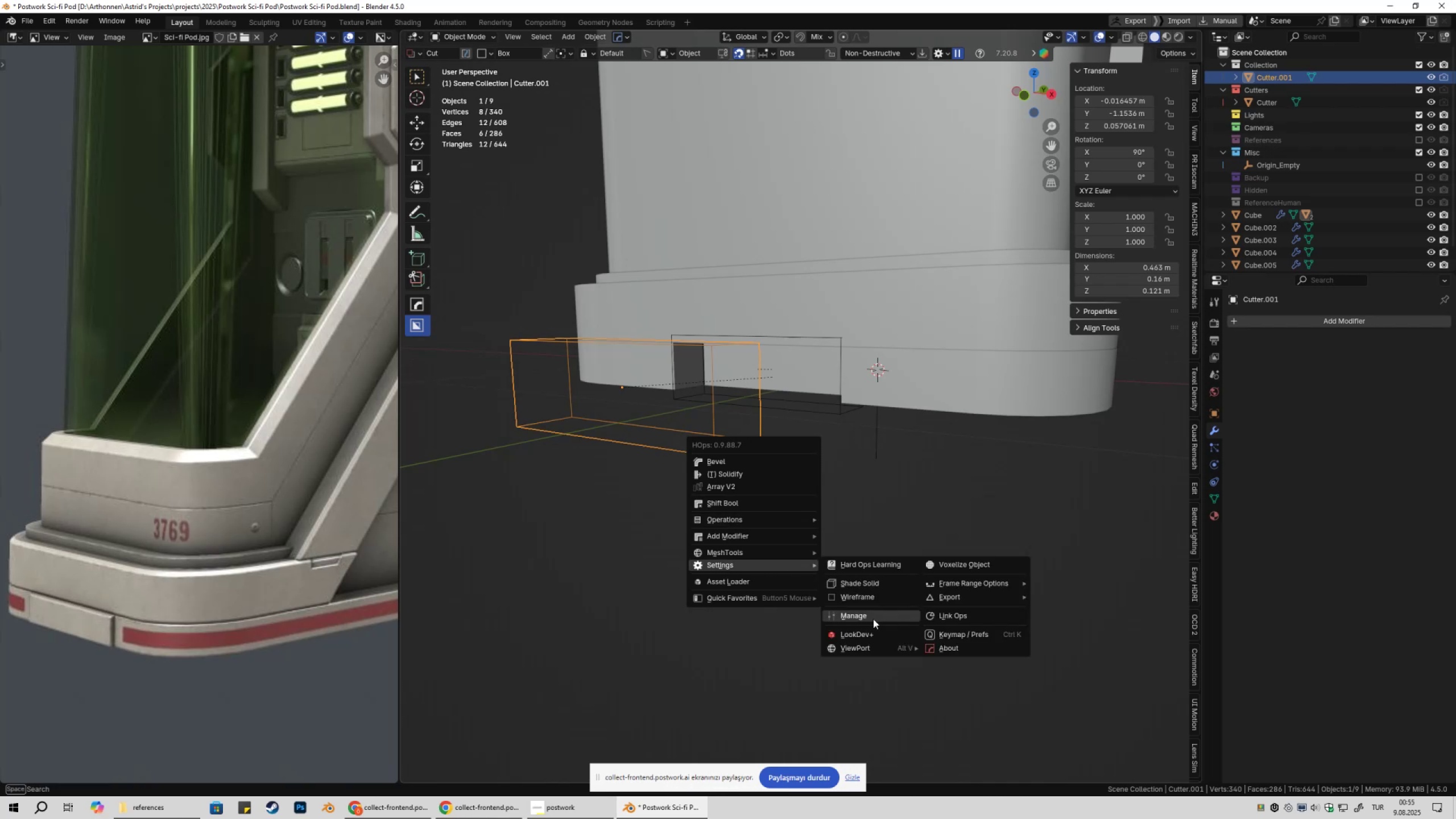 
wait(5.68)
 